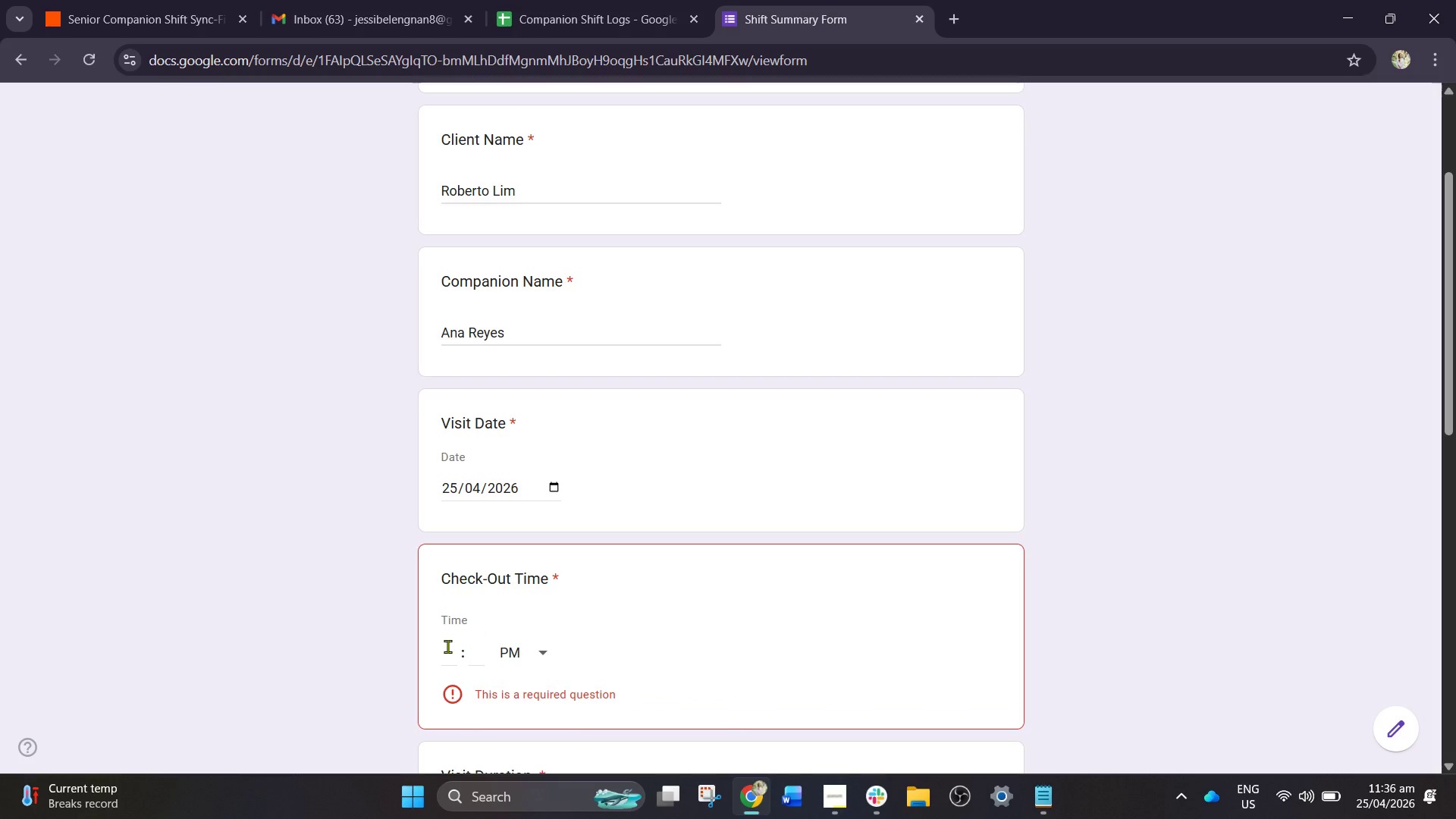 
left_click([451, 650])
 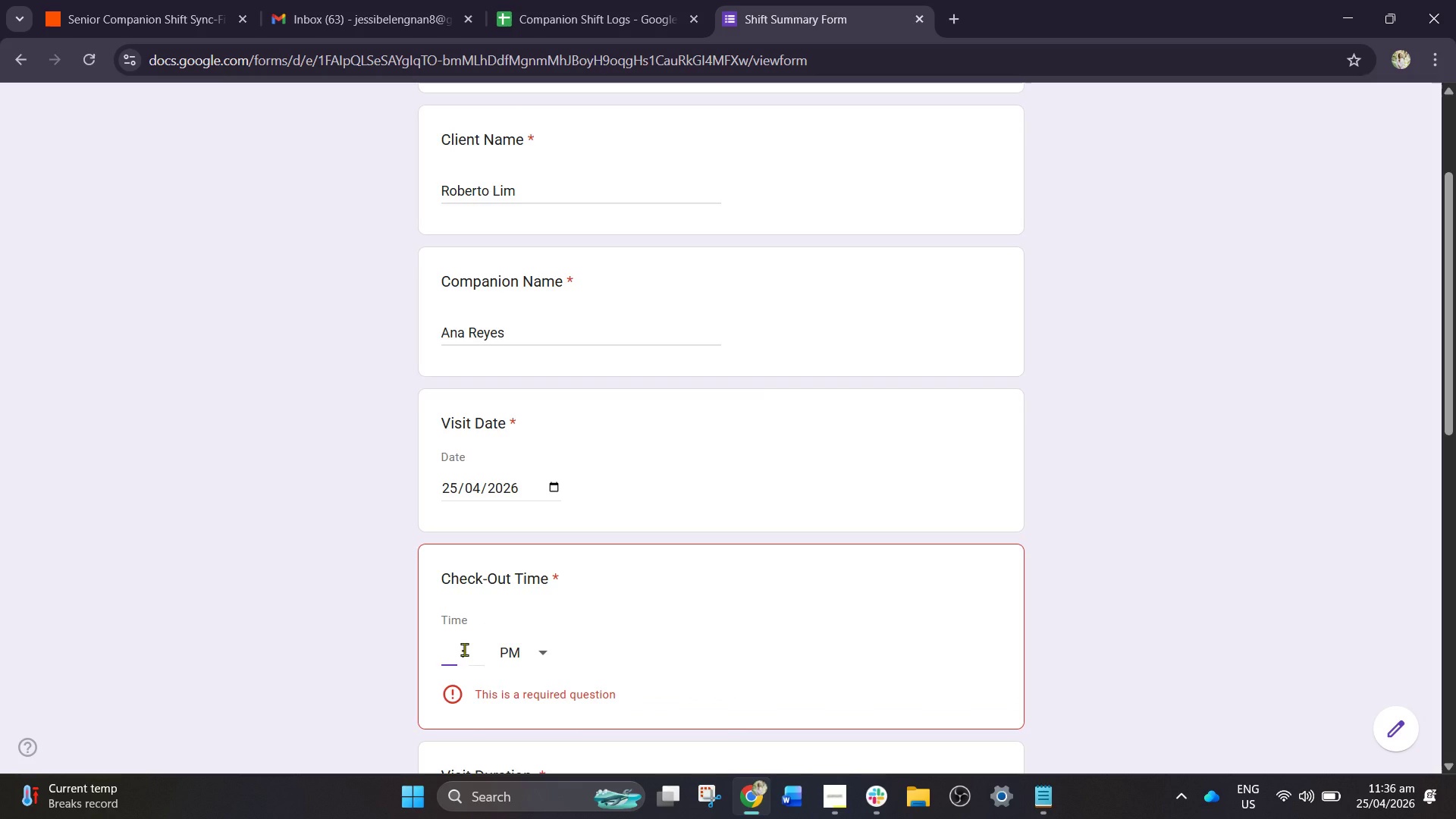 
type(02)
 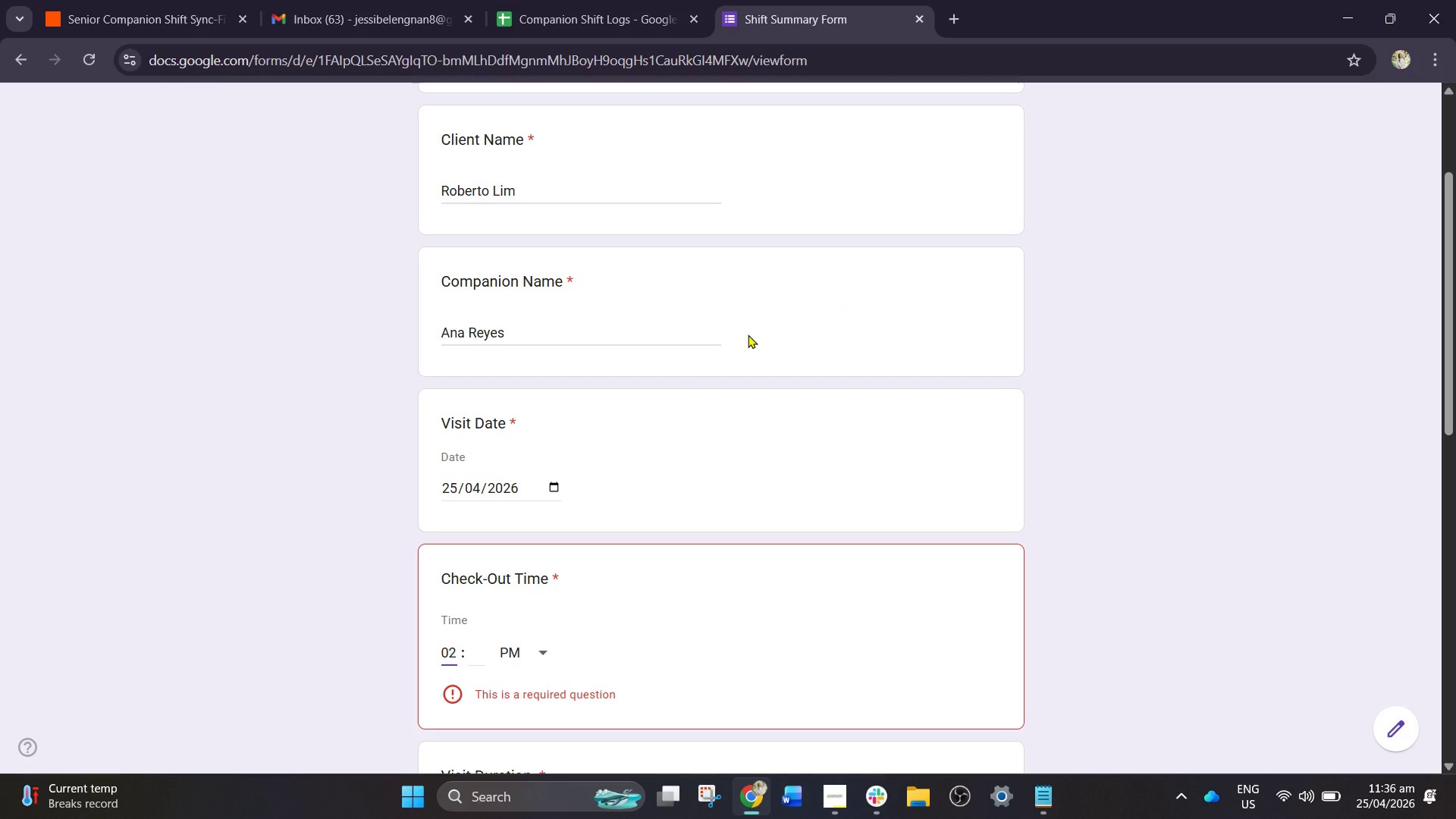 
wait(5.11)
 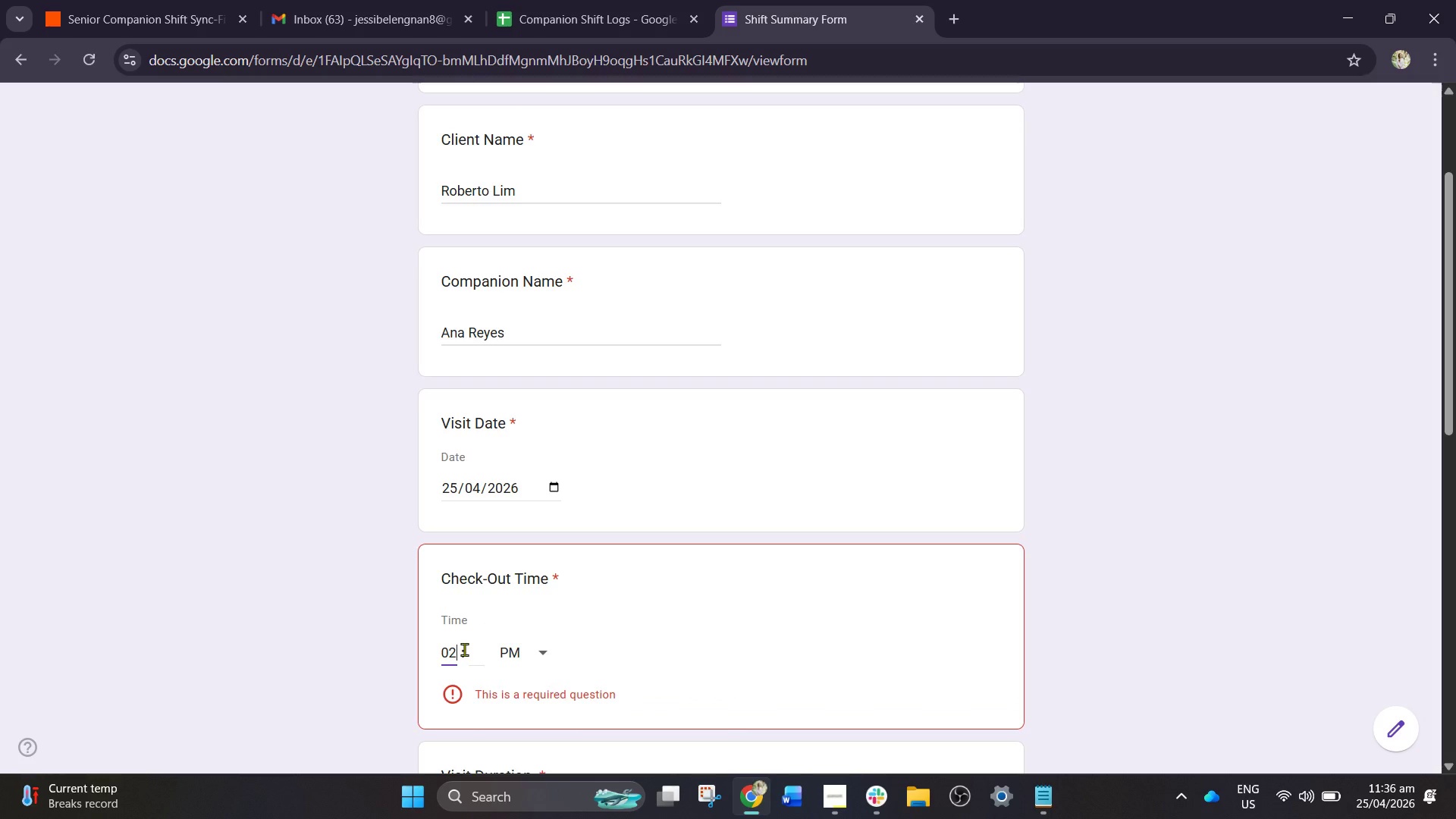 
left_click([477, 654])
 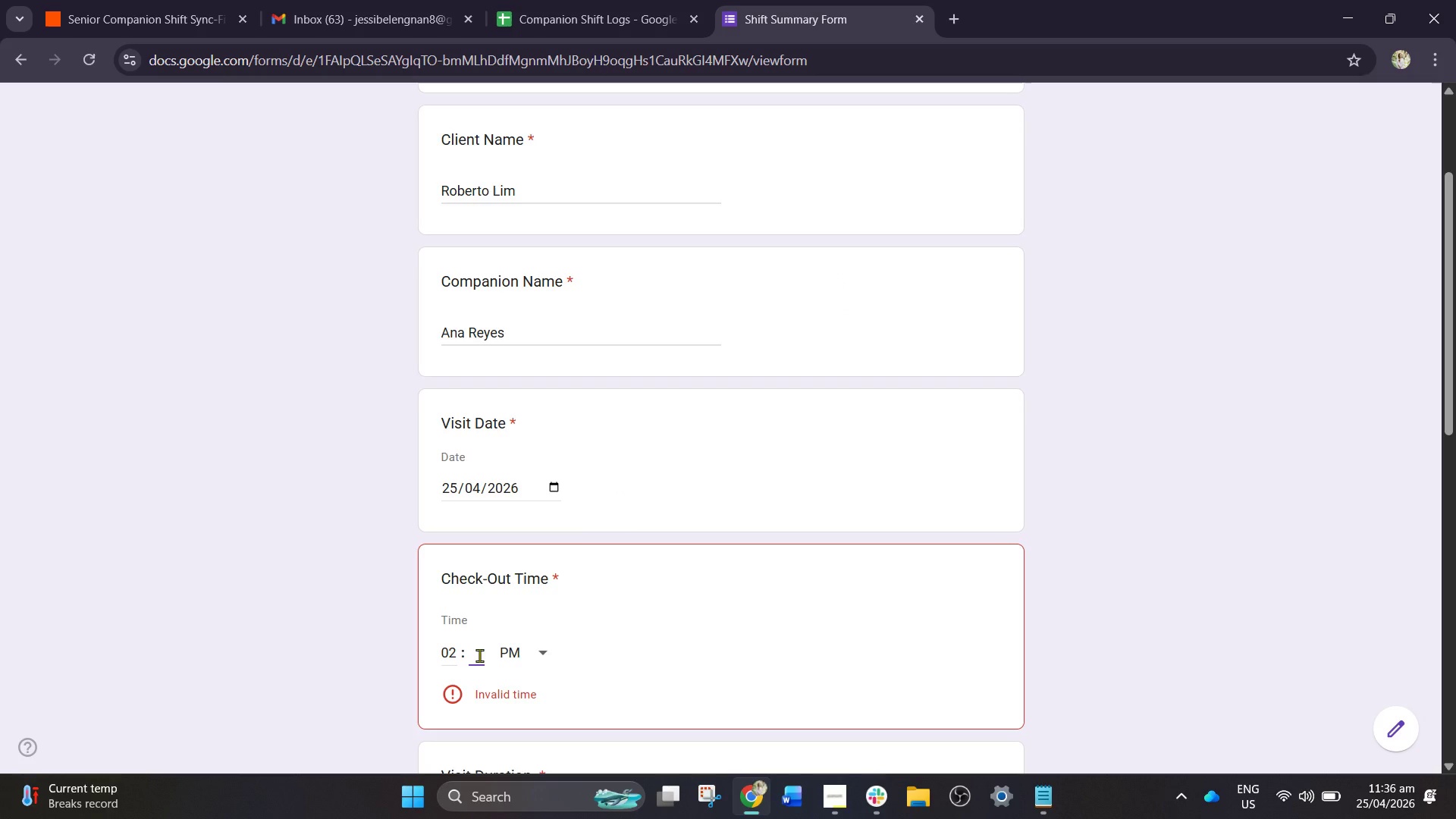 
type(15)
 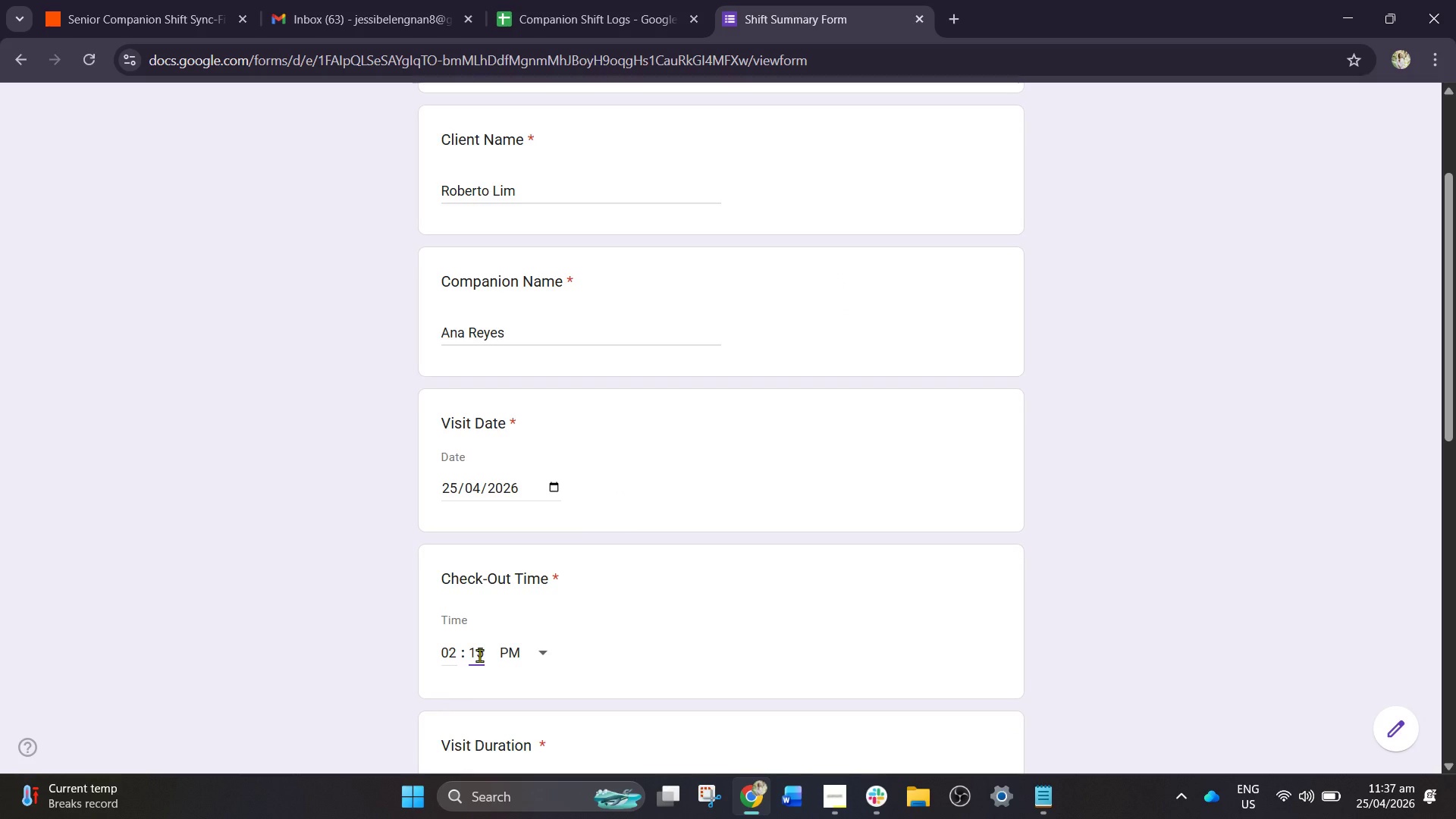 
scroll: coordinate [585, 678], scroll_direction: down, amount: 1.0
 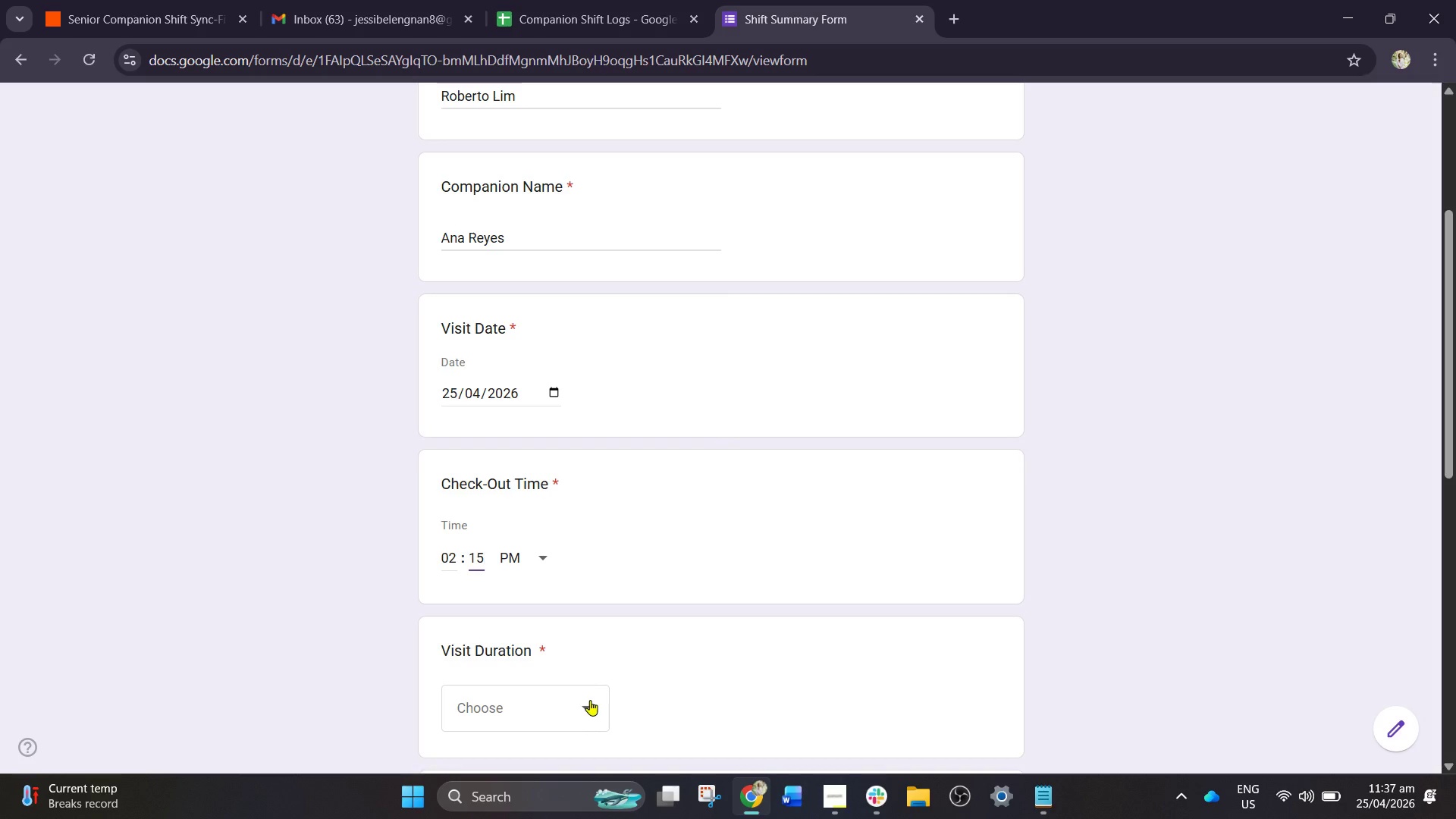 
left_click([590, 700])
 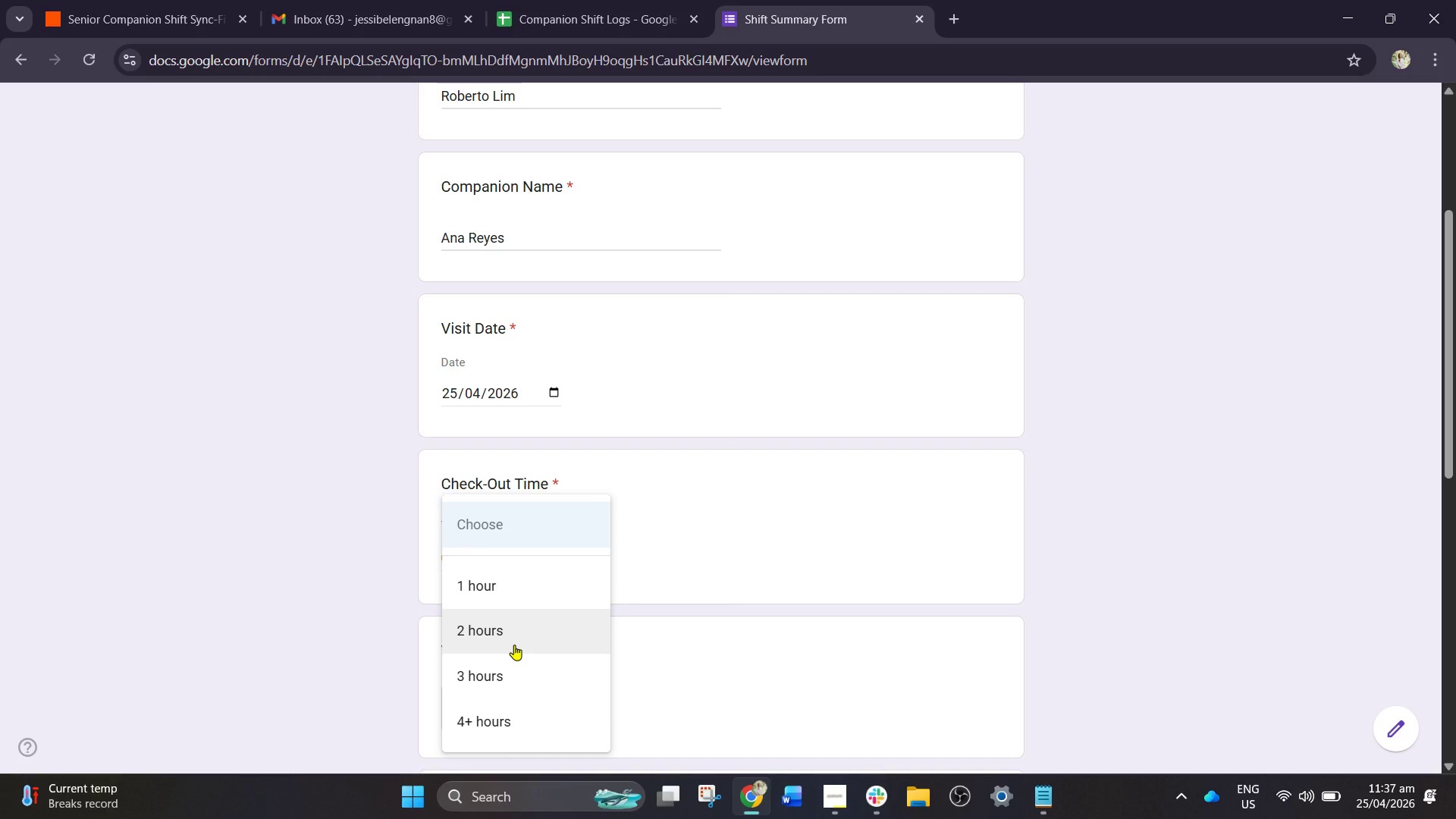 
left_click([509, 645])
 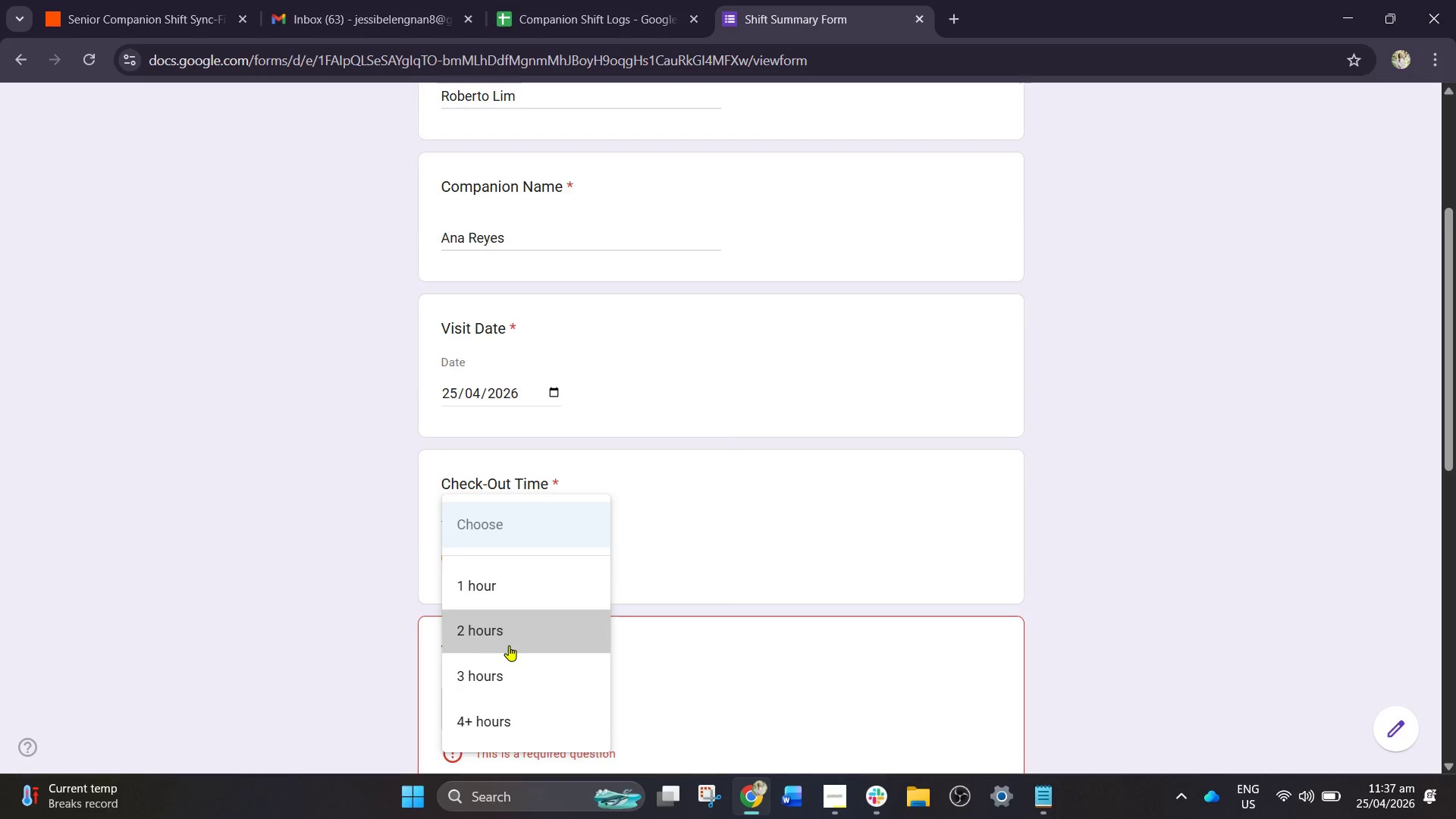 
scroll: coordinate [509, 645], scroll_direction: down, amount: 3.0
 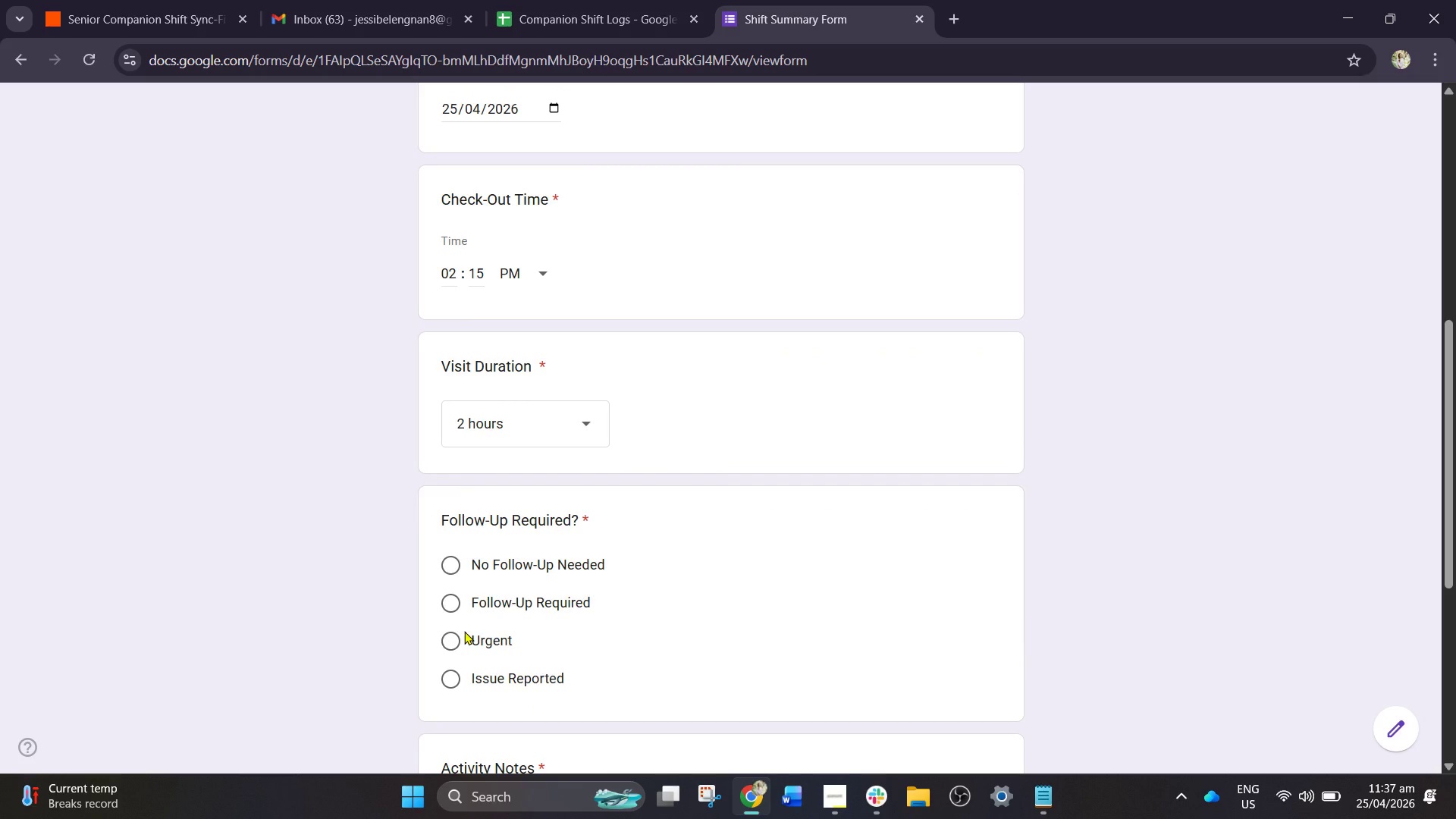 
left_click([448, 628])
 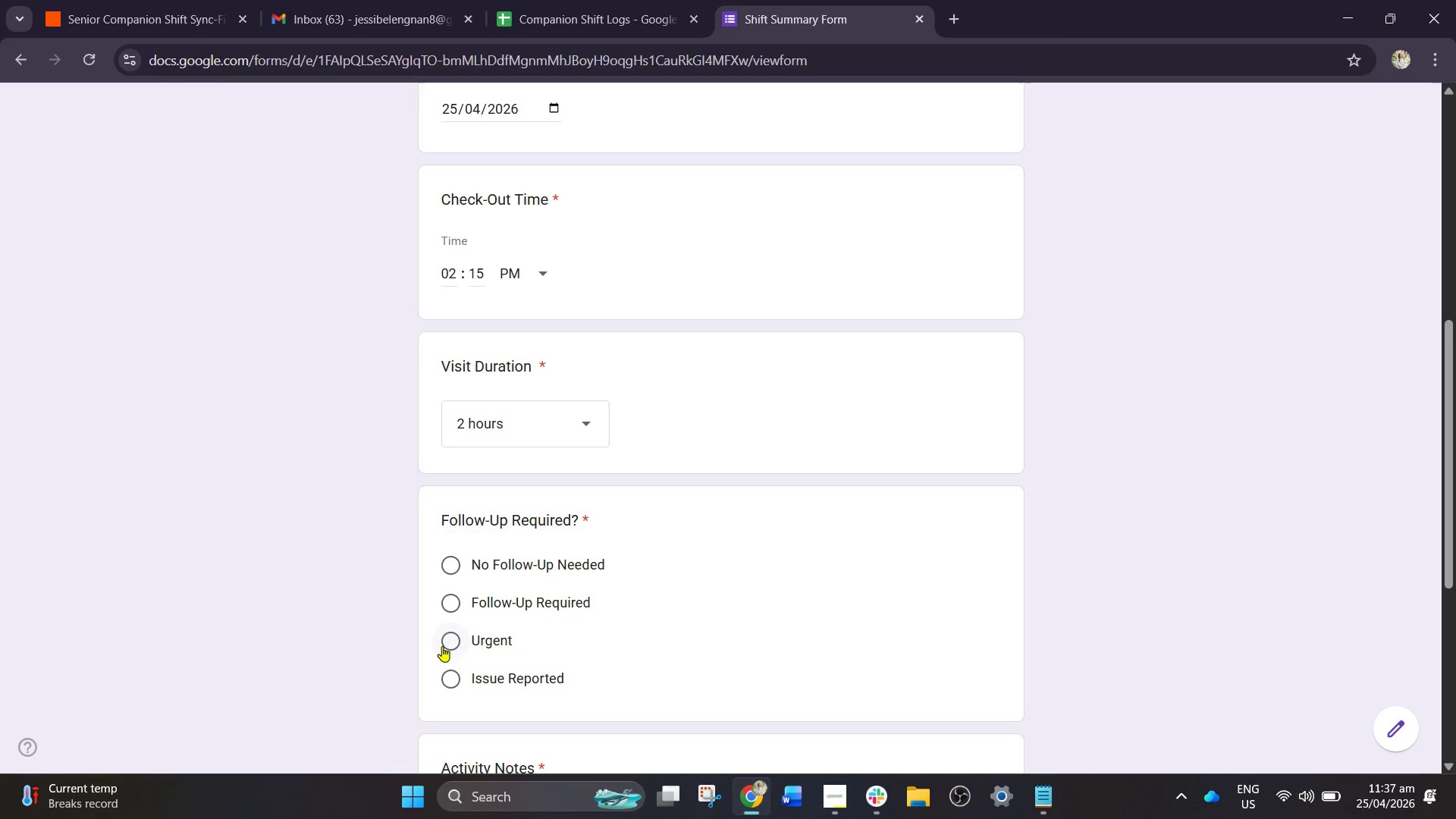 
left_click([442, 646])
 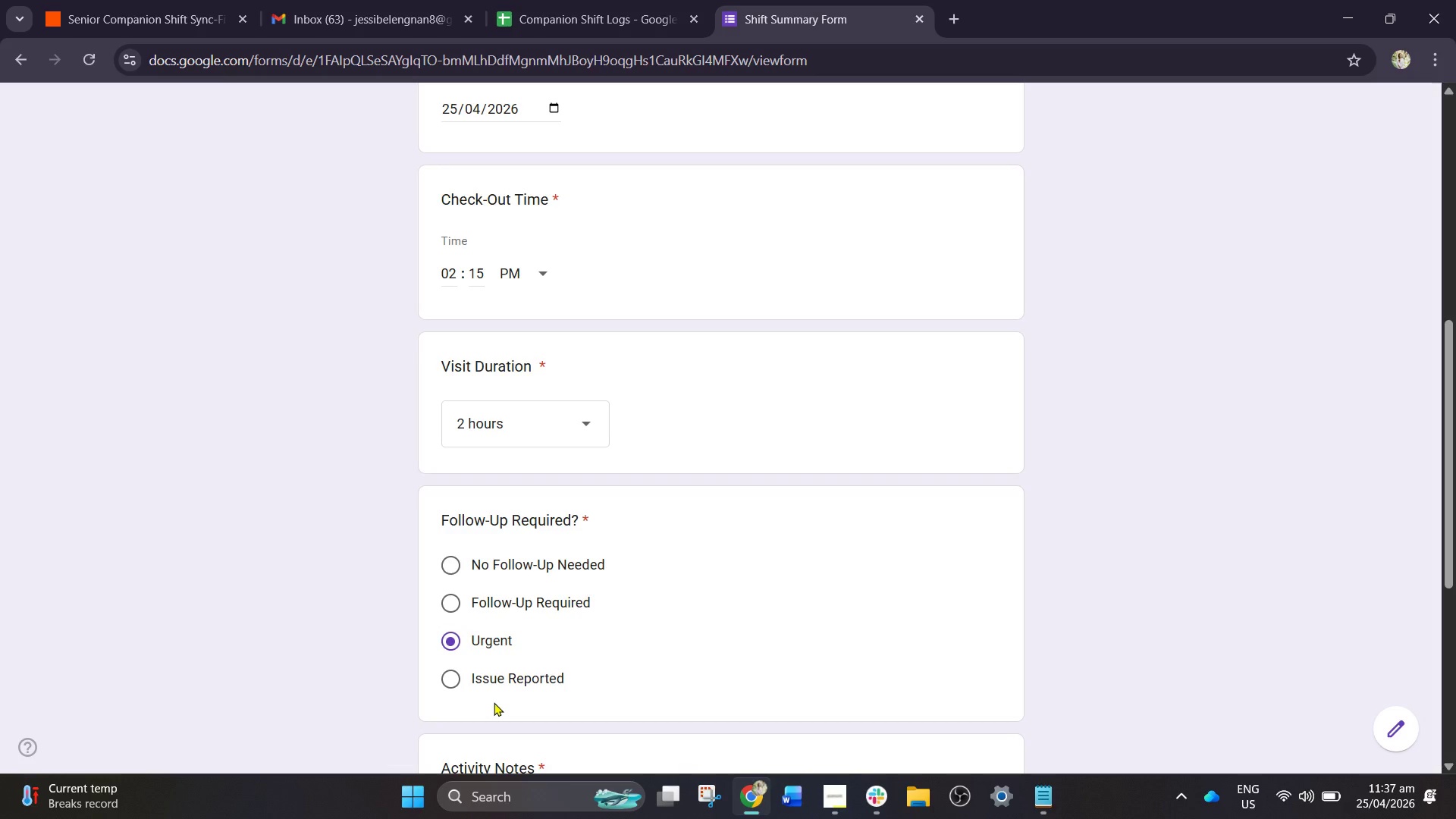 
wait(12.11)
 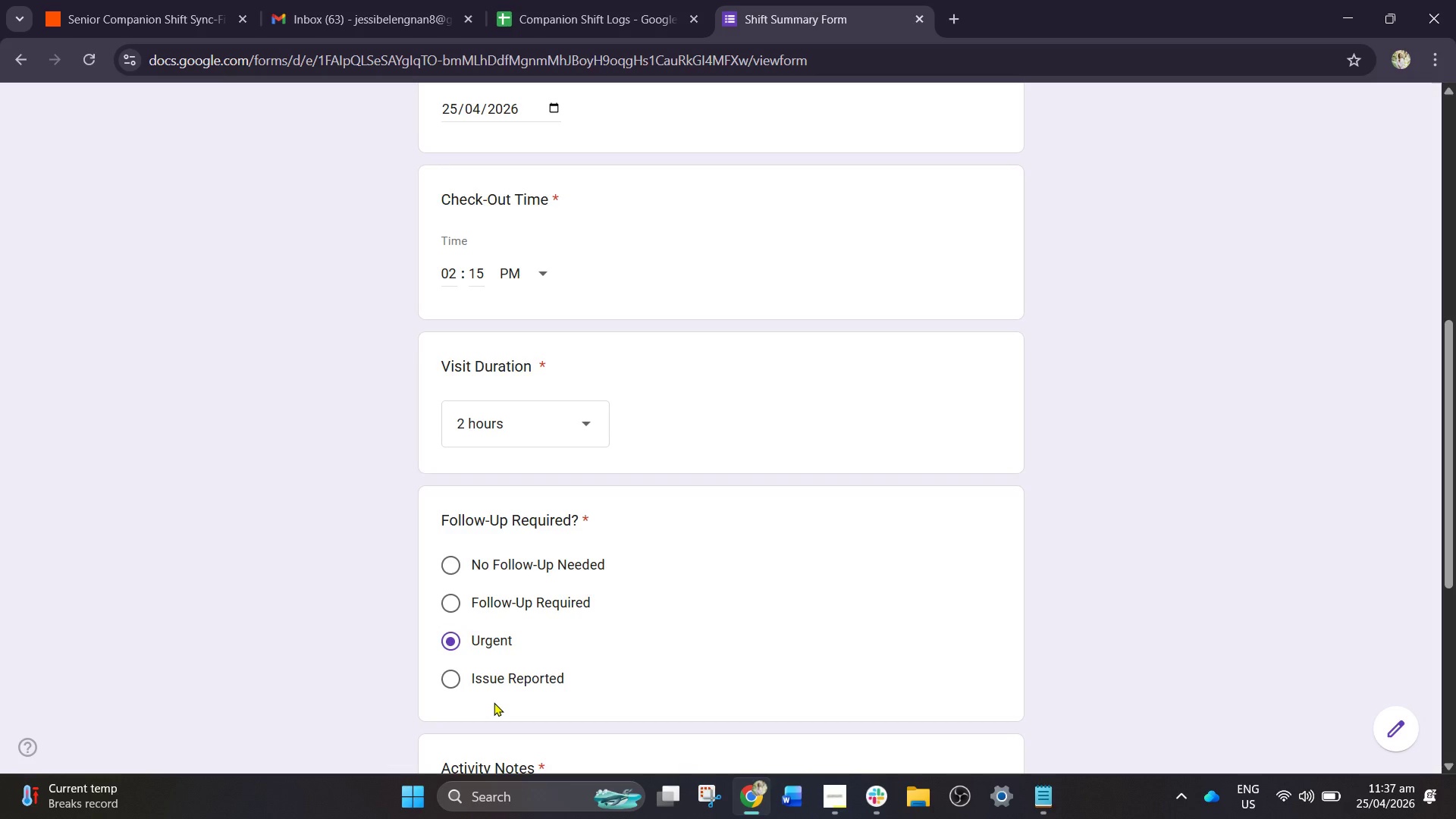 
scroll: coordinate [526, 641], scroll_direction: down, amount: 2.0
 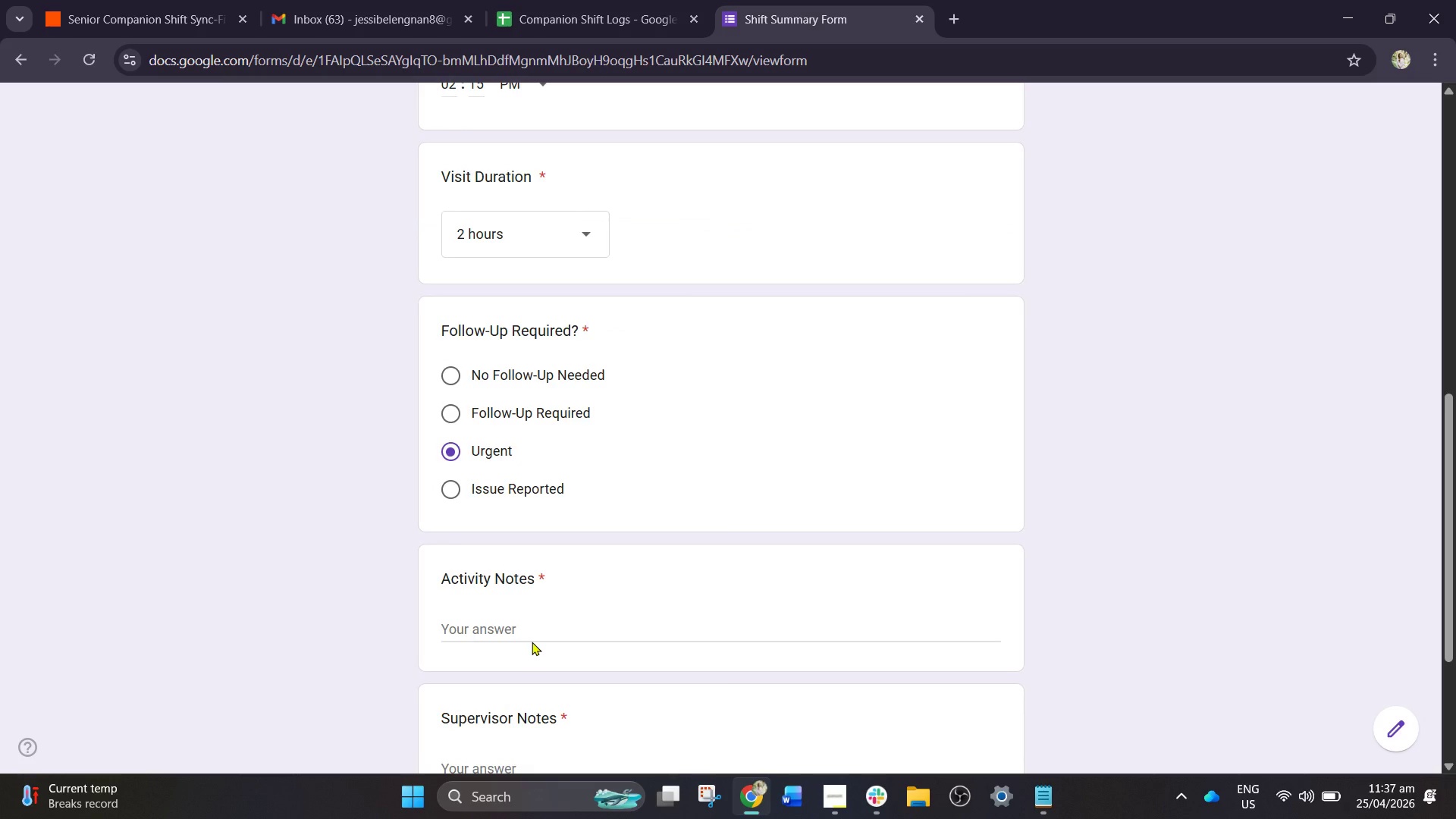 
left_click([532, 639])
 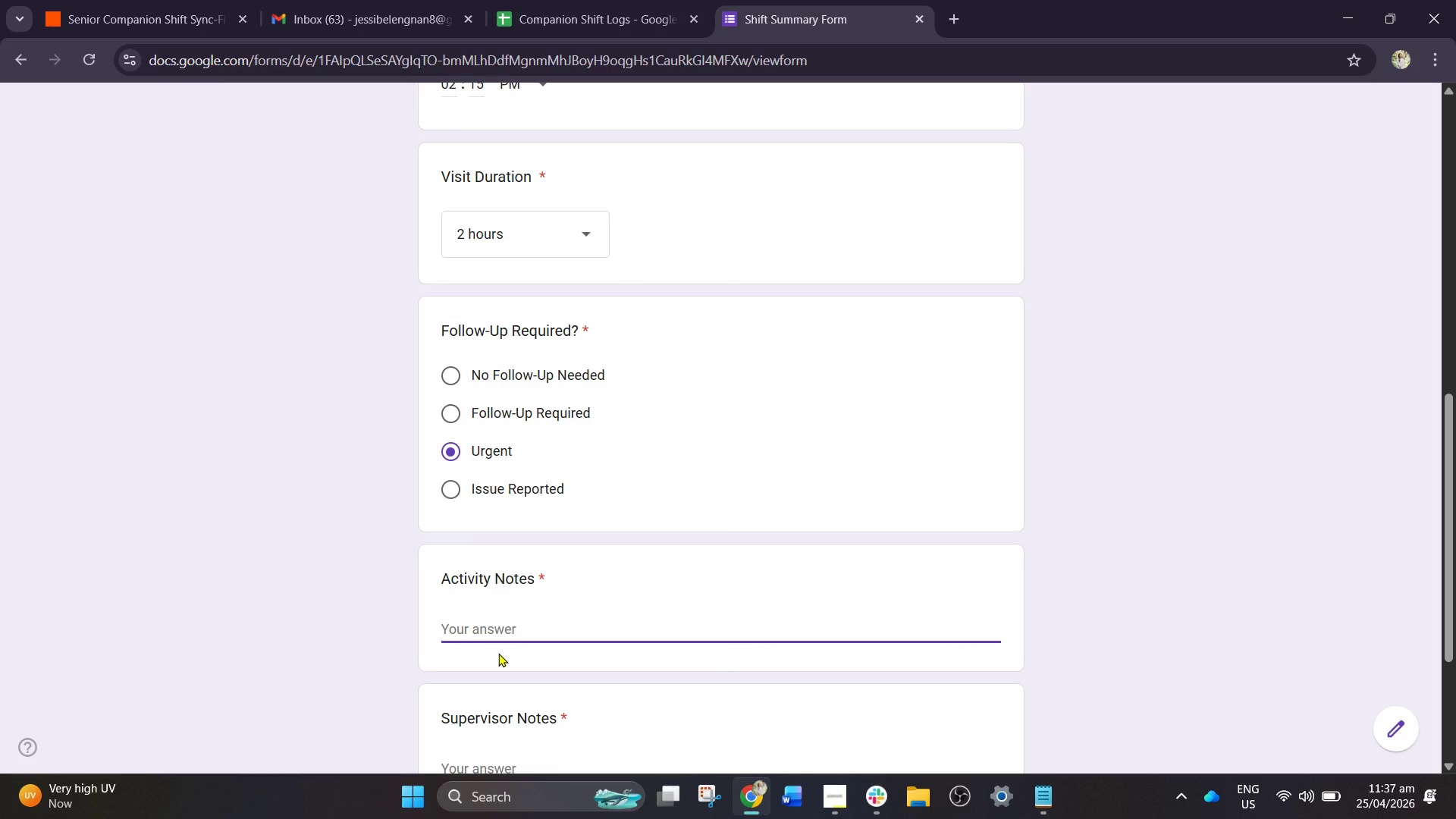 
wait(5.22)
 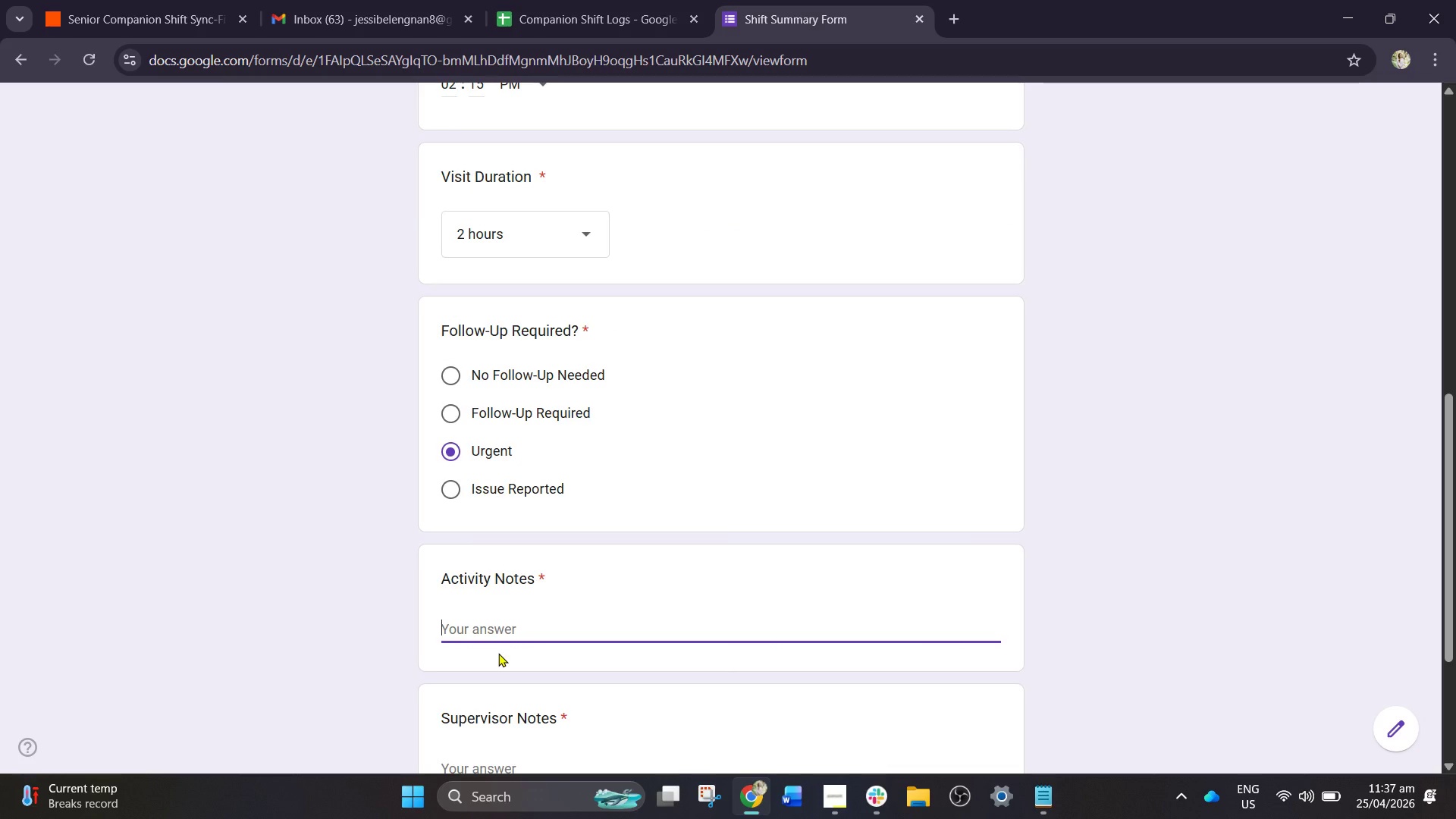 
type(Cli)
 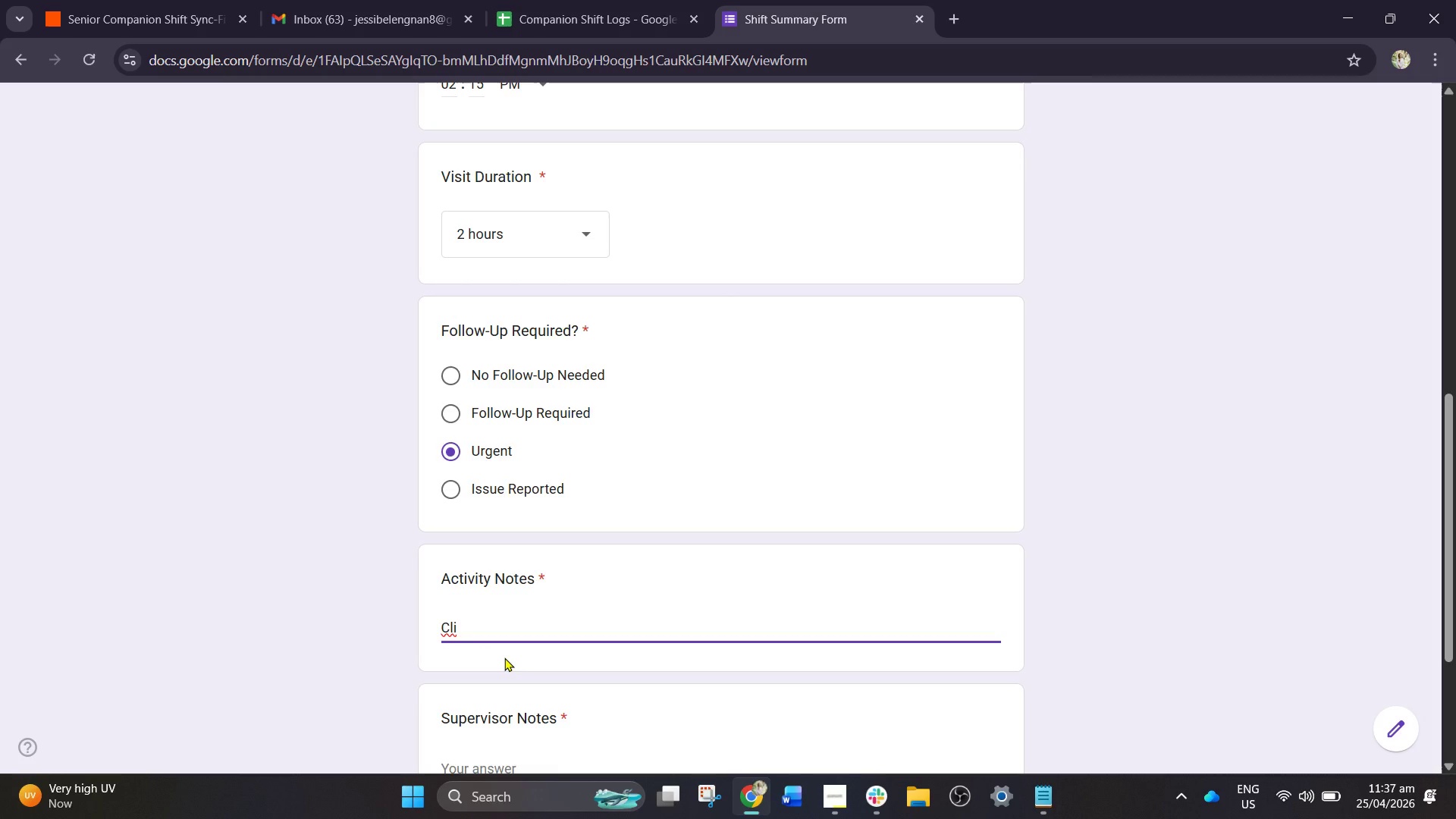 
wait(6.41)
 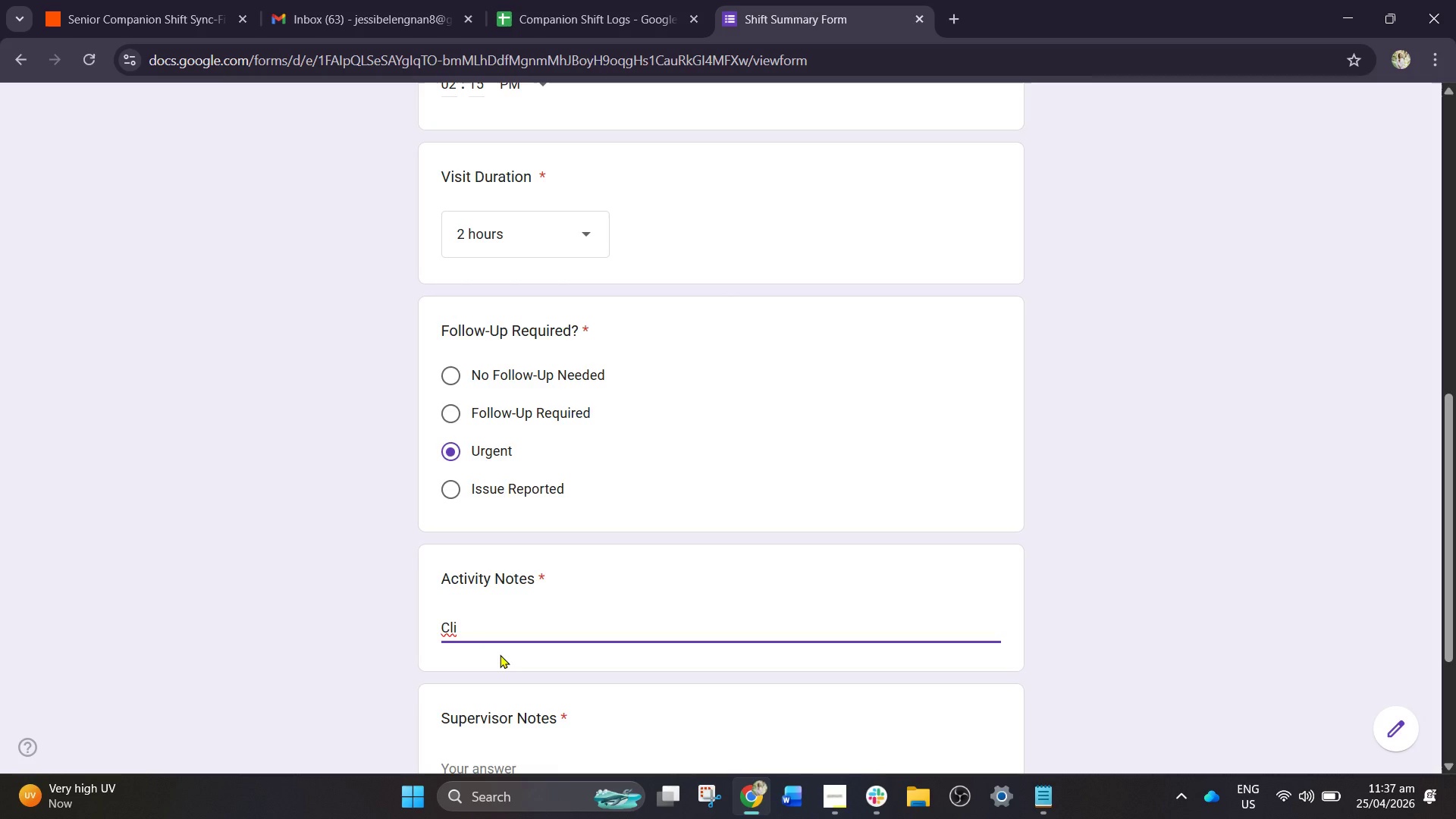 
type(repo)
 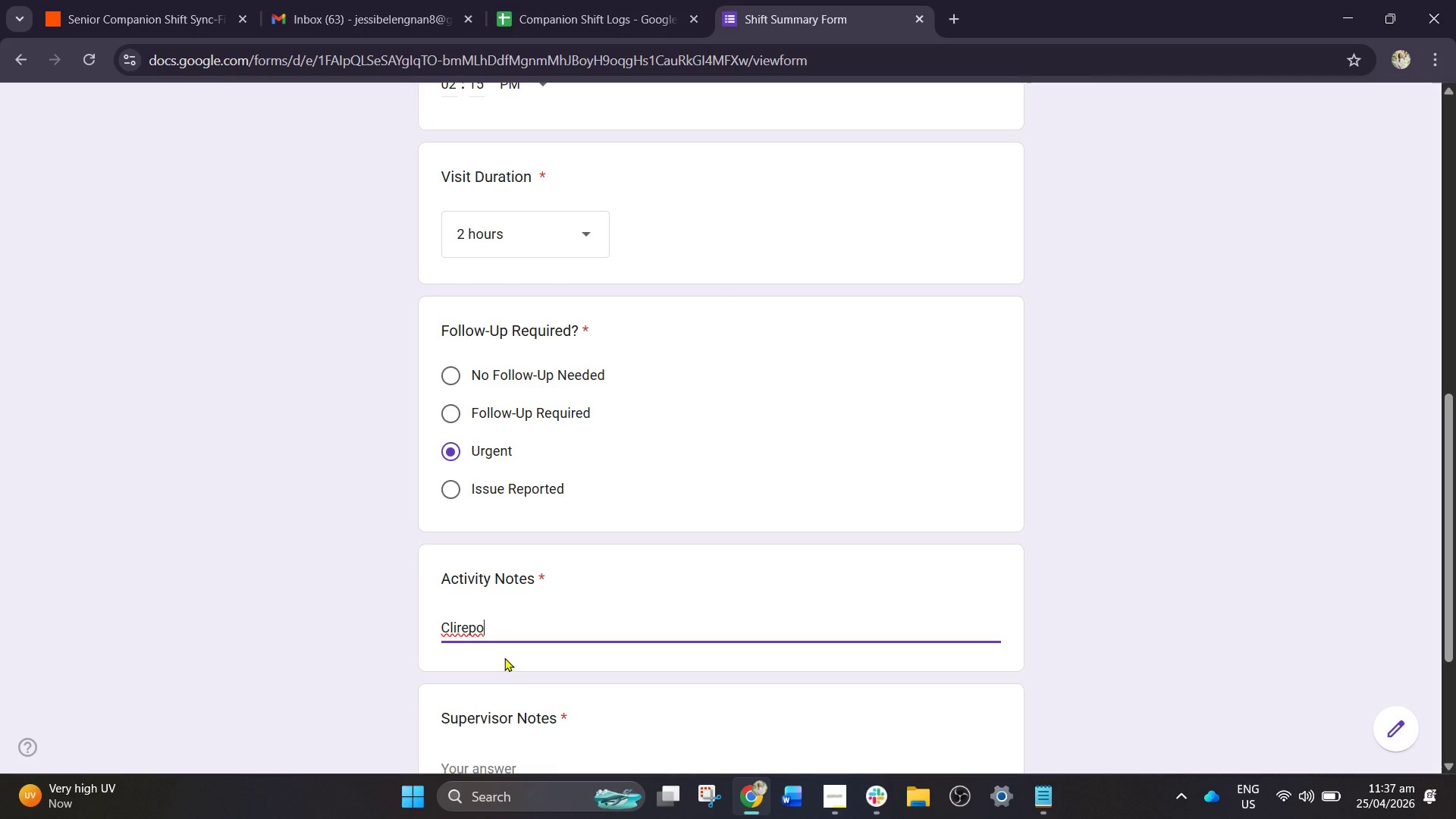 
type(rted)
 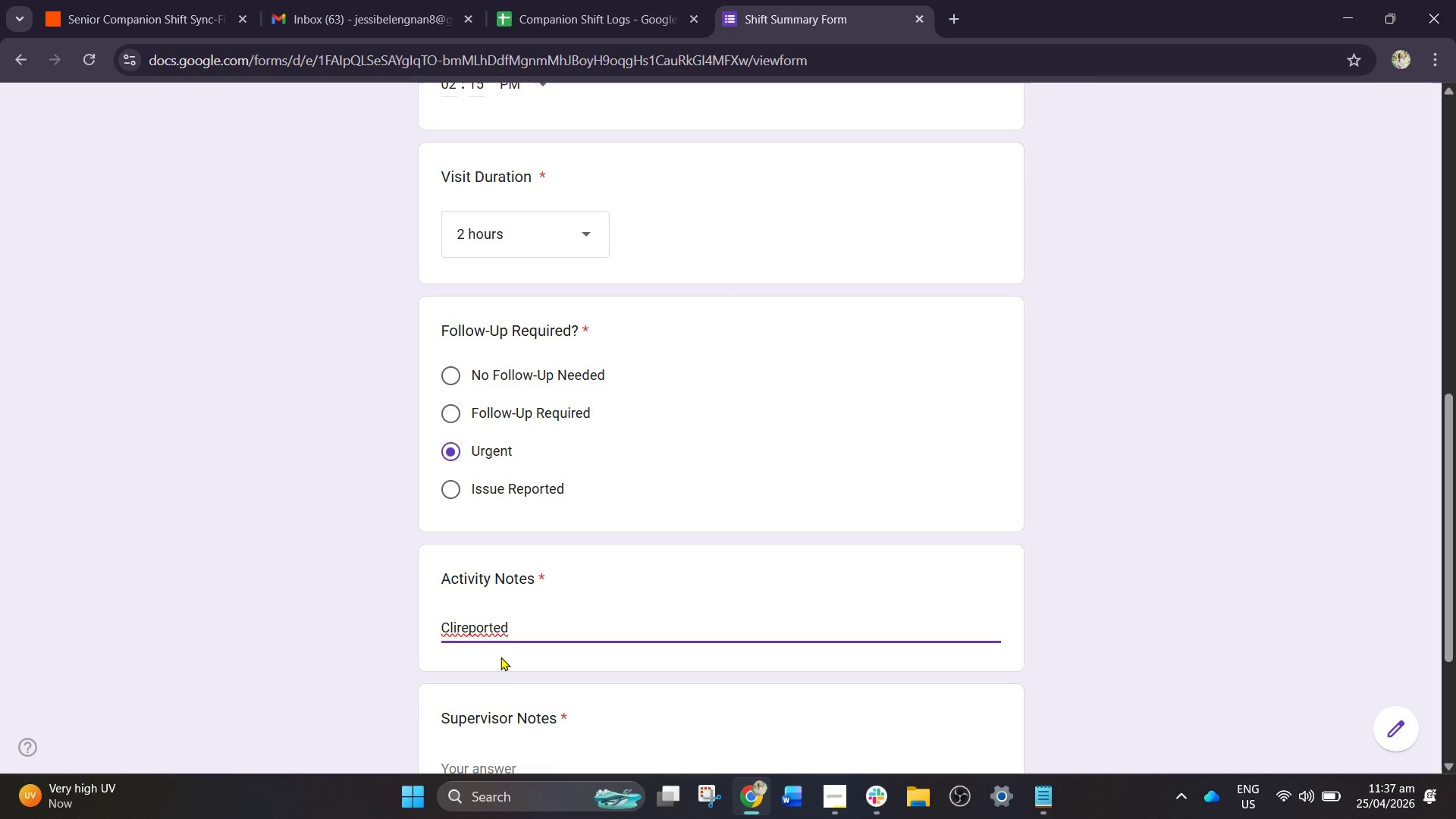 
type( dizz)
key(Backspace)
key(Backspace)
key(Backspace)
key(Backspace)
key(Backspace)
key(Backspace)
key(Backspace)
key(Backspace)
key(Backspace)
key(Backspace)
key(Backspace)
key(Backspace)
key(Backspace)
key(Backspace)
 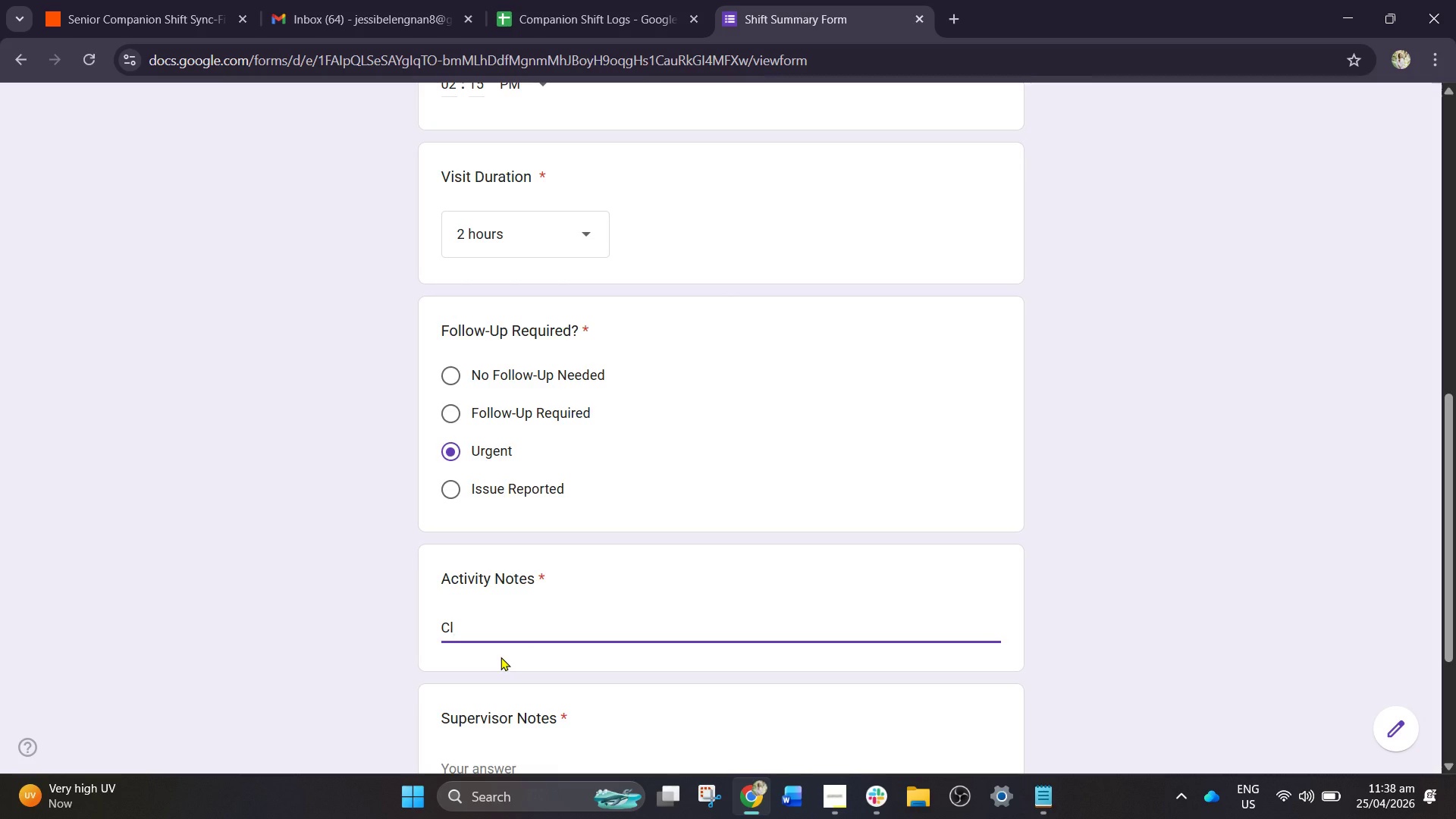 
type(ient reported dizziness and skipped lunch. Blood)
 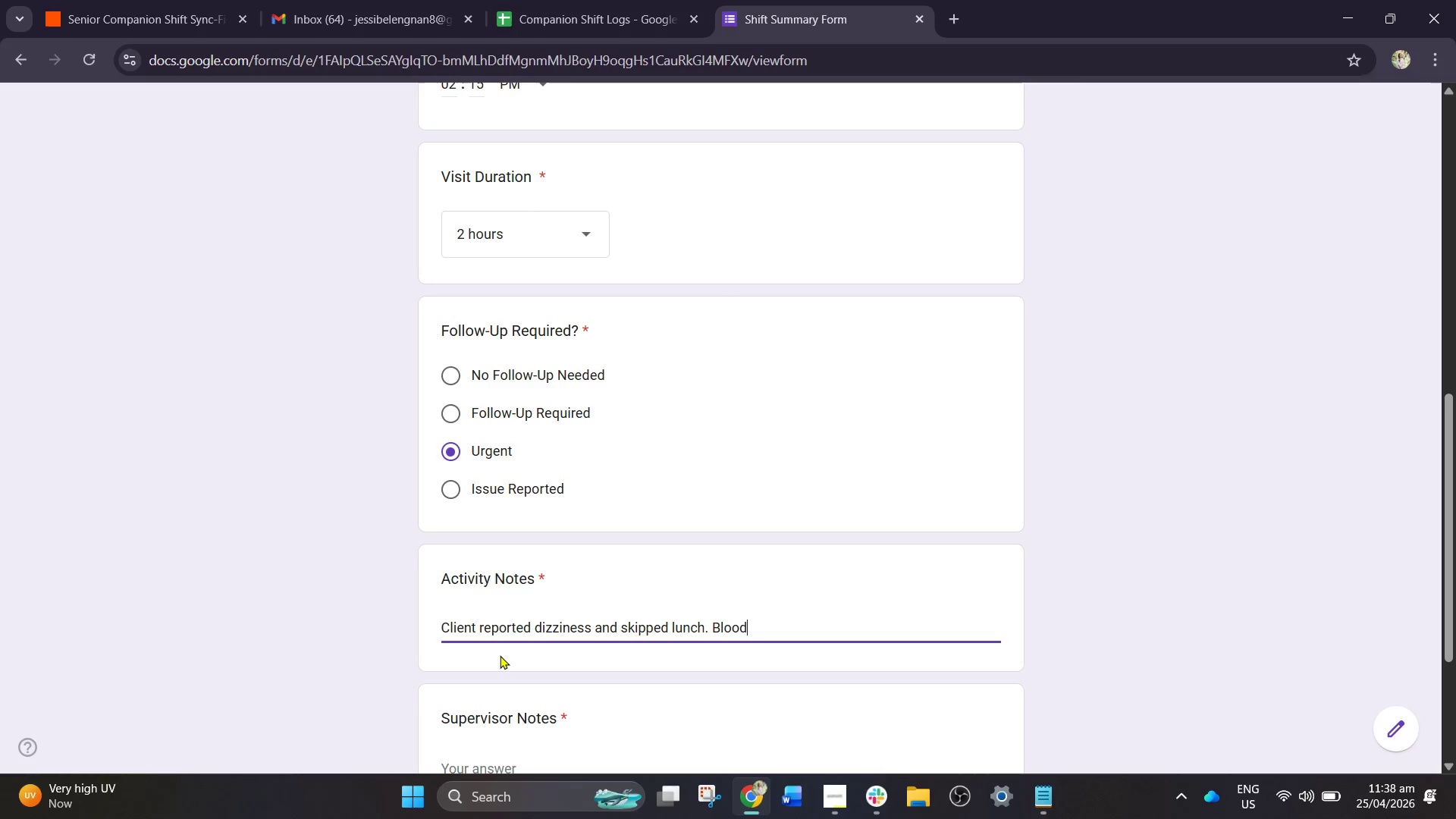 
type( pr)
 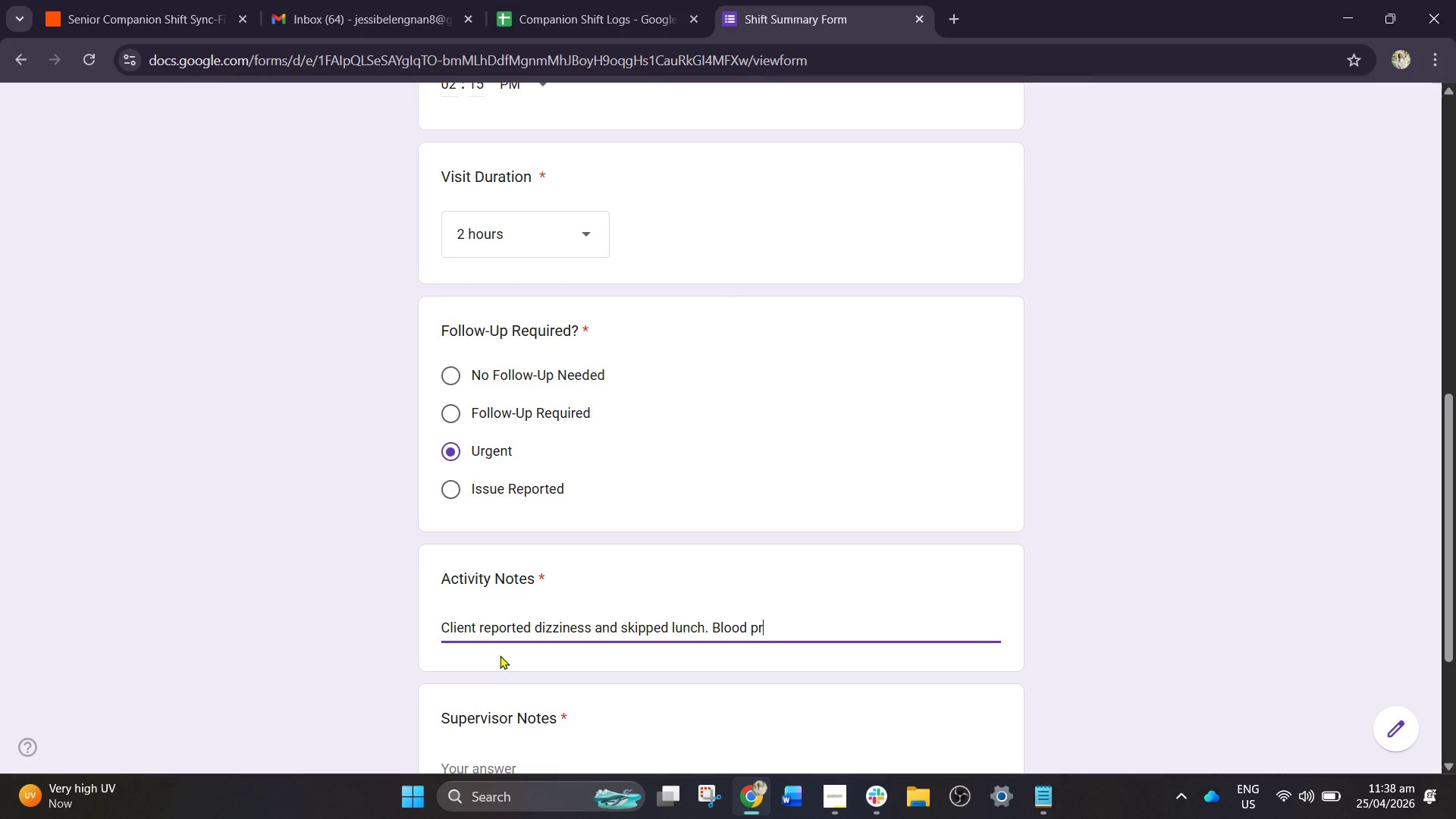 
type(essure appeard)
 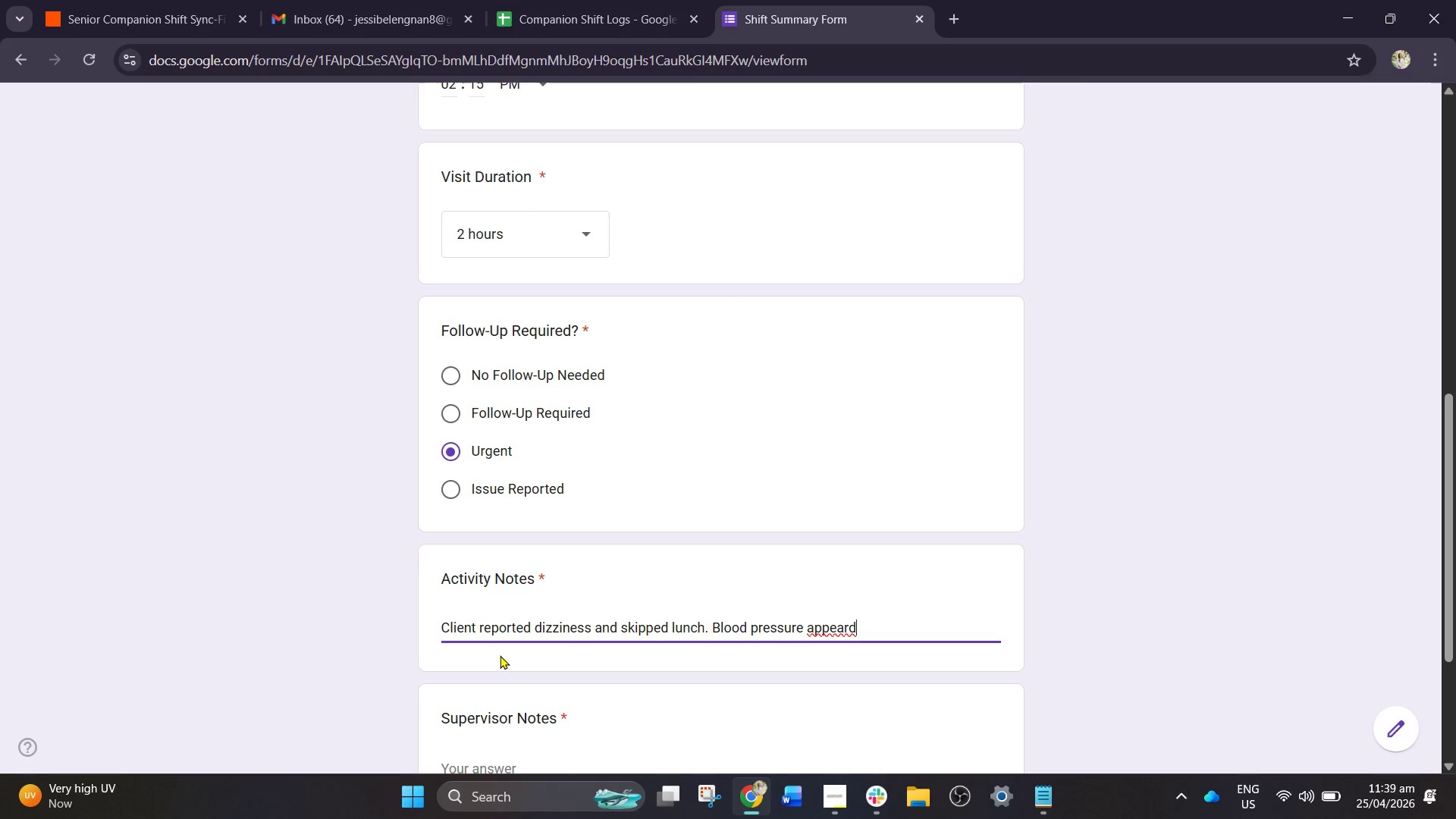 
key(Backspace)
 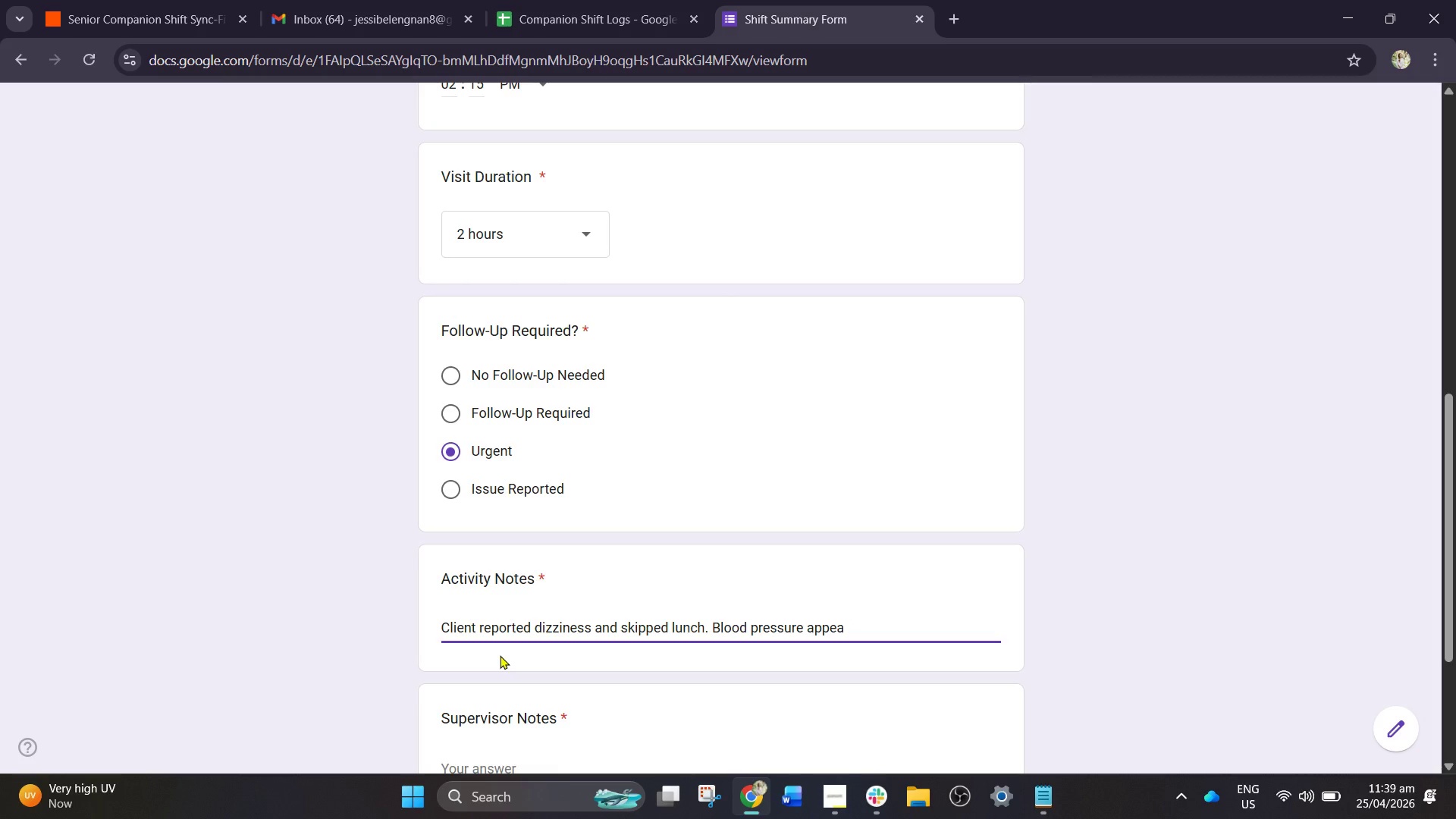 
key(Backspace)
 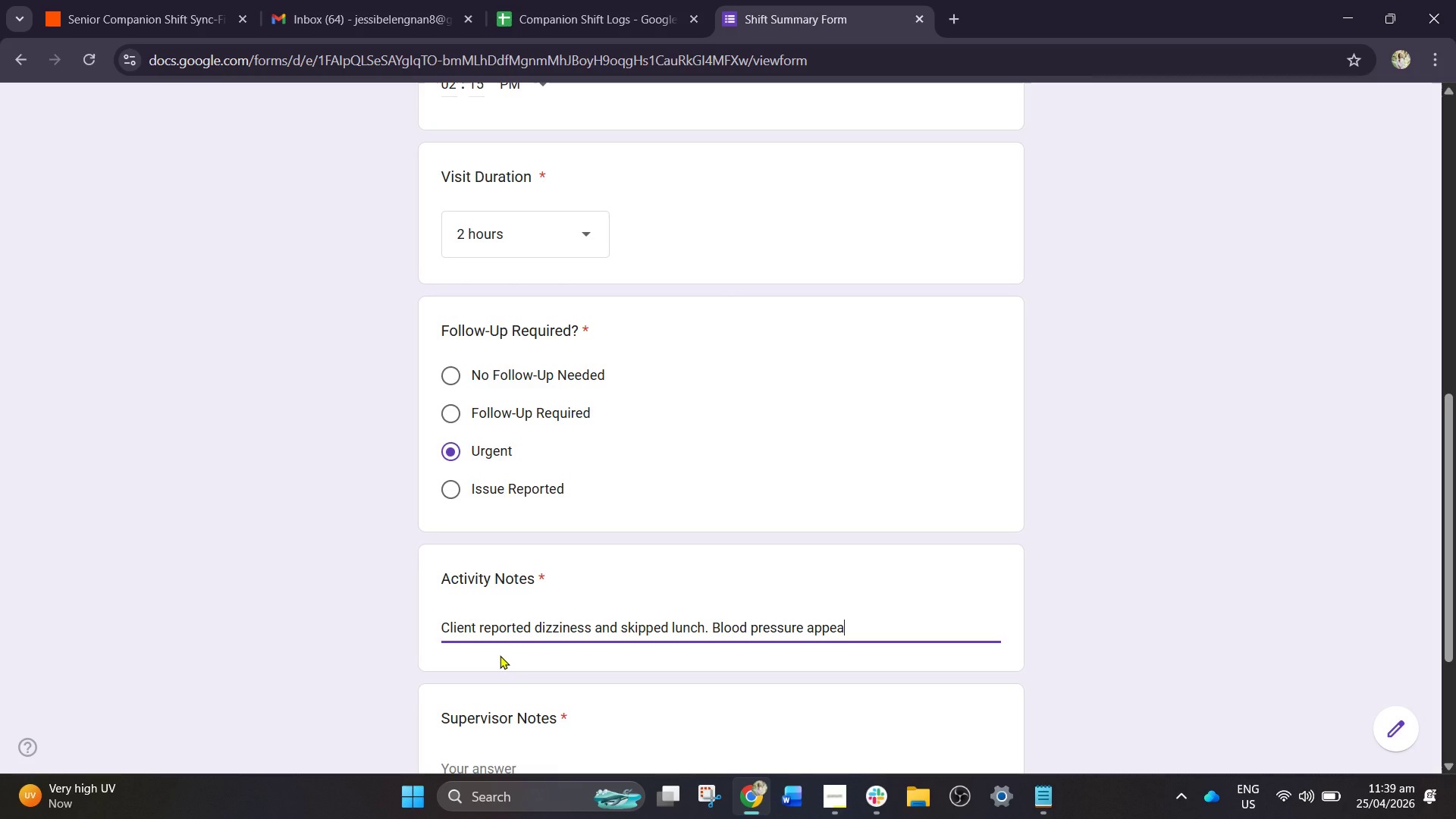 
type(red sli)
 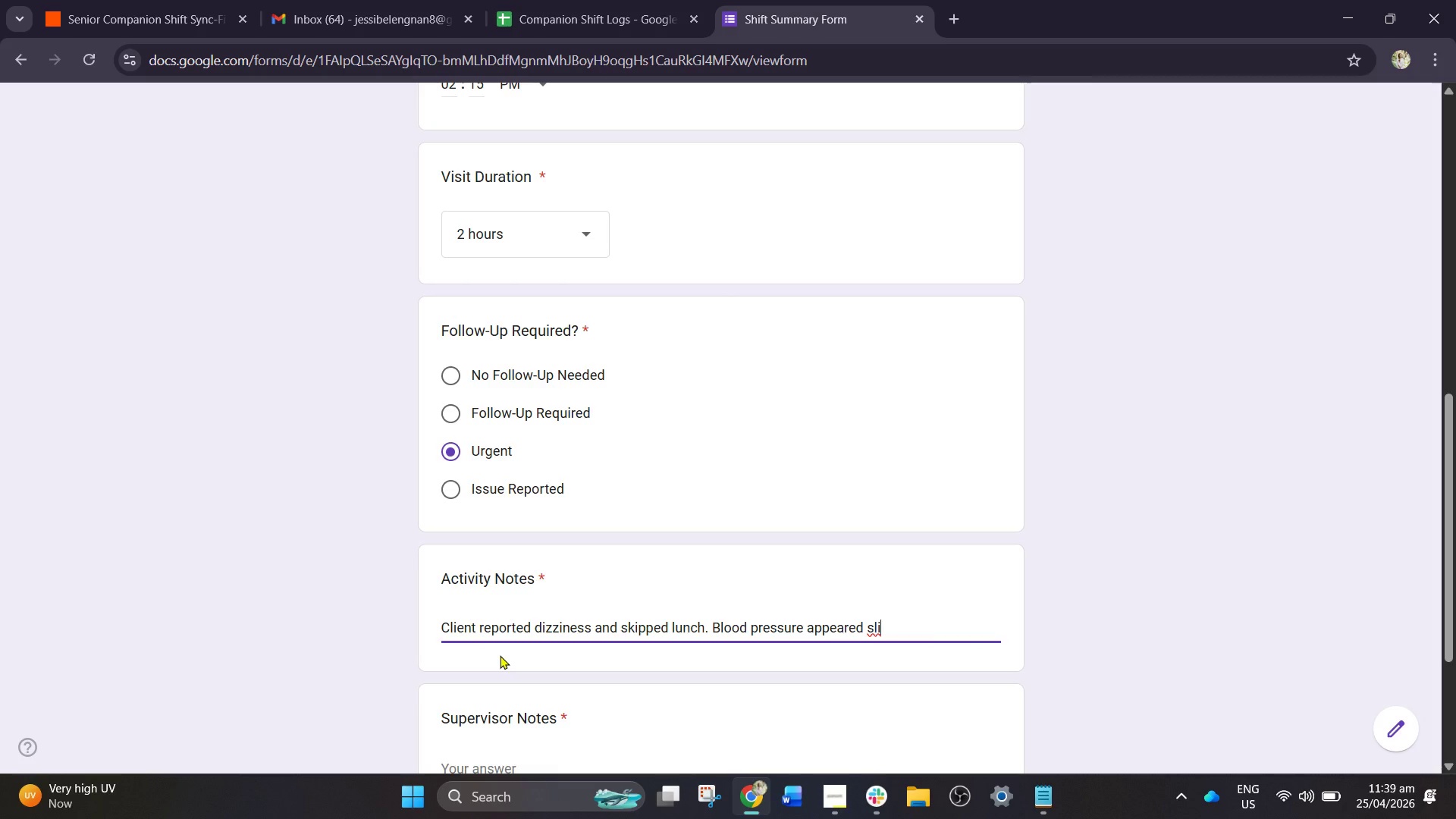 
wait(5.95)
 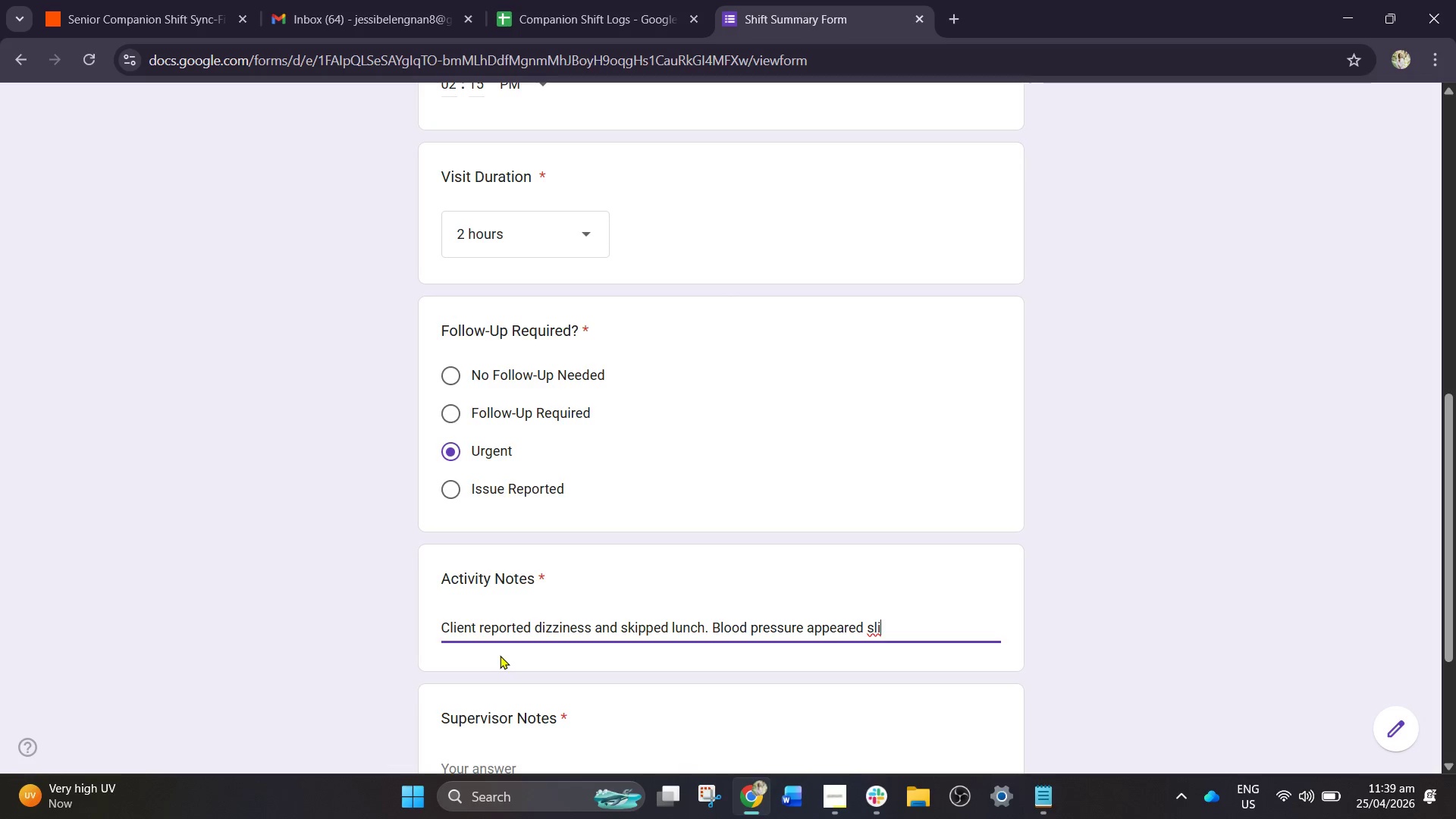 
type(ght)
 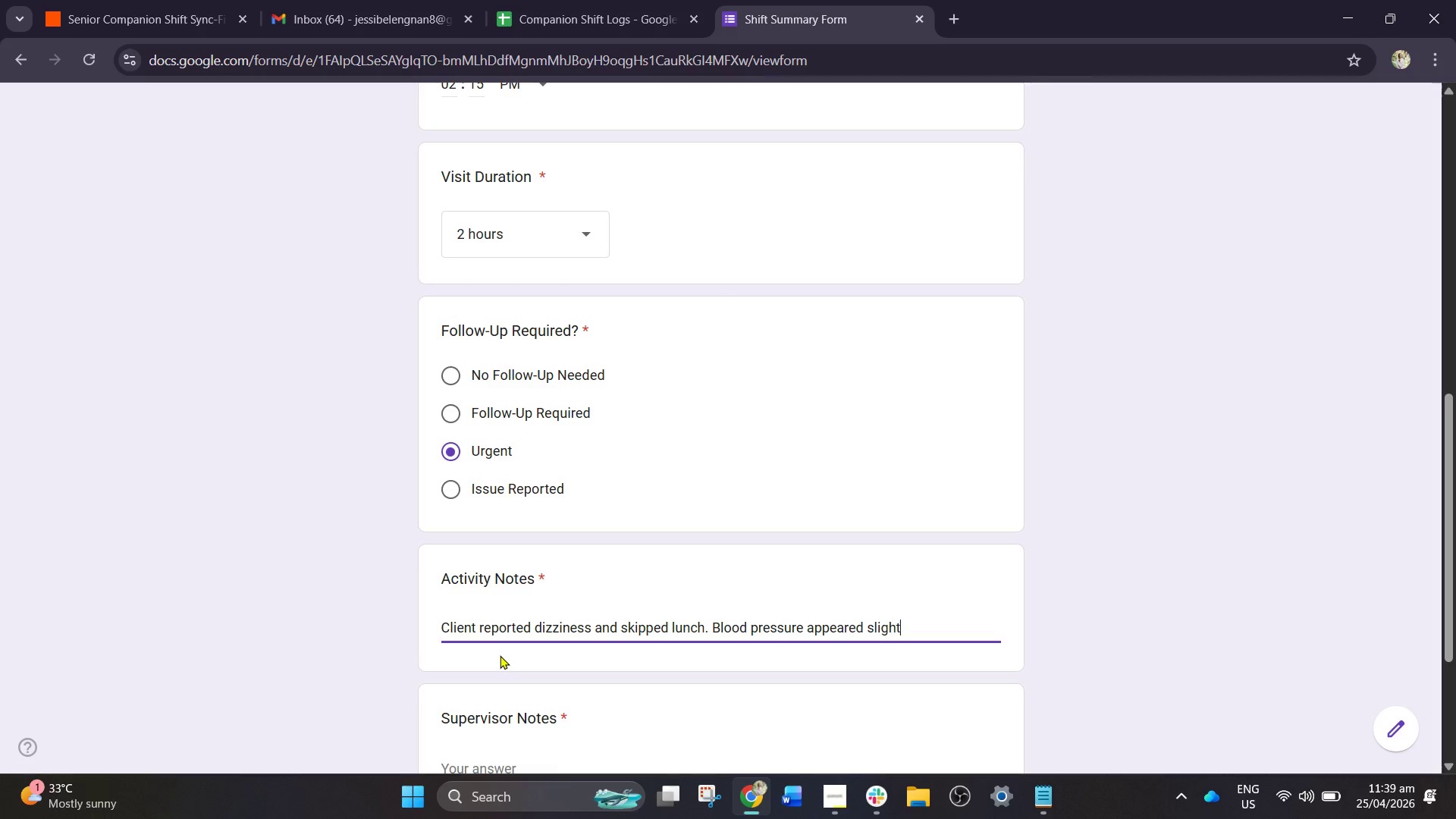 
type(ly elevated  and clint)
key(Backspace)
key(Backspace)
type(ent )
 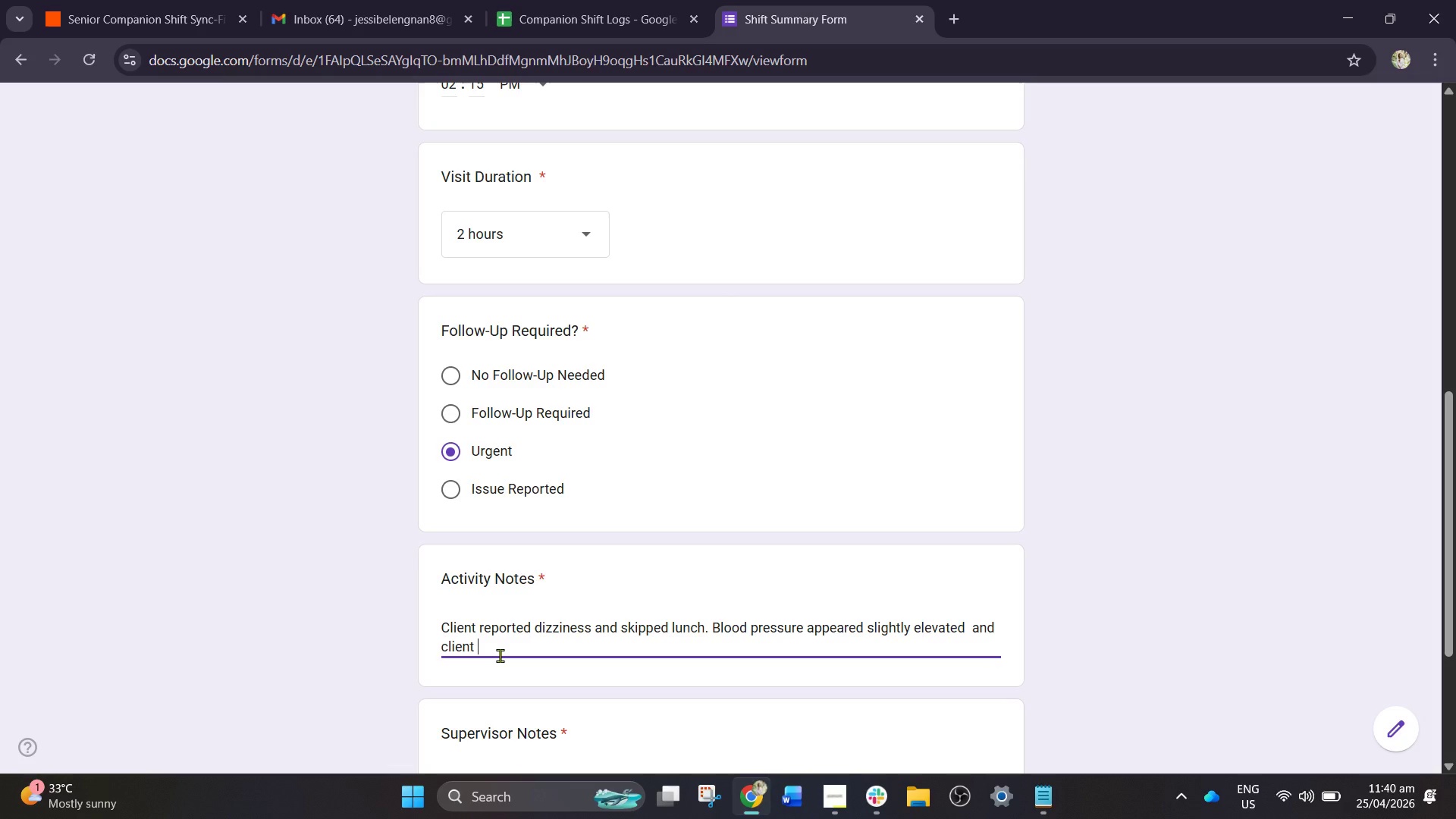 
wait(7.31)
 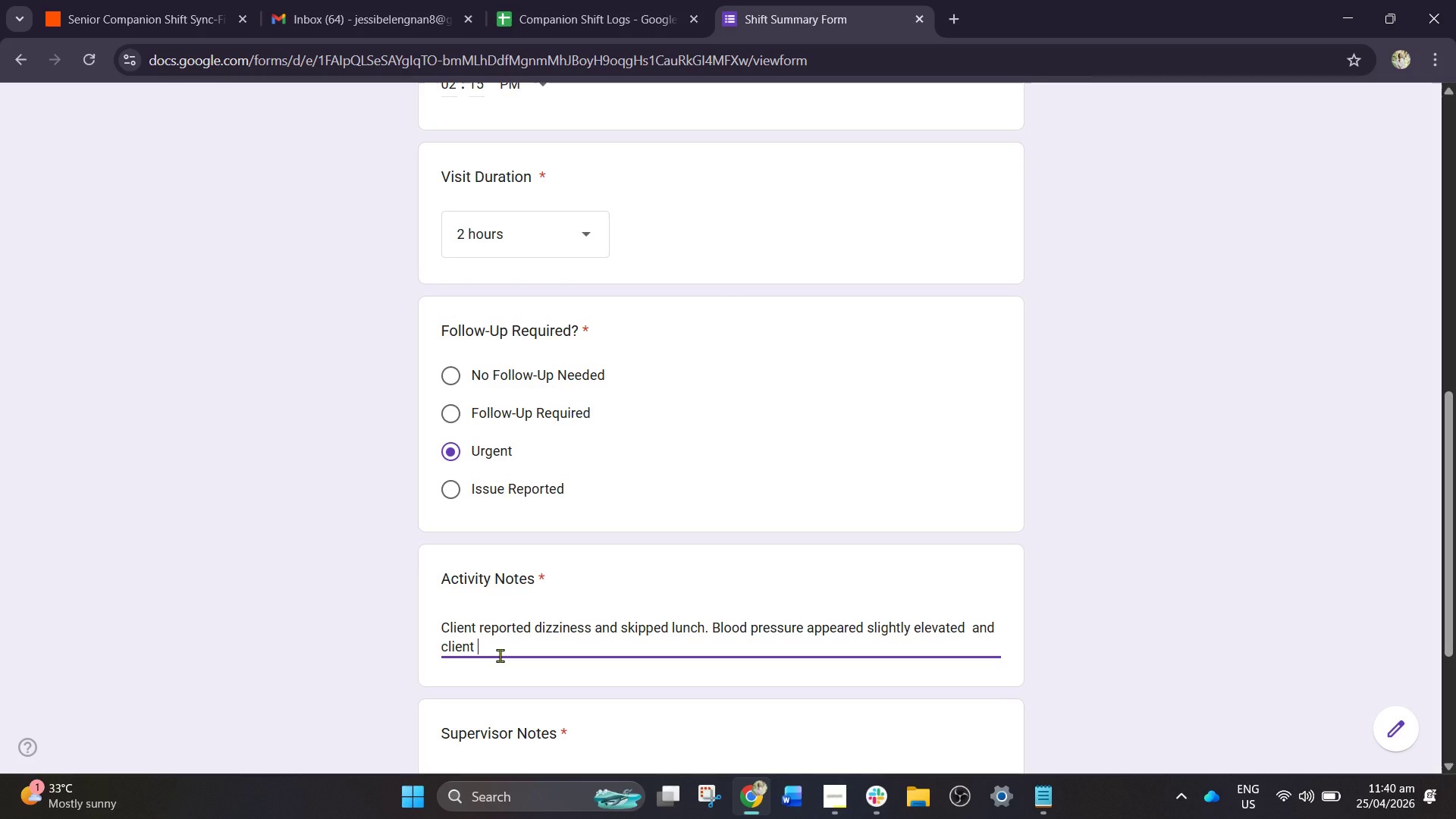 
type(pre)
 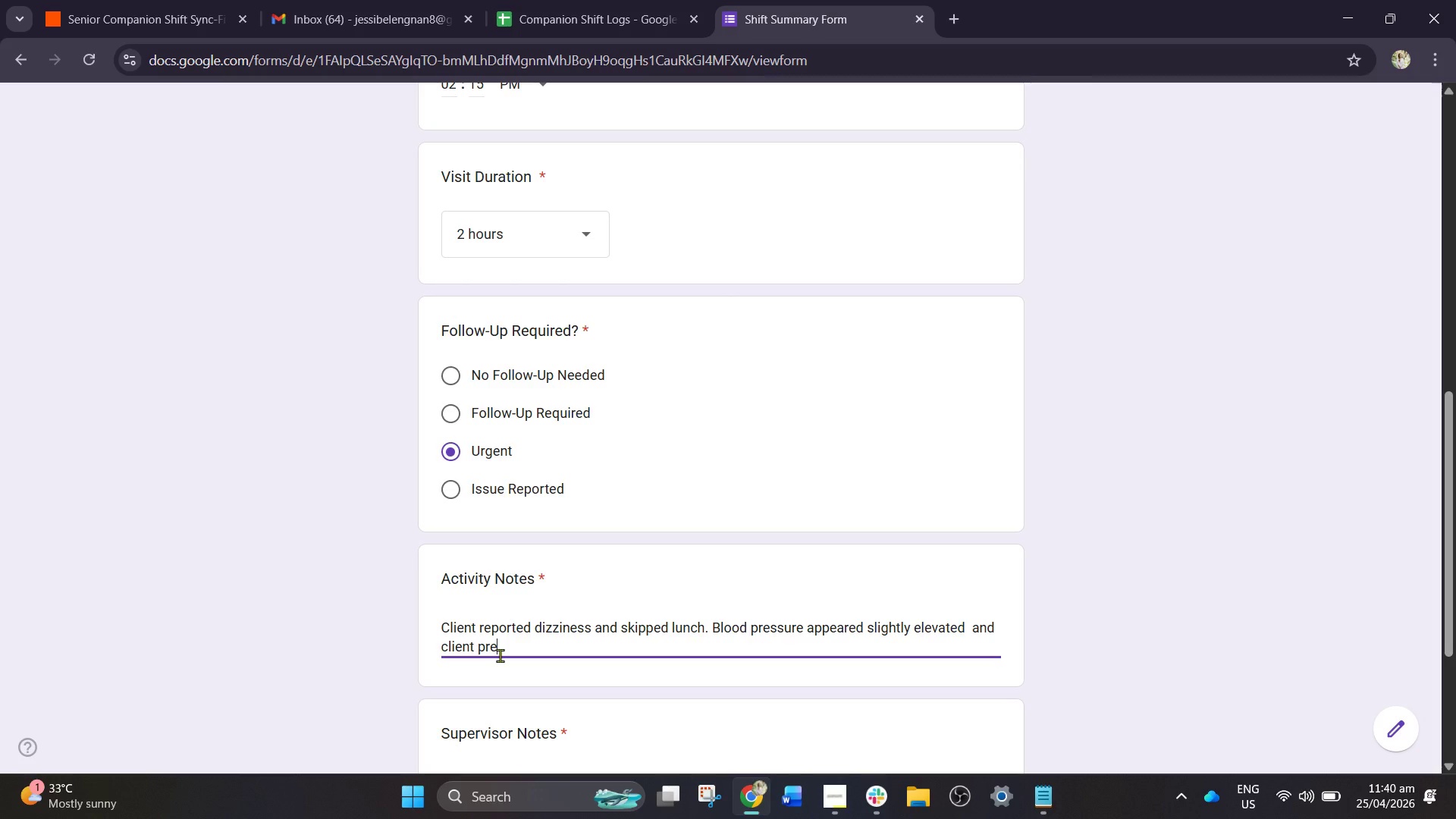 
type(ferred)
 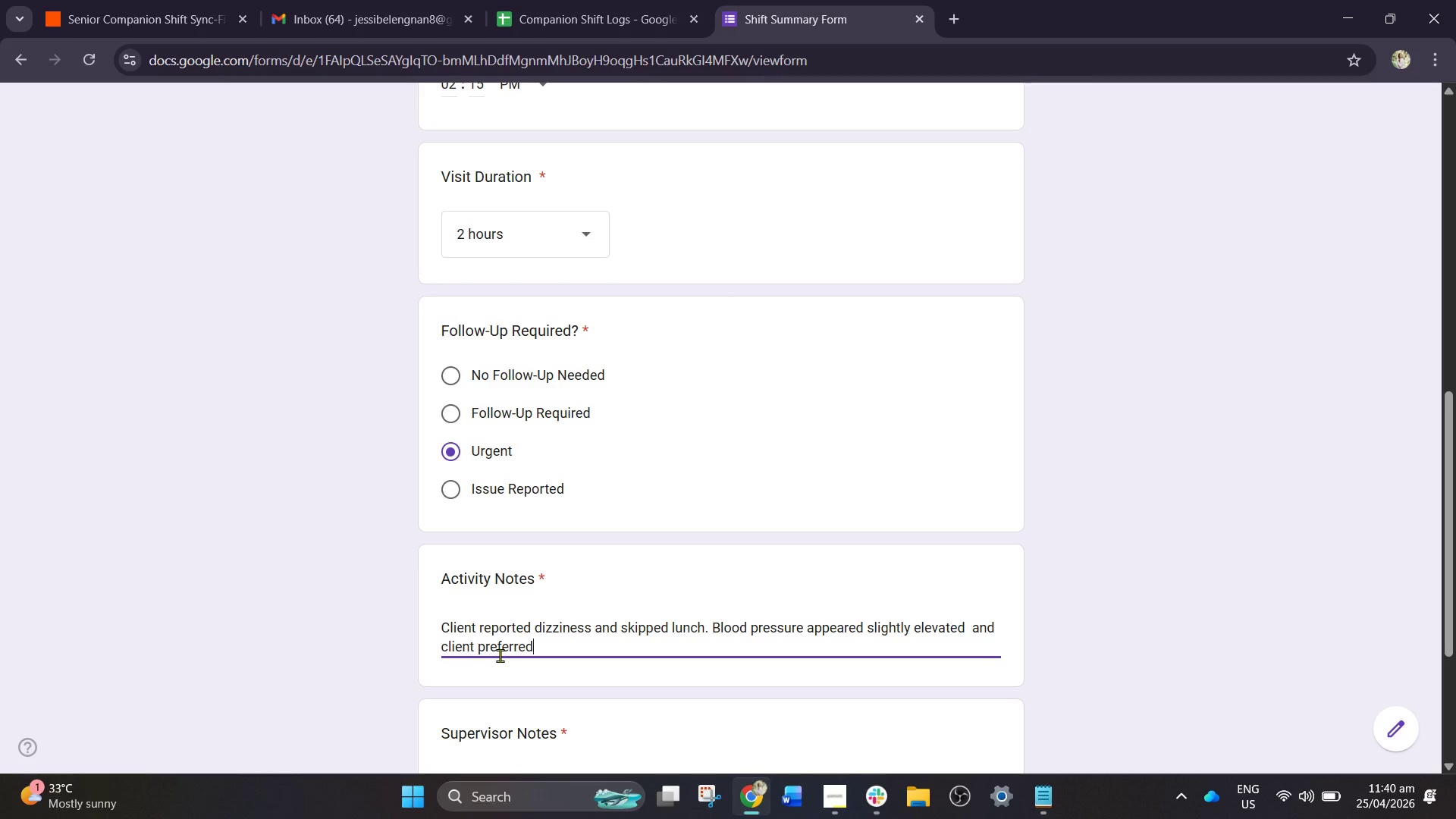 
type( to rea)
 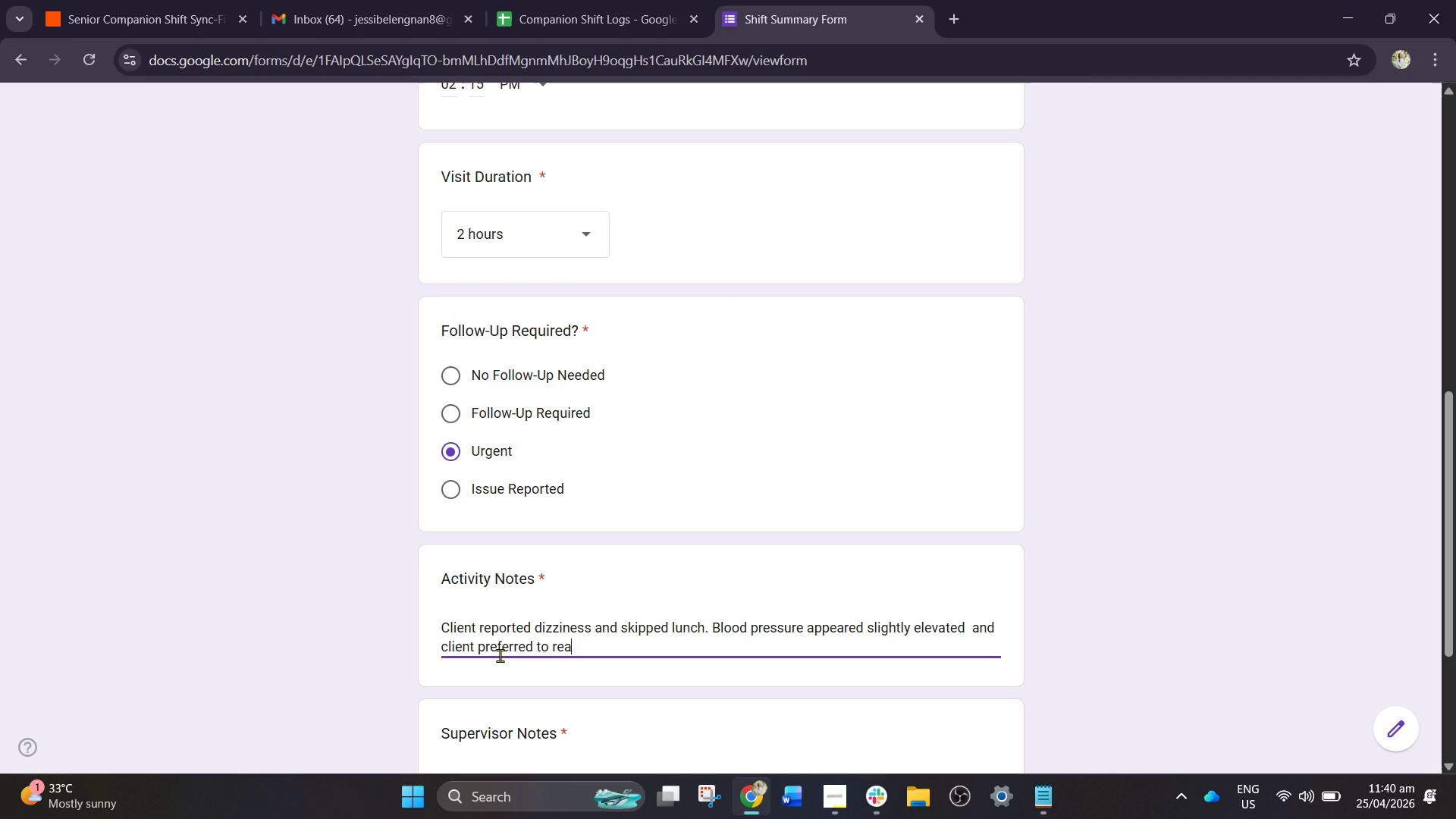 
key(Backspace)
type(st early.)
 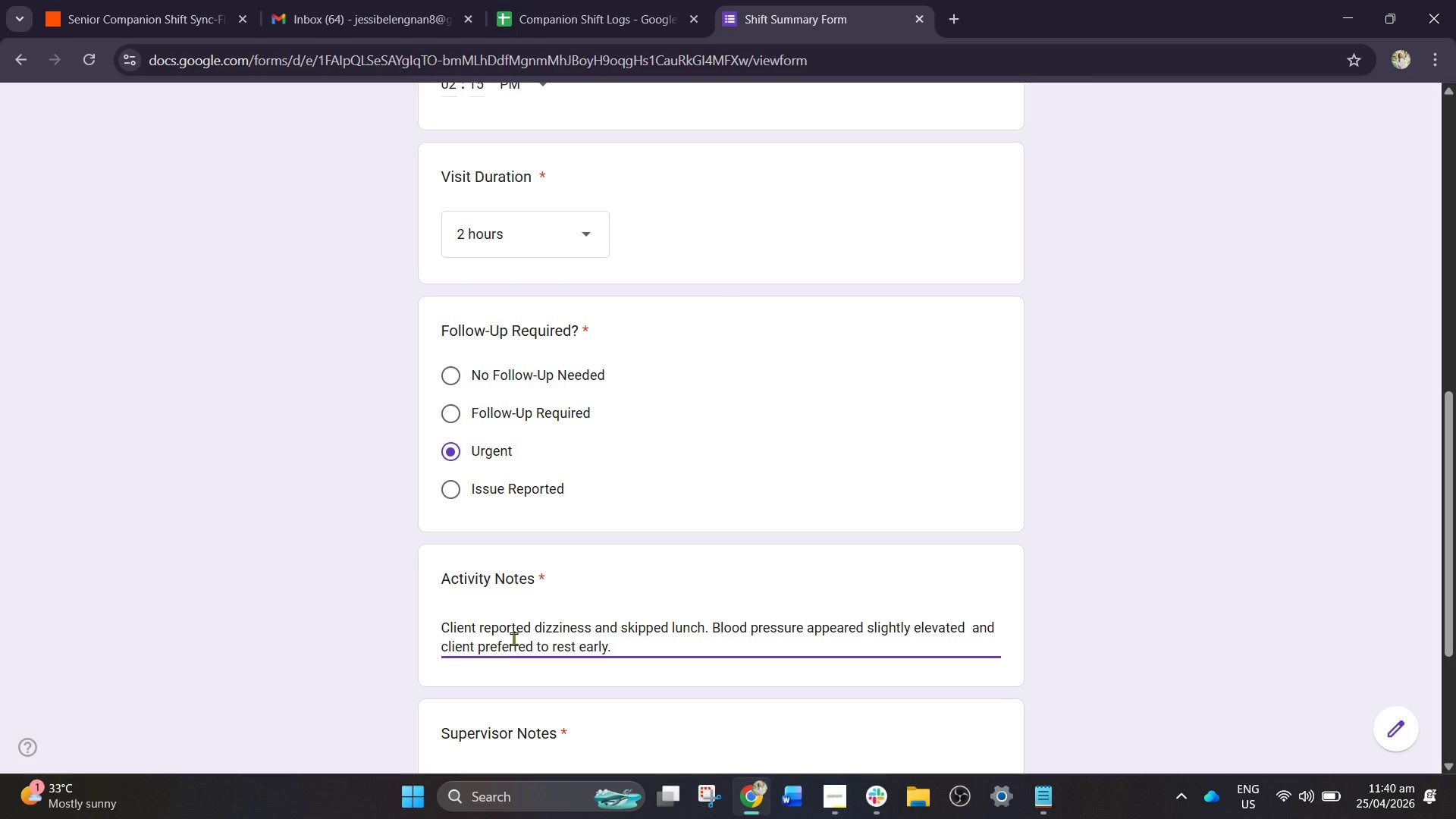 
scroll: coordinate [557, 686], scroll_direction: down, amount: 2.0
 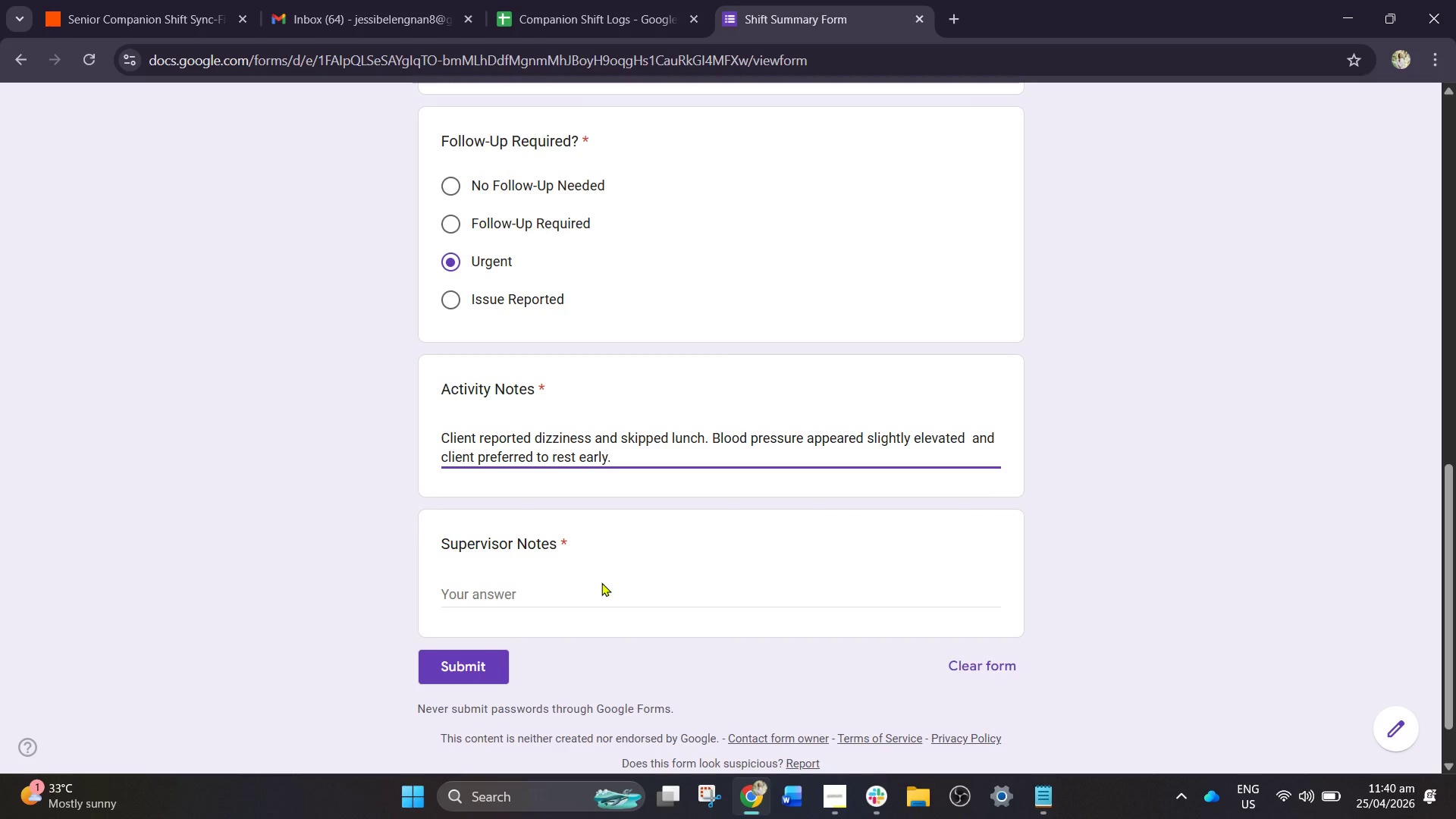 
left_click([601, 583])
 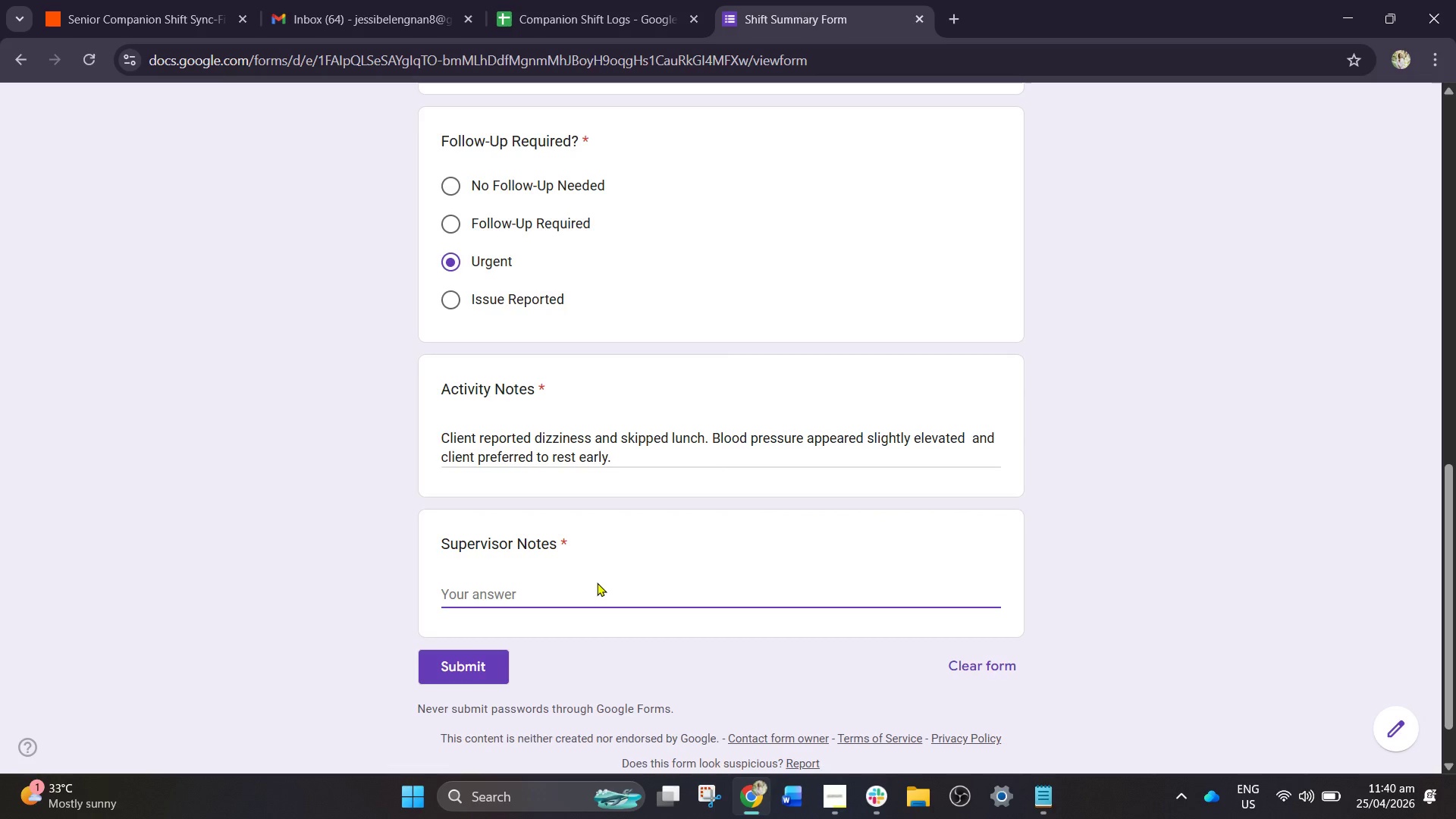 
wait(6.42)
 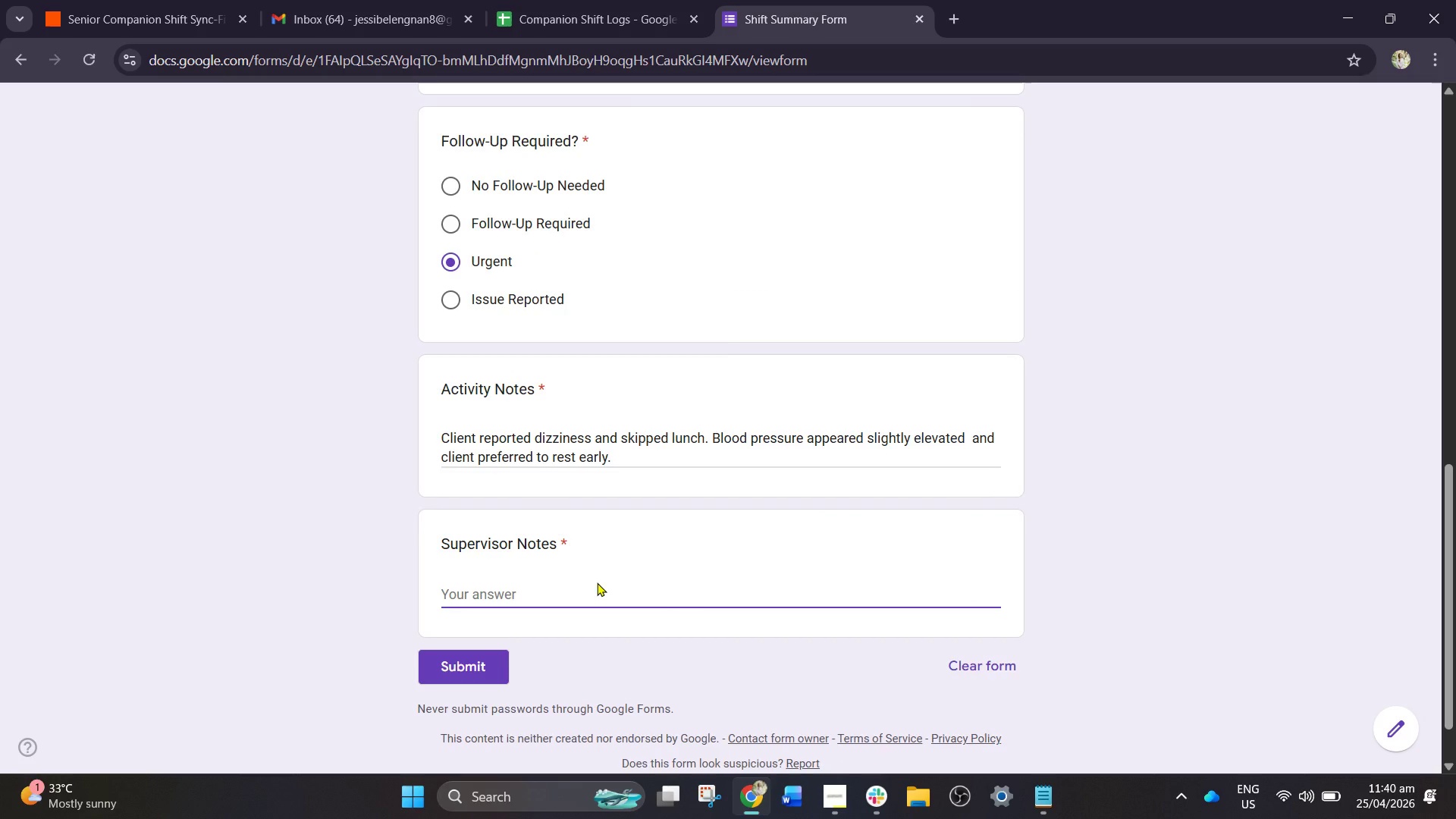 
type(Please no)
 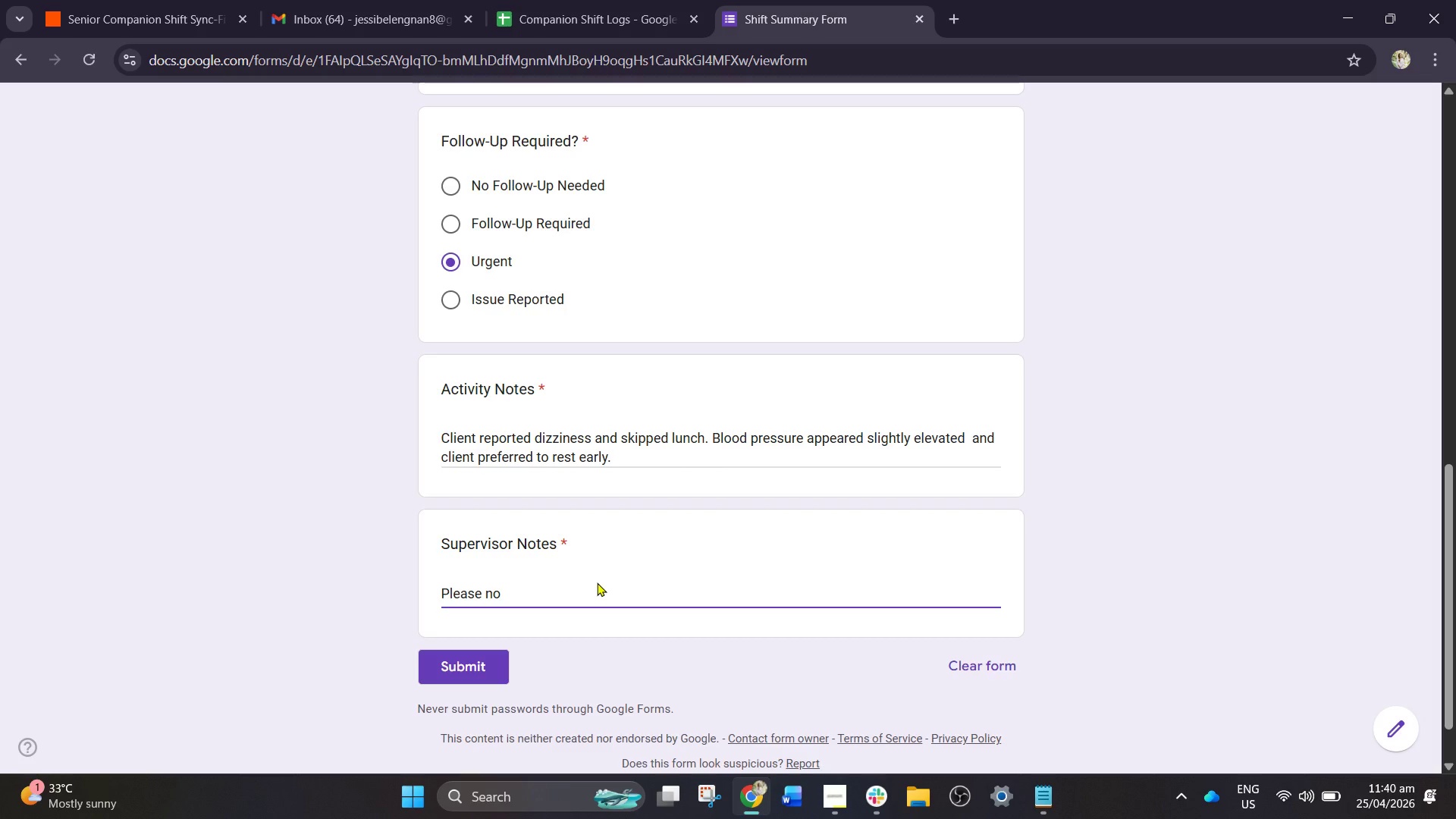 
wait(5.45)
 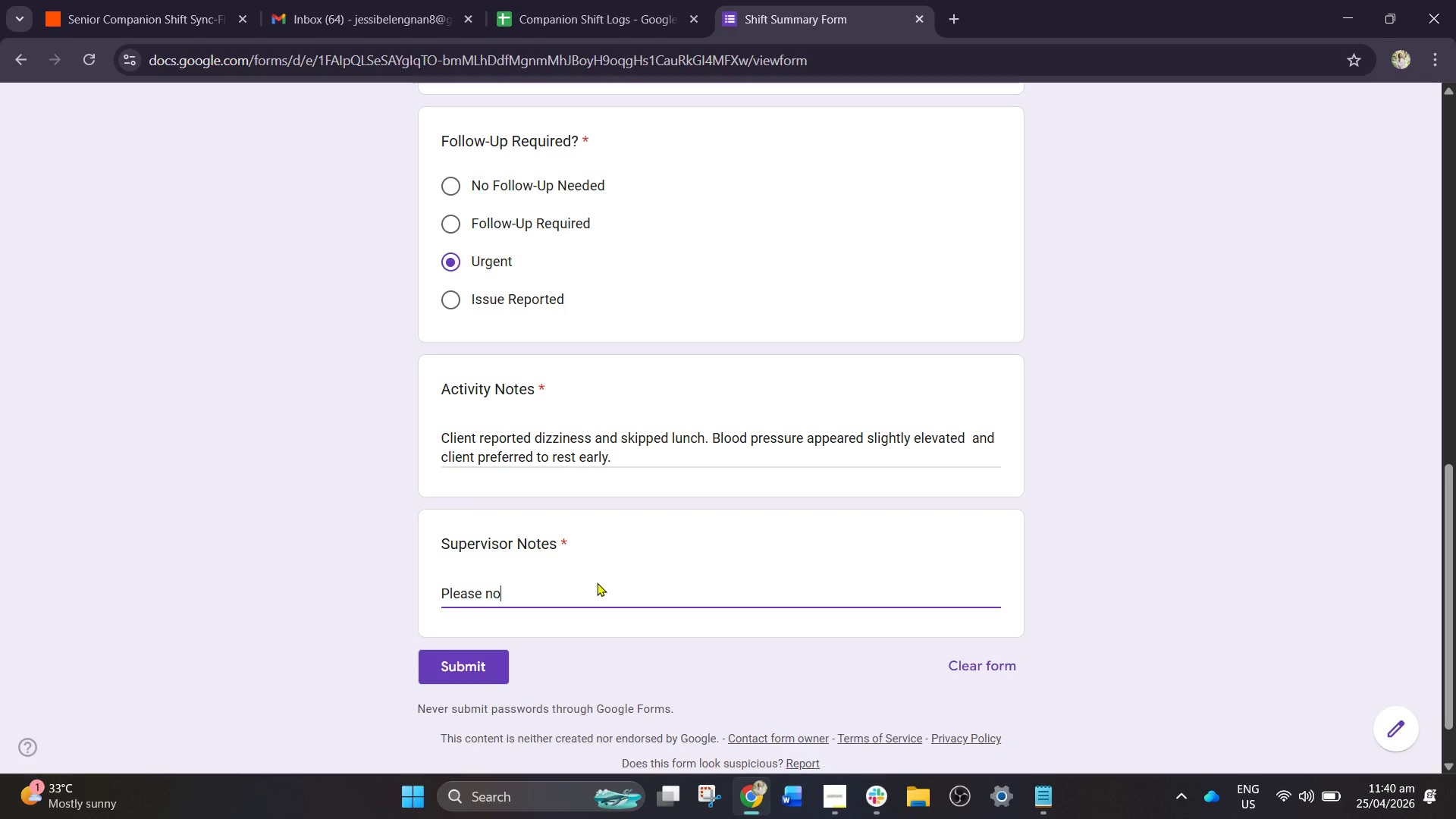 
type(tify)
 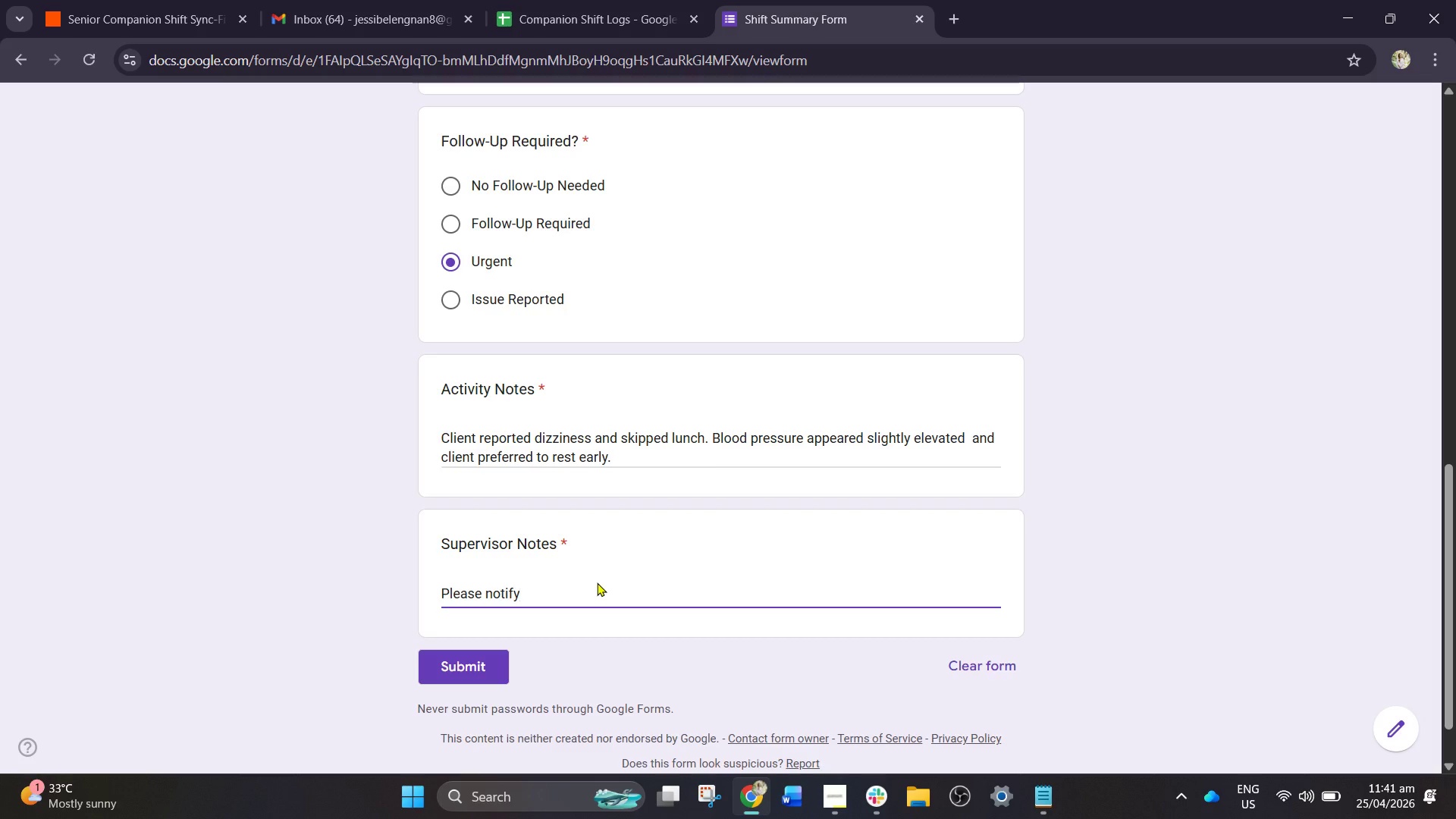 
hold_key(key=Space, duration=0.33)
 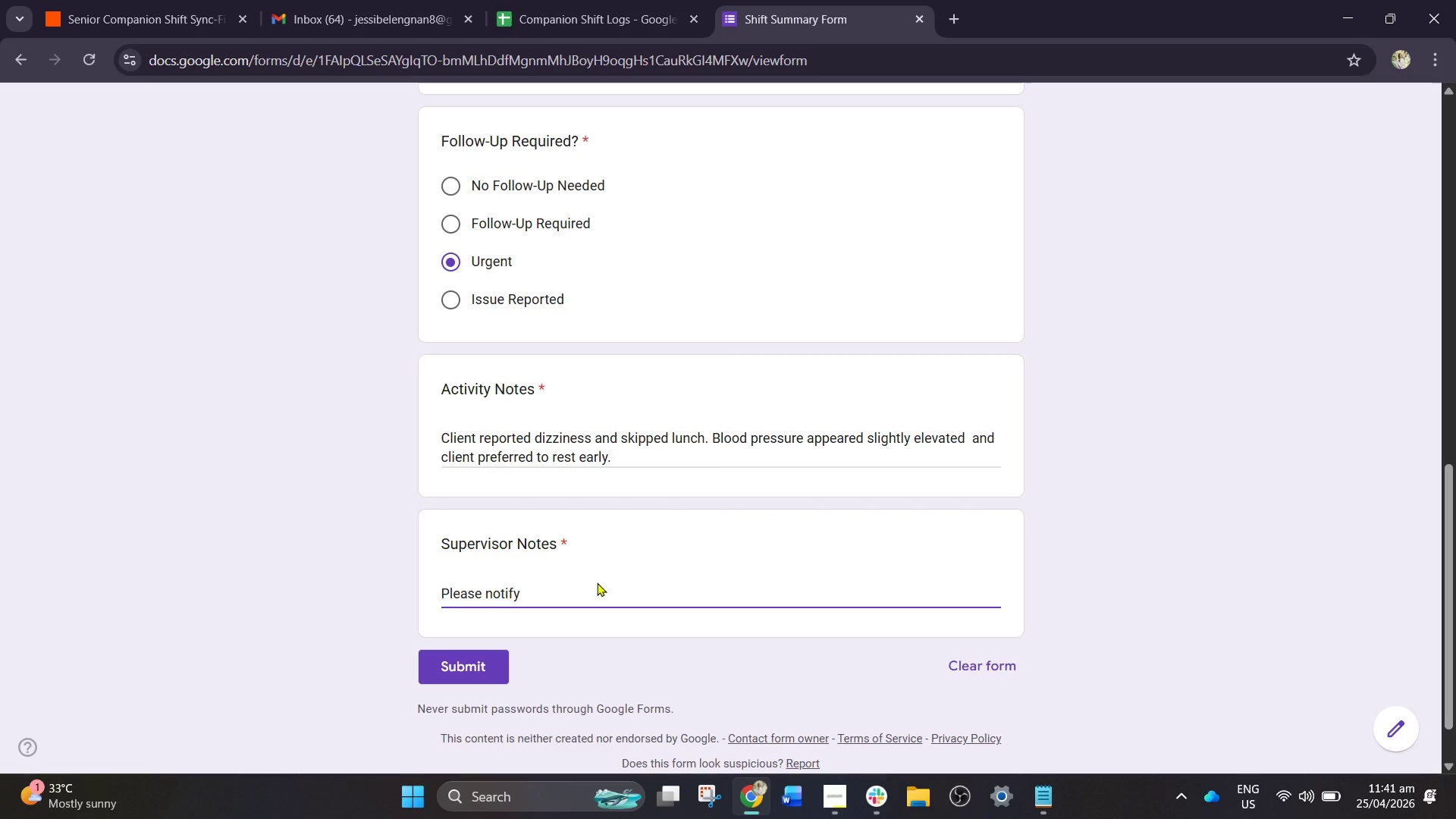 
wait(5.94)
 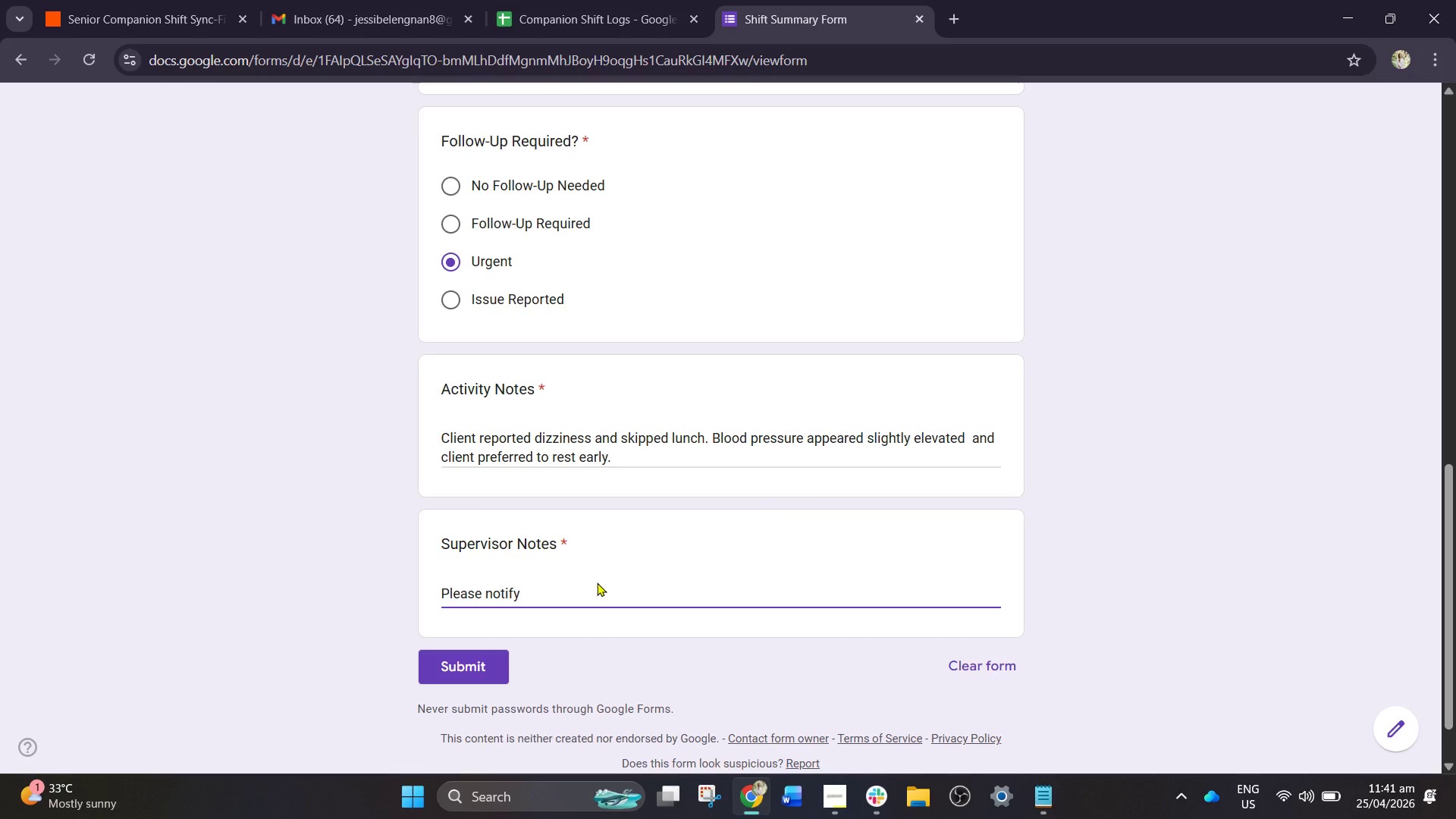 
type(familk)
key(Backspace)
type(l)
key(Backspace)
type(y)
 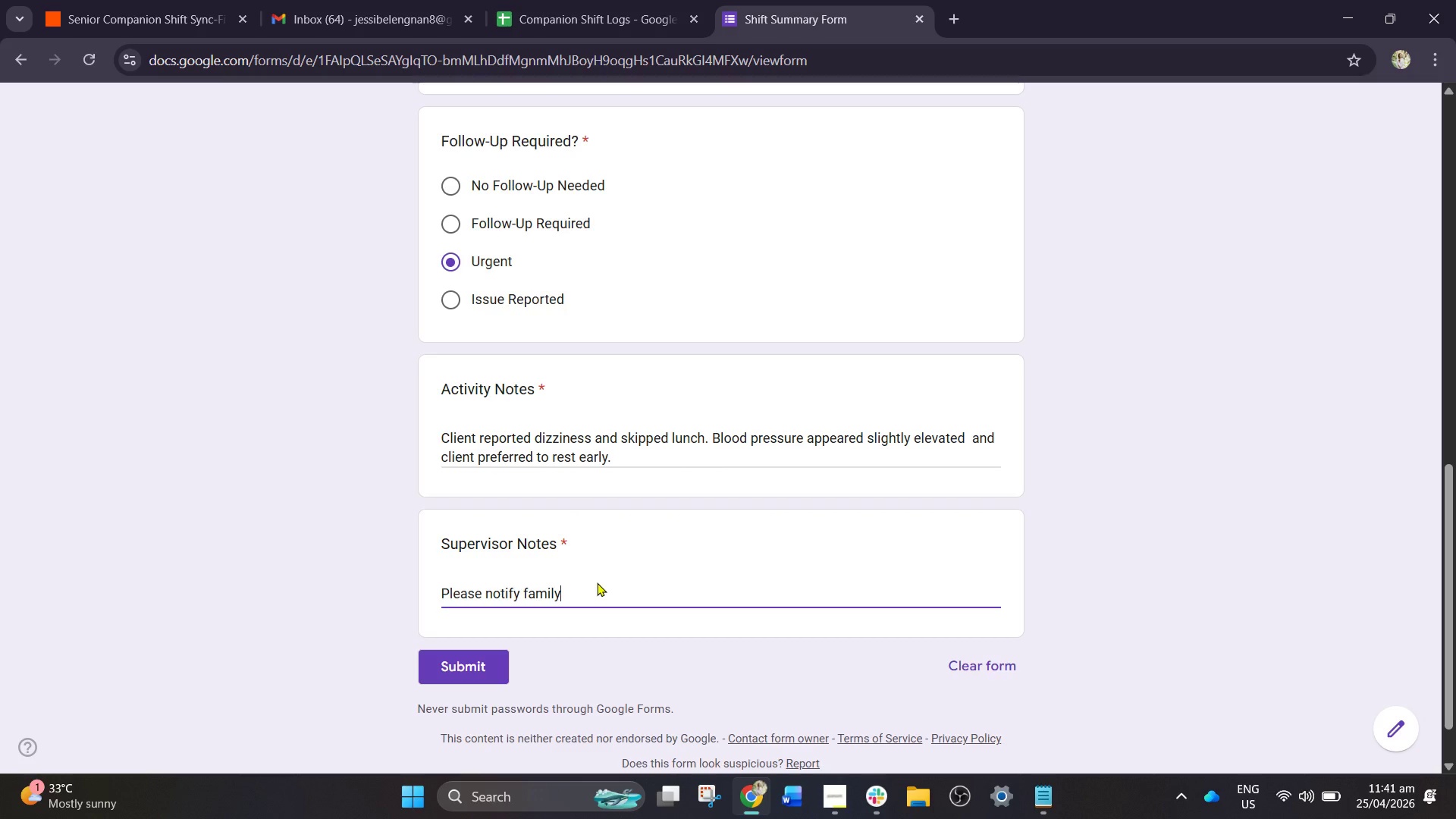 
wait(5.75)
 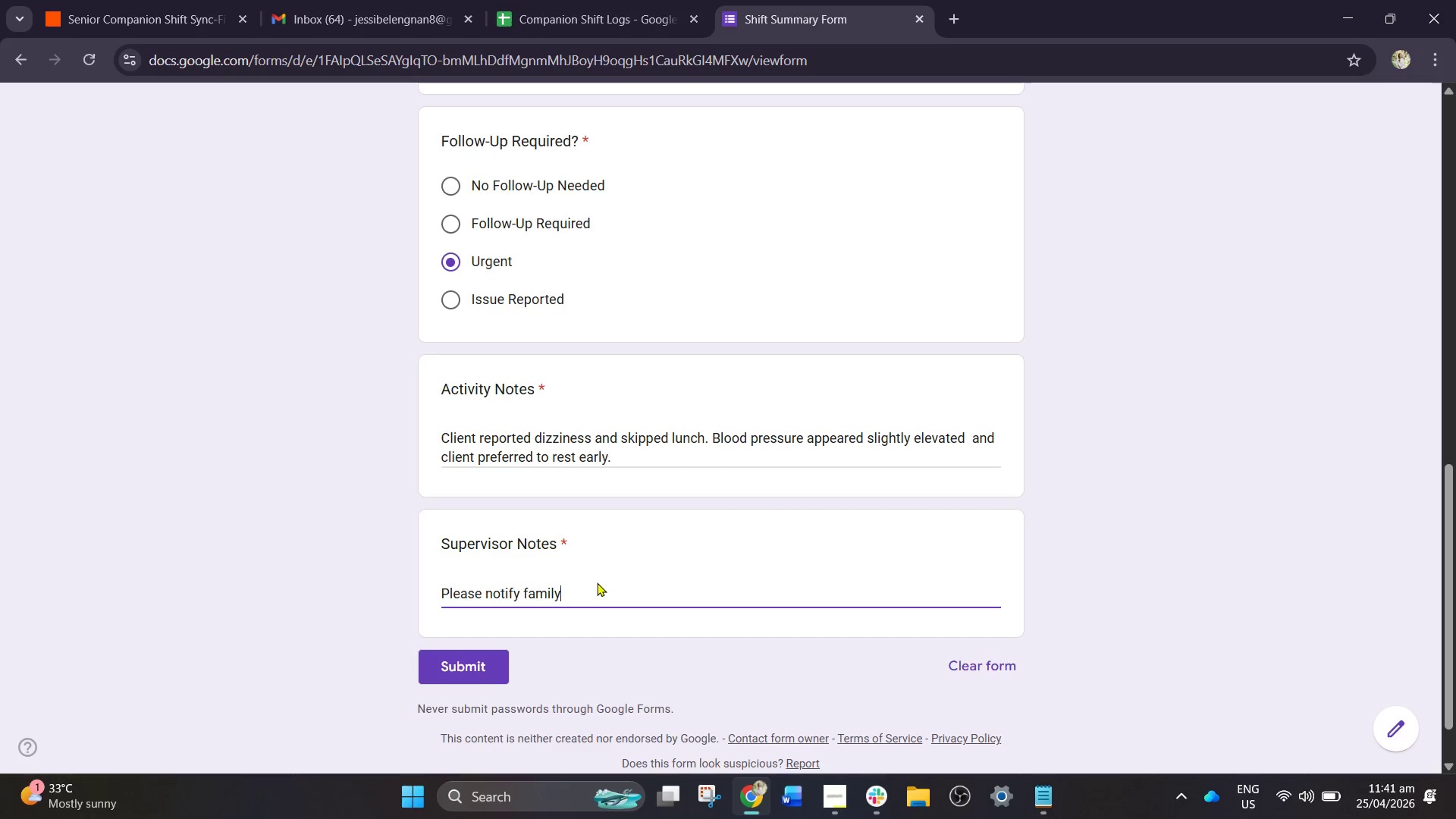 
type( member and )
 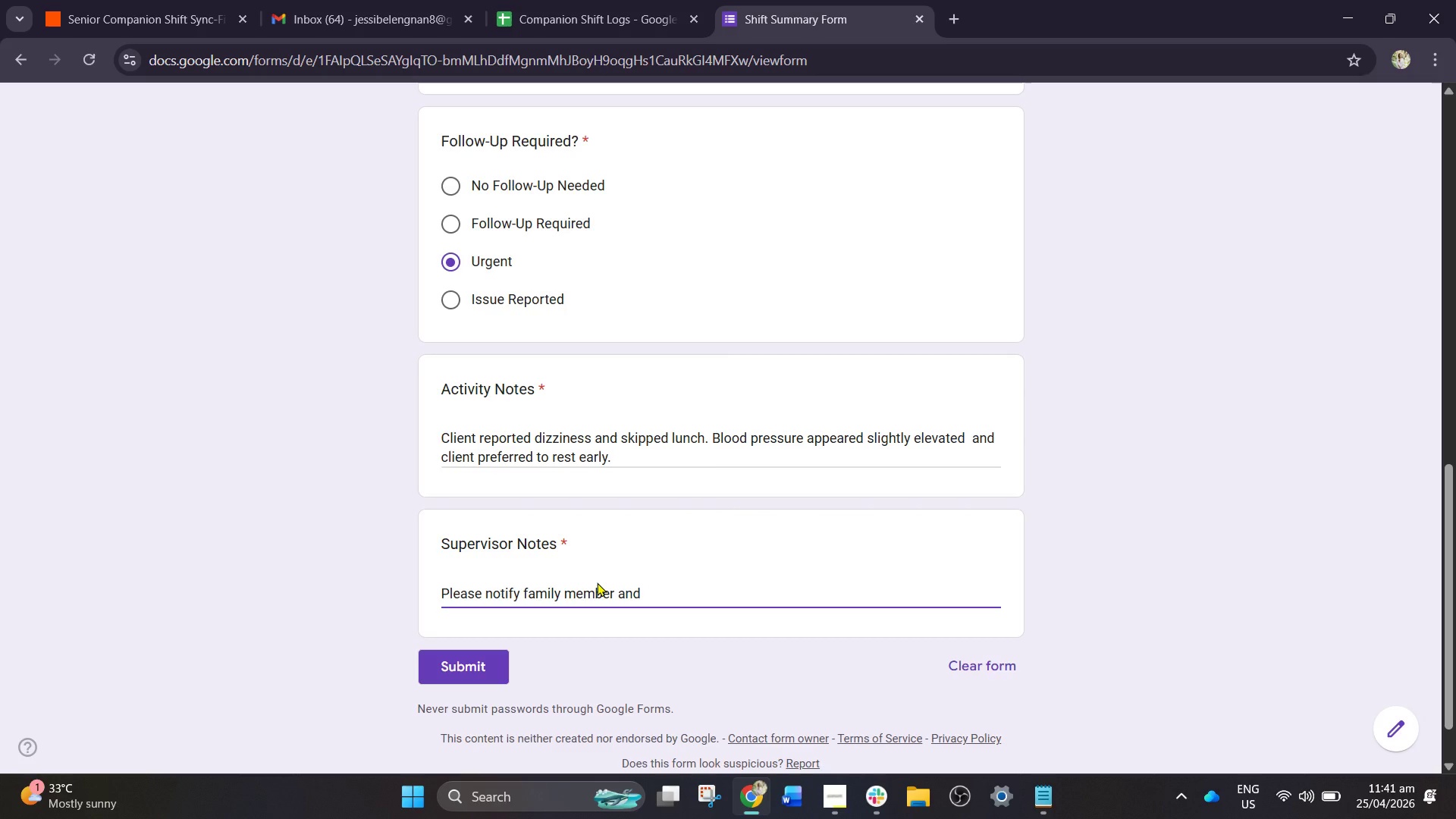 
type(recomended)
 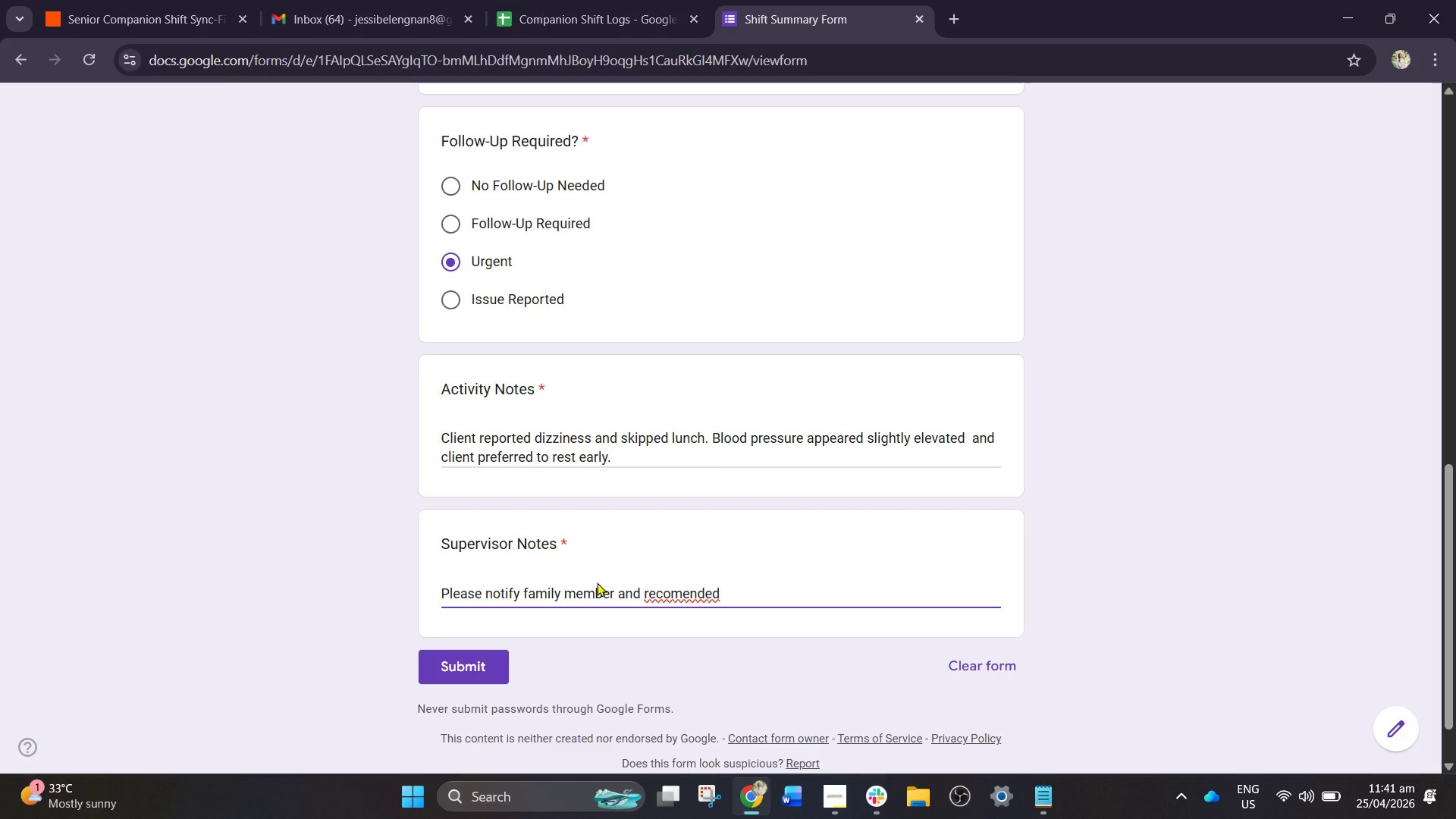 
key(Space)
 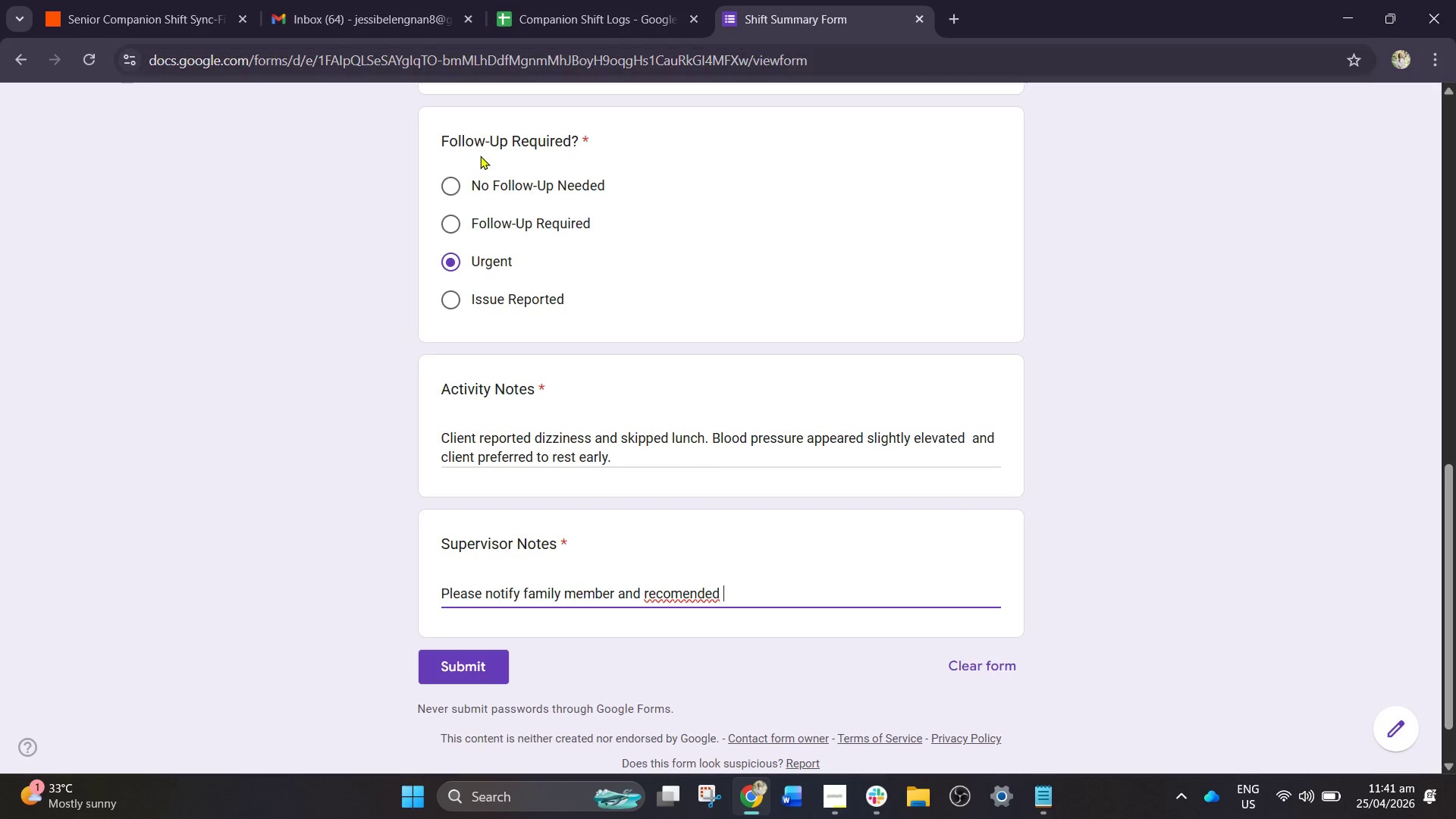 
wait(6.11)
 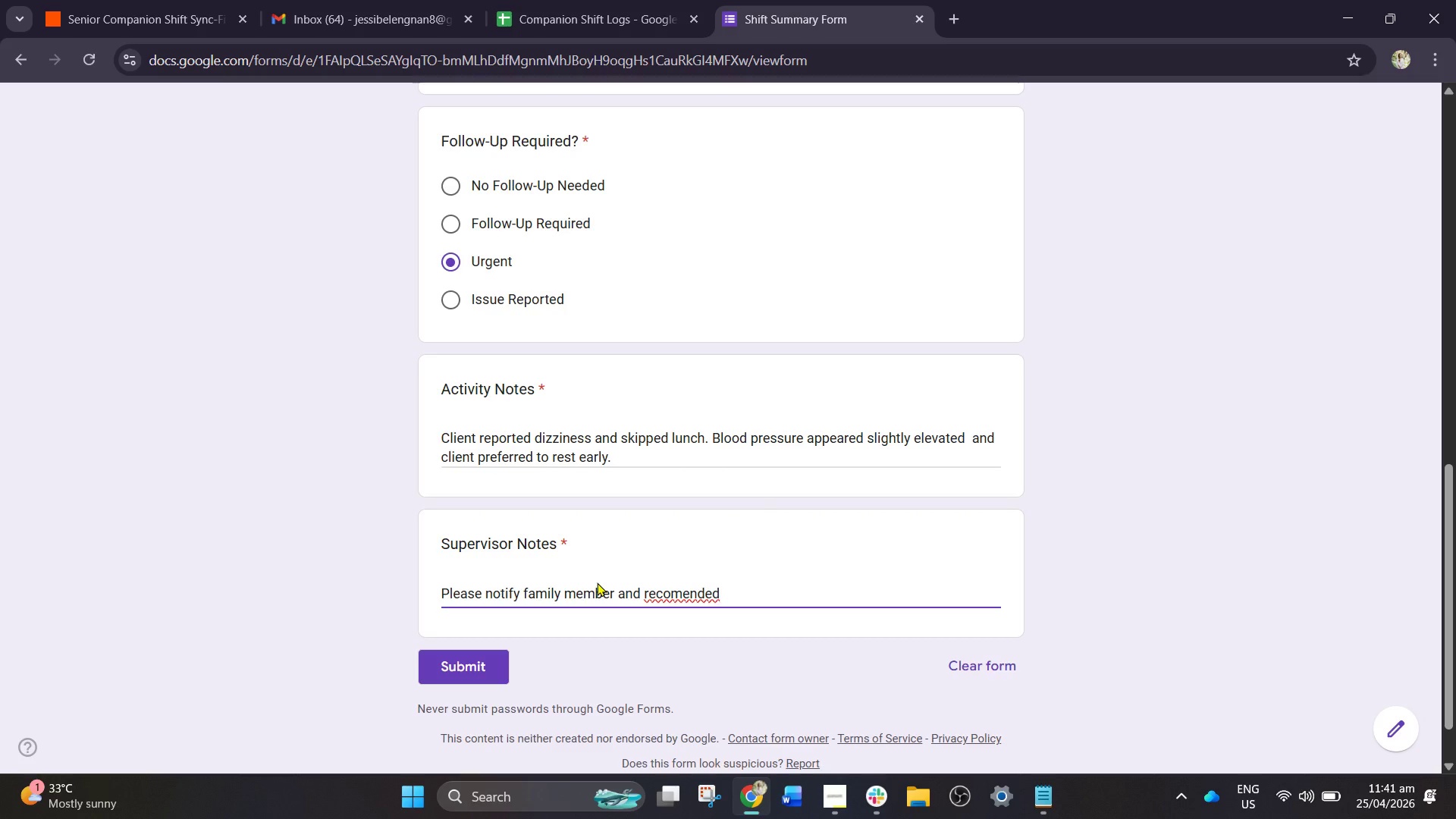 
double_click([758, 579])
 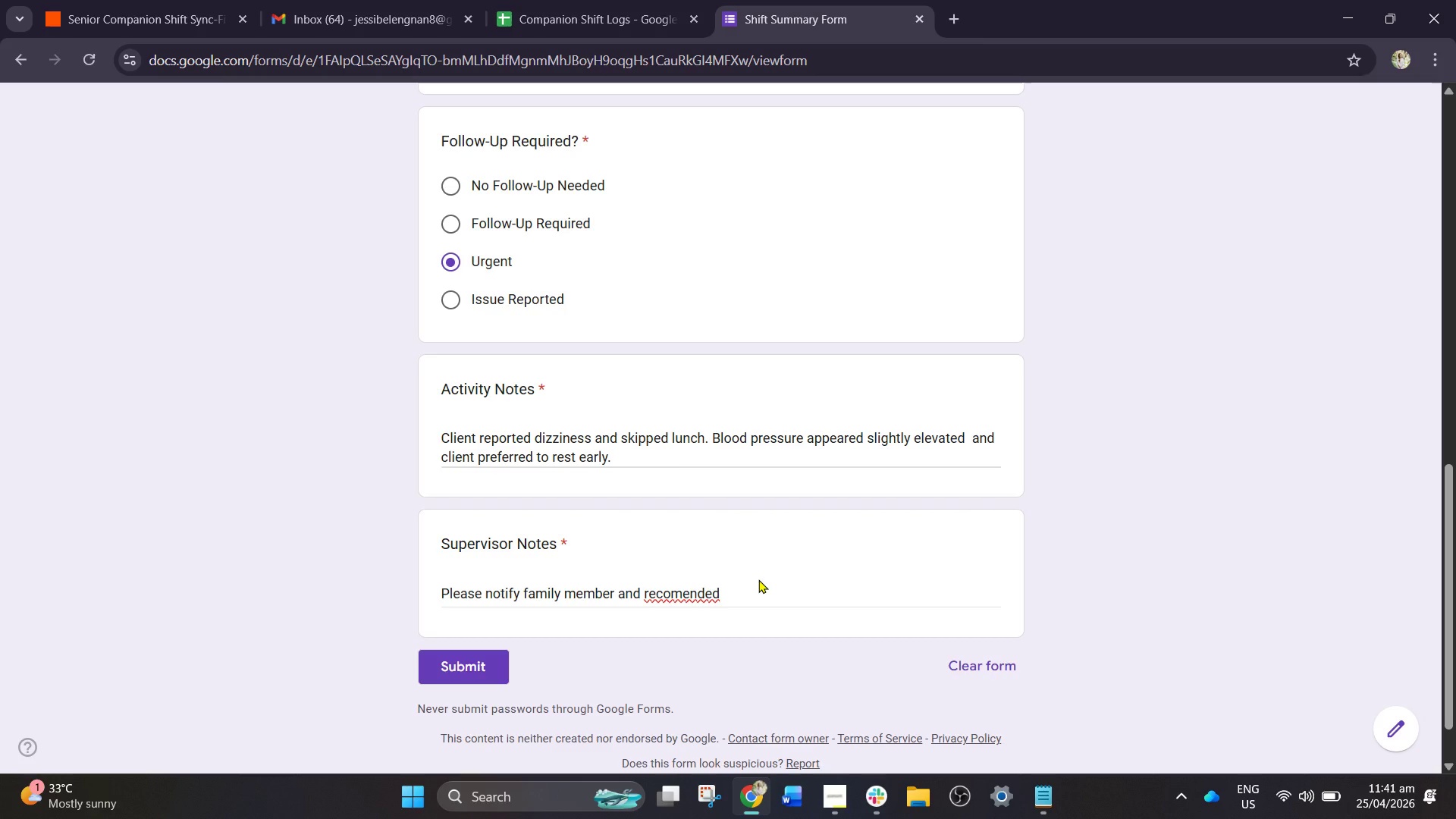 
triple_click([758, 579])
 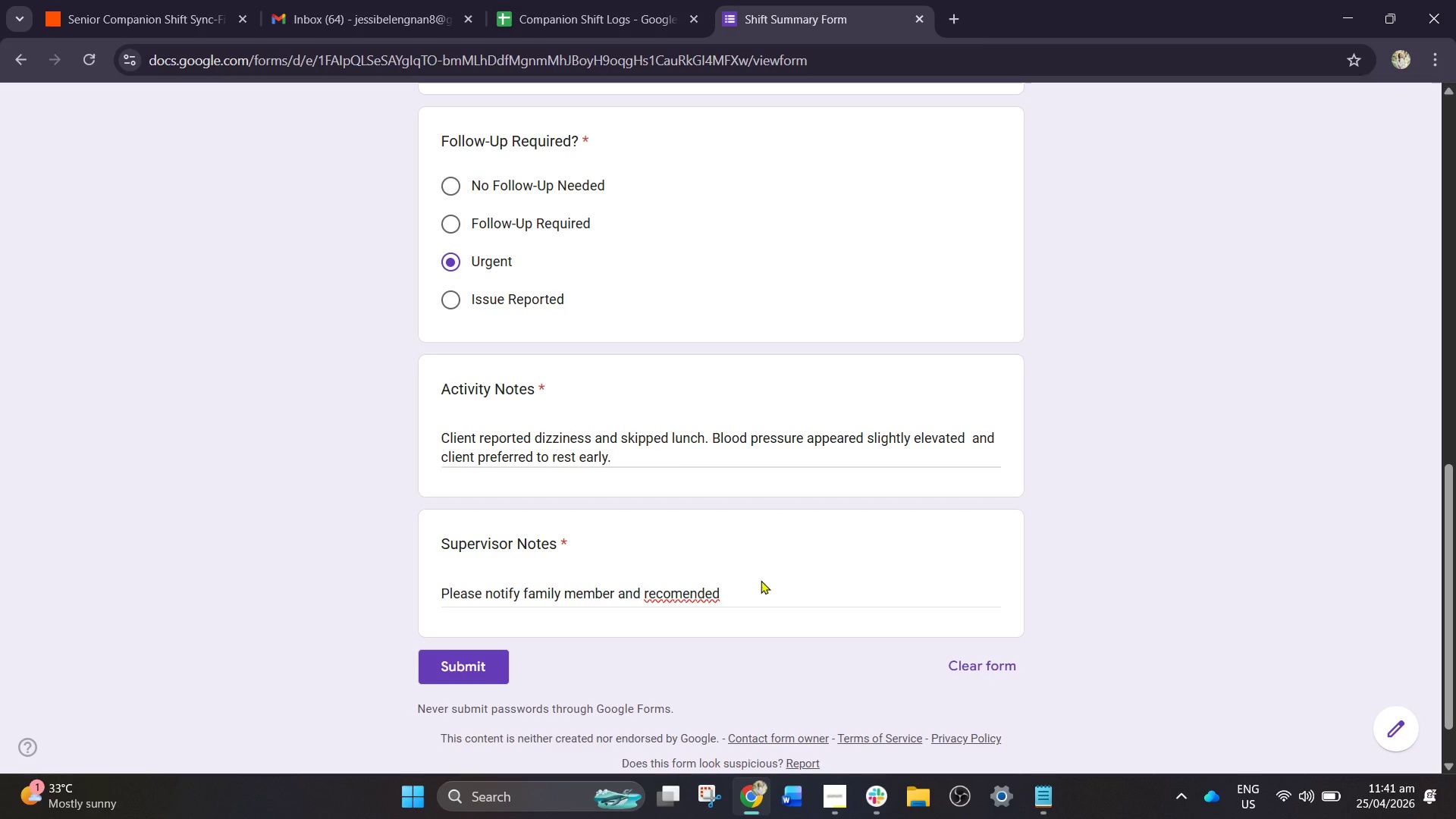 
left_click_drag(start_coordinate=[765, 580], to_coordinate=[771, 578])
 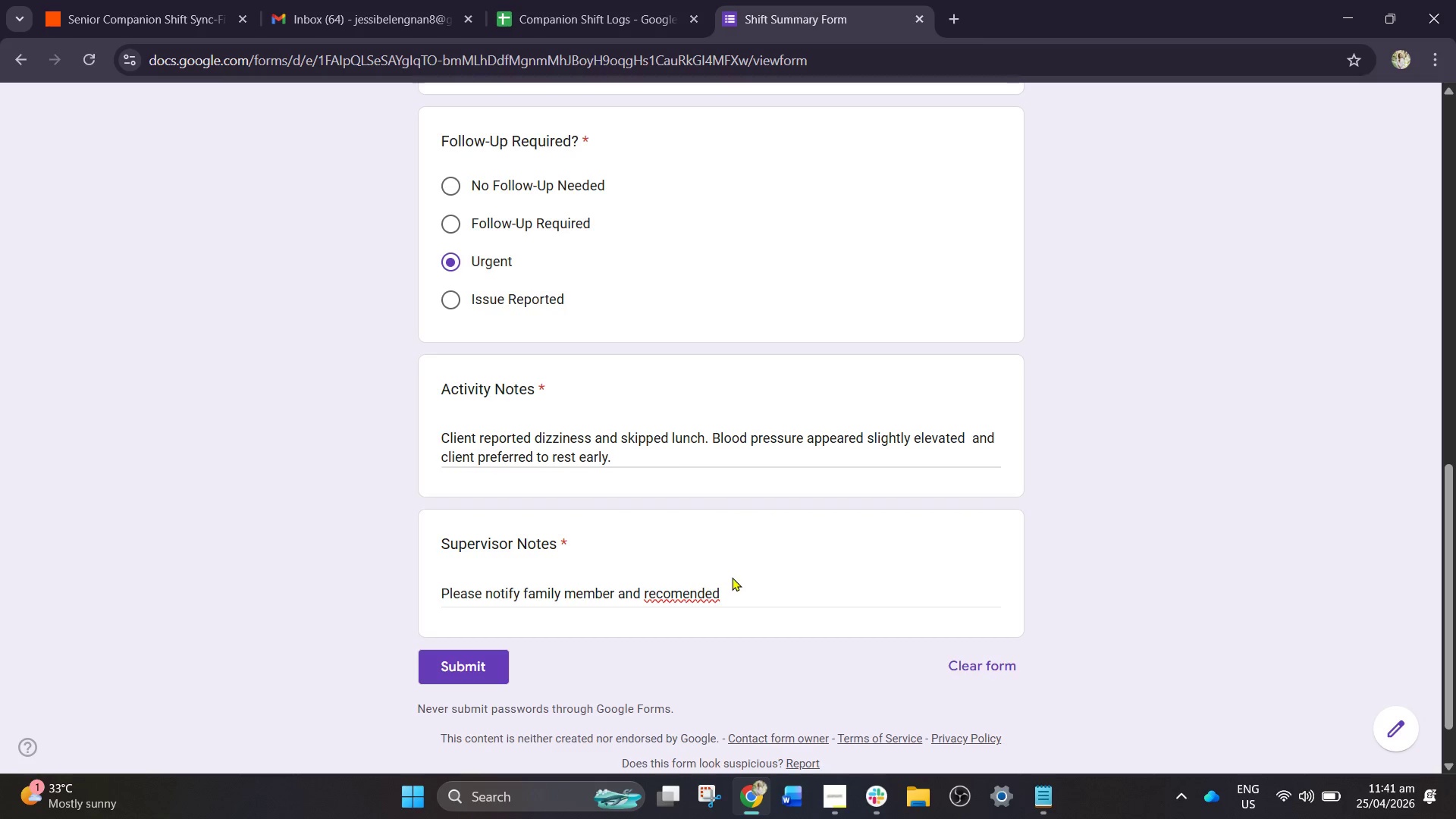 
left_click([727, 588])
 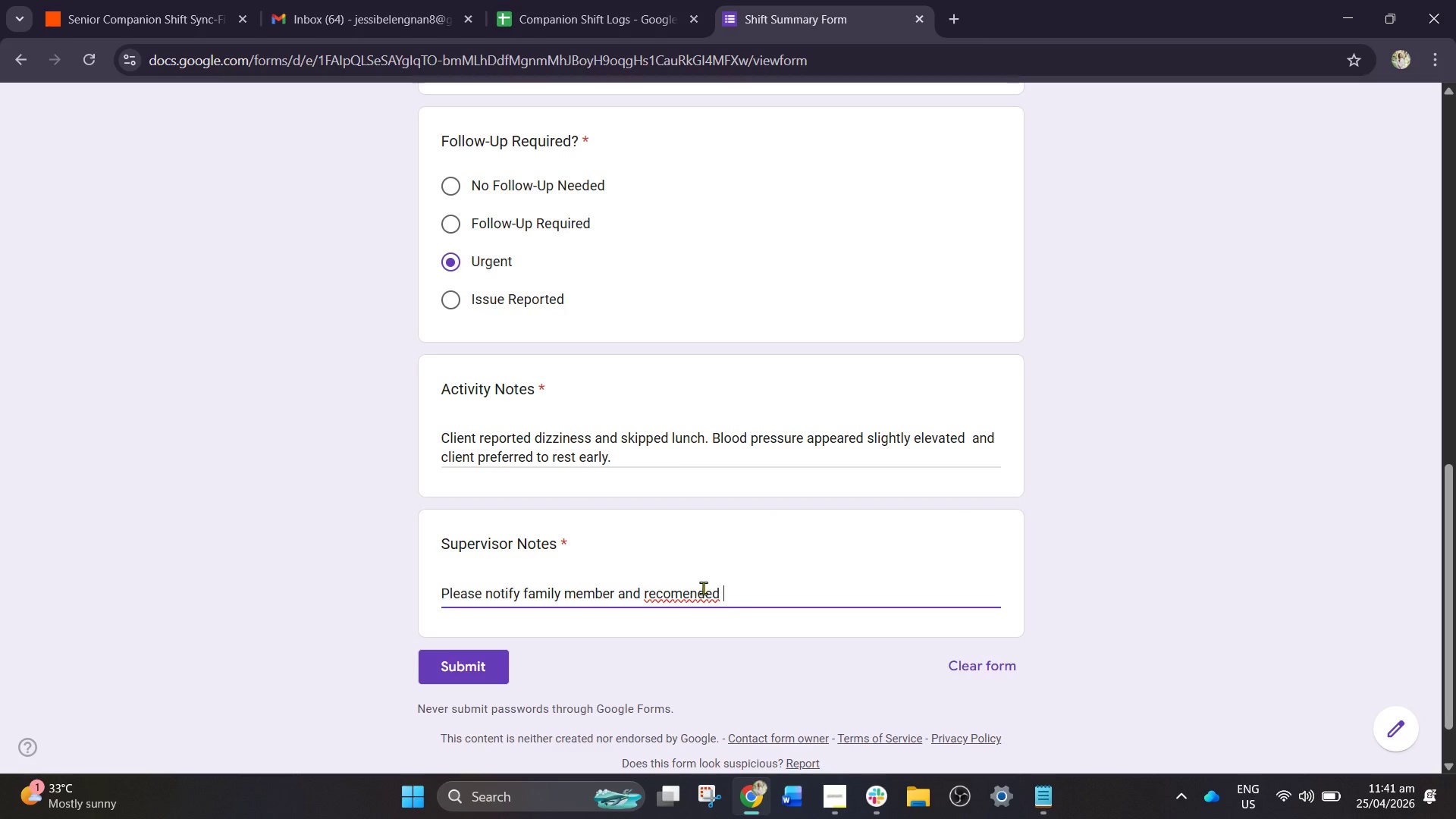 
key(Backspace)
key(Backspace)
key(Backspace)
key(Backspace)
key(Backspace)
key(Backspace)
type(mended)
 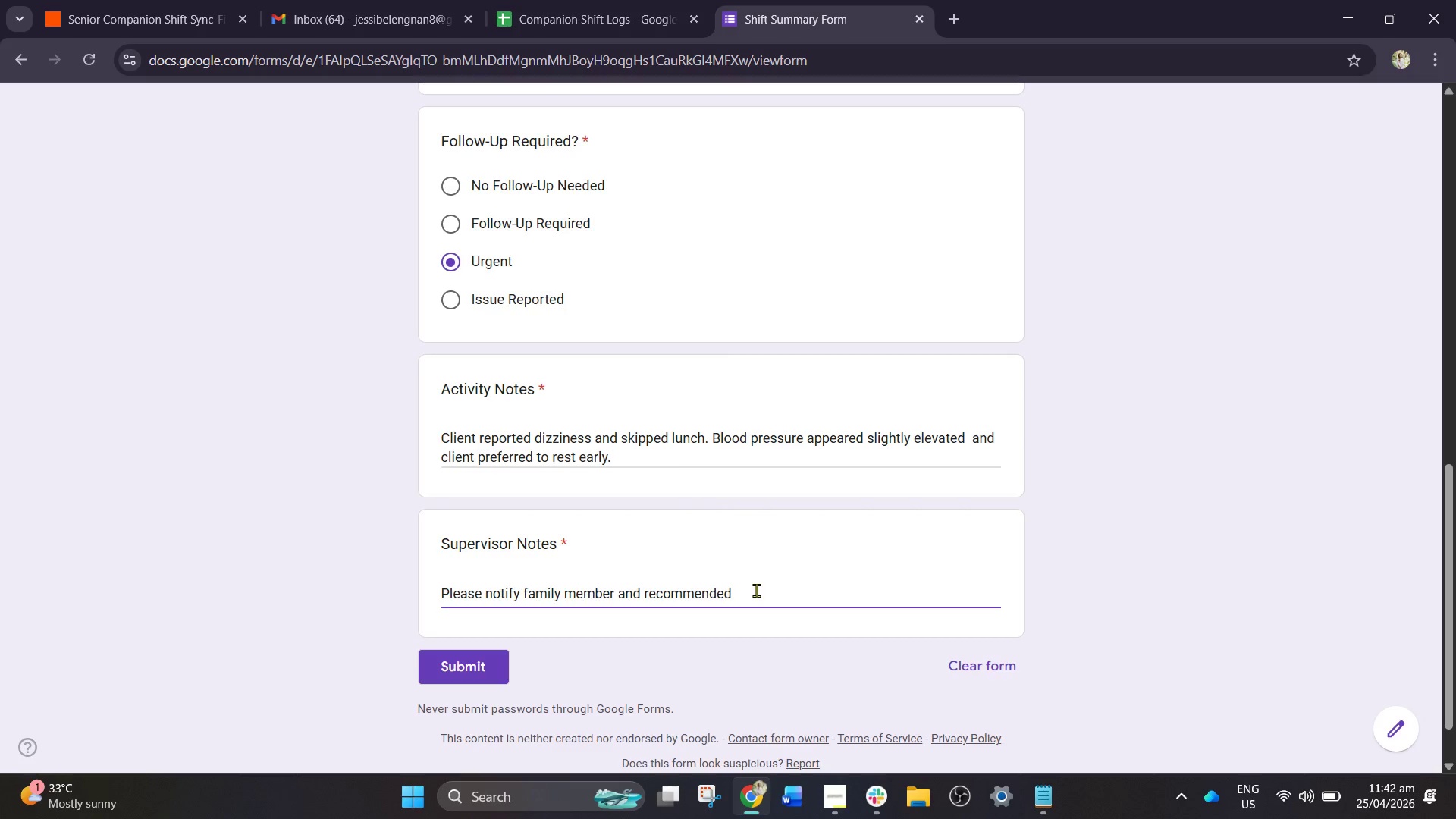 
key(Space)
 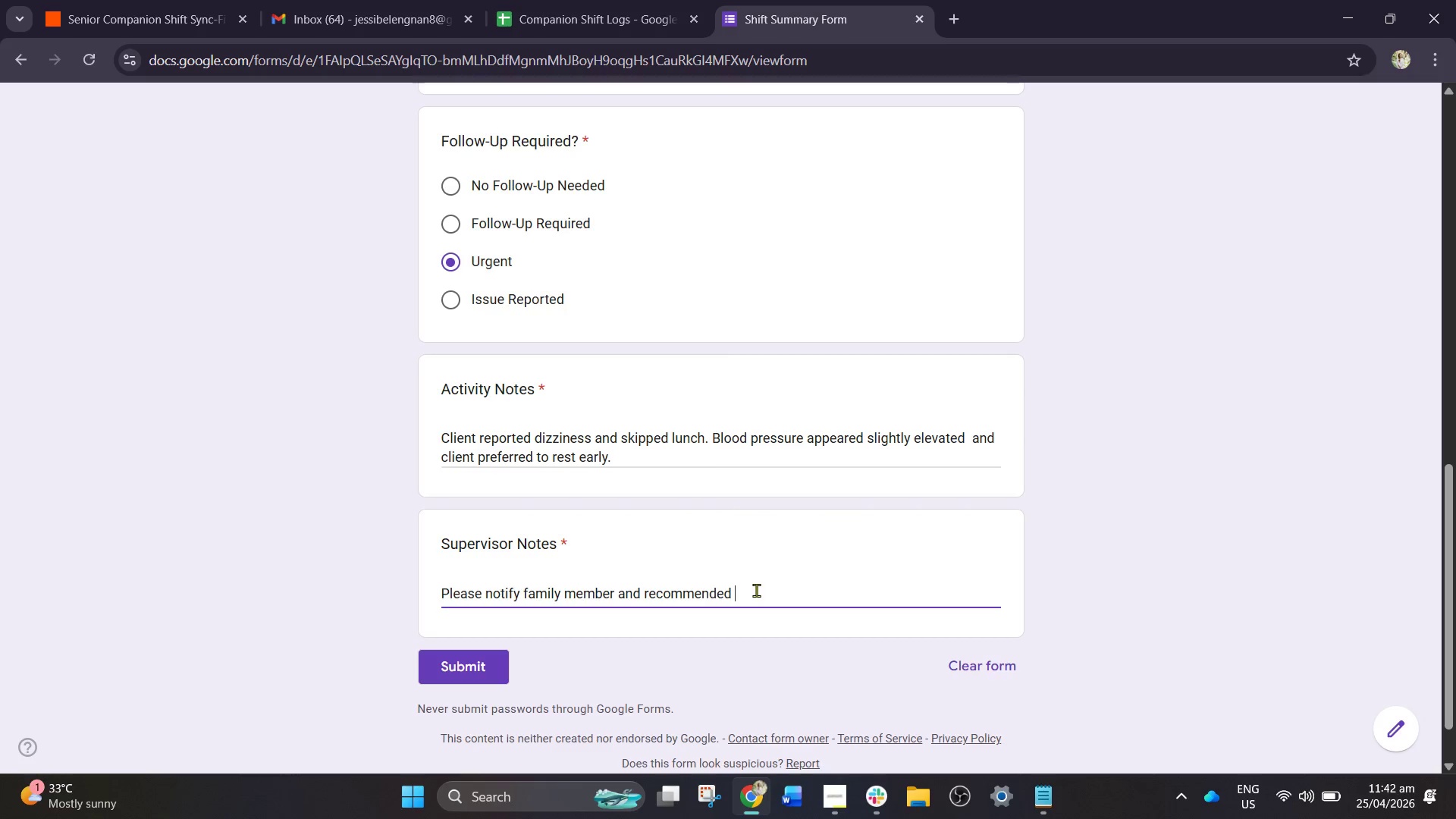 
wait(5.64)
 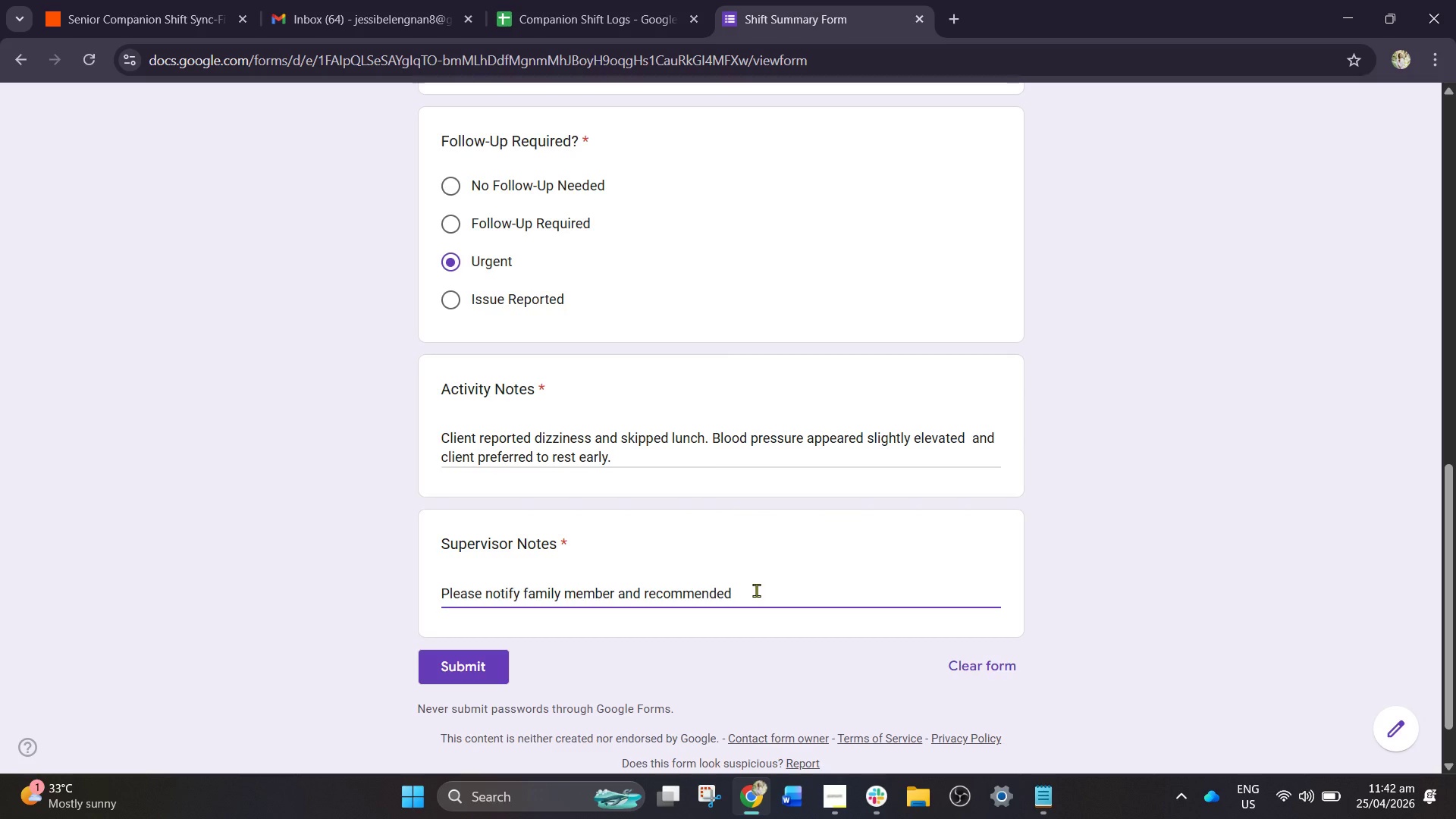 
type(health )
 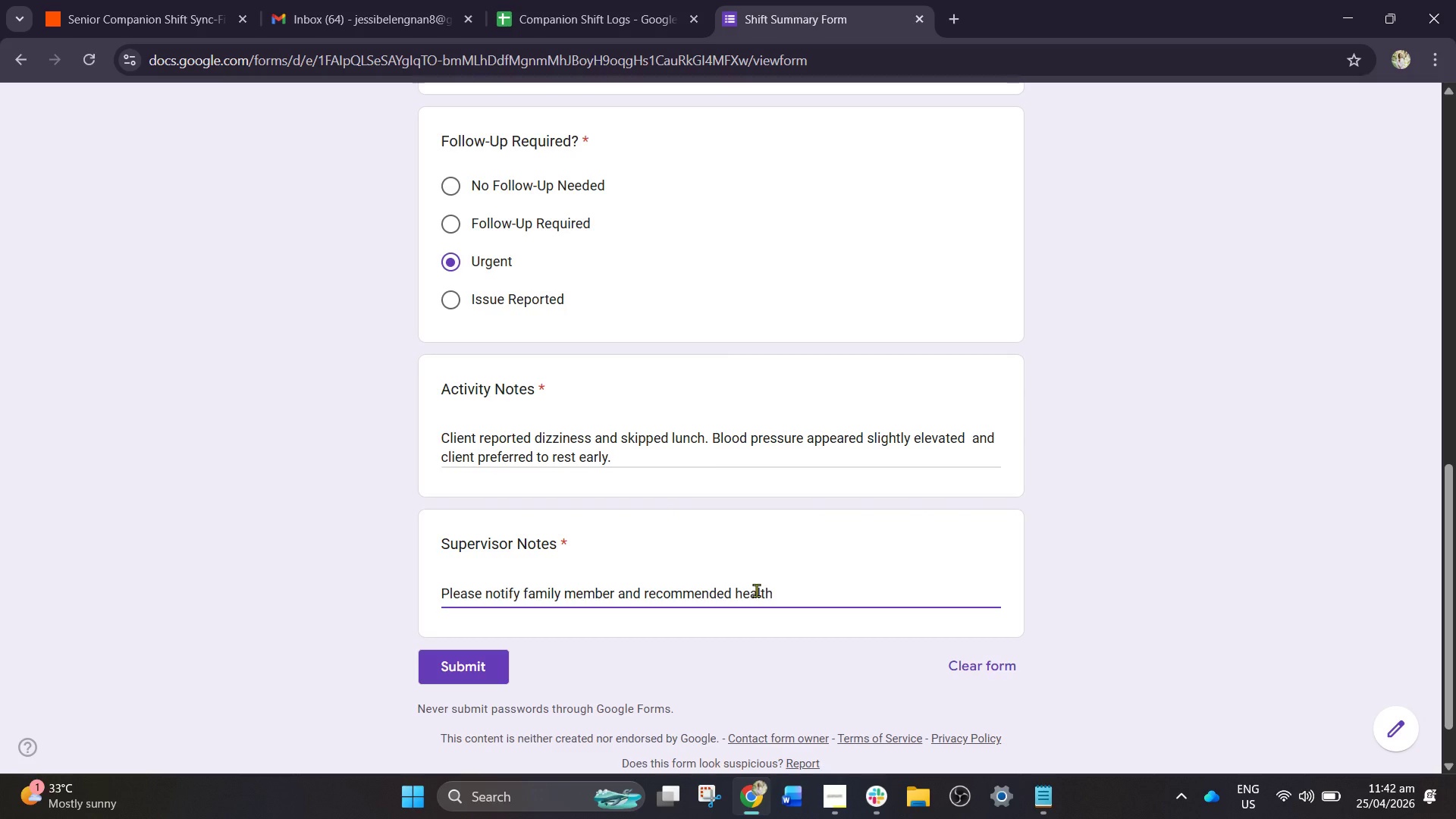 
wait(5.45)
 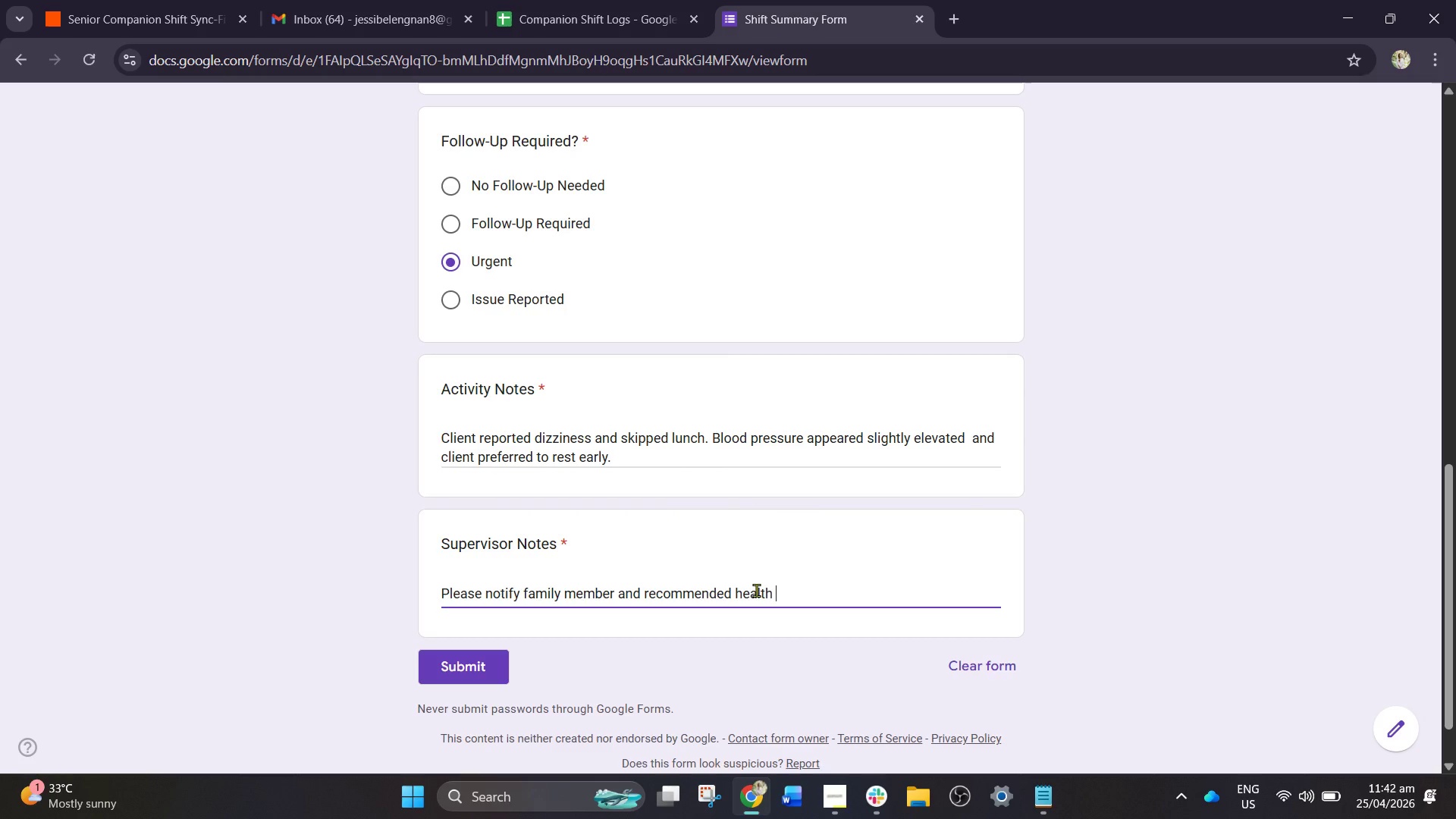 
type(cheack)
 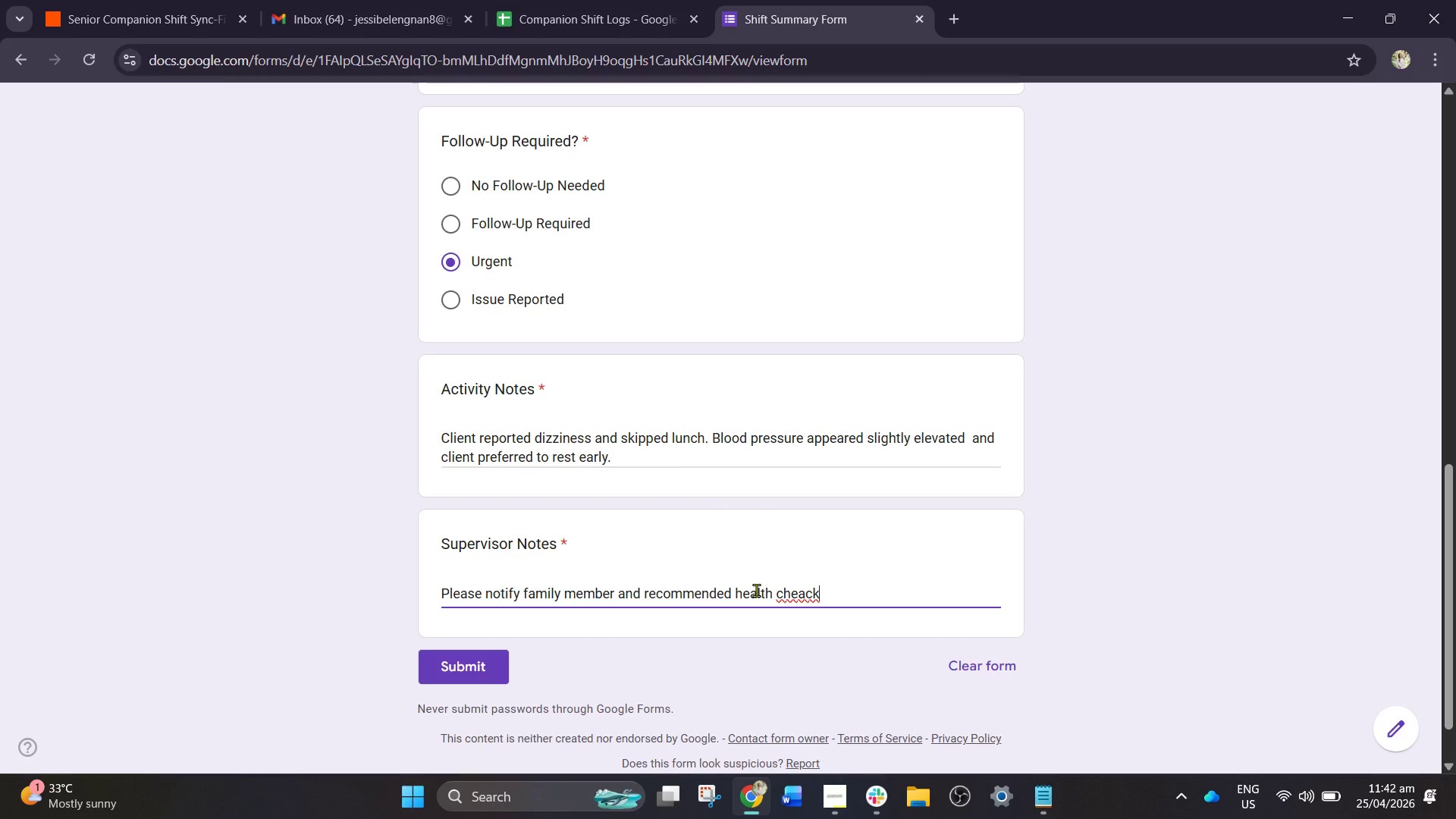 
key(Backspace)
key(Backspace)
key(Backspace)
type(ck tommorow)
 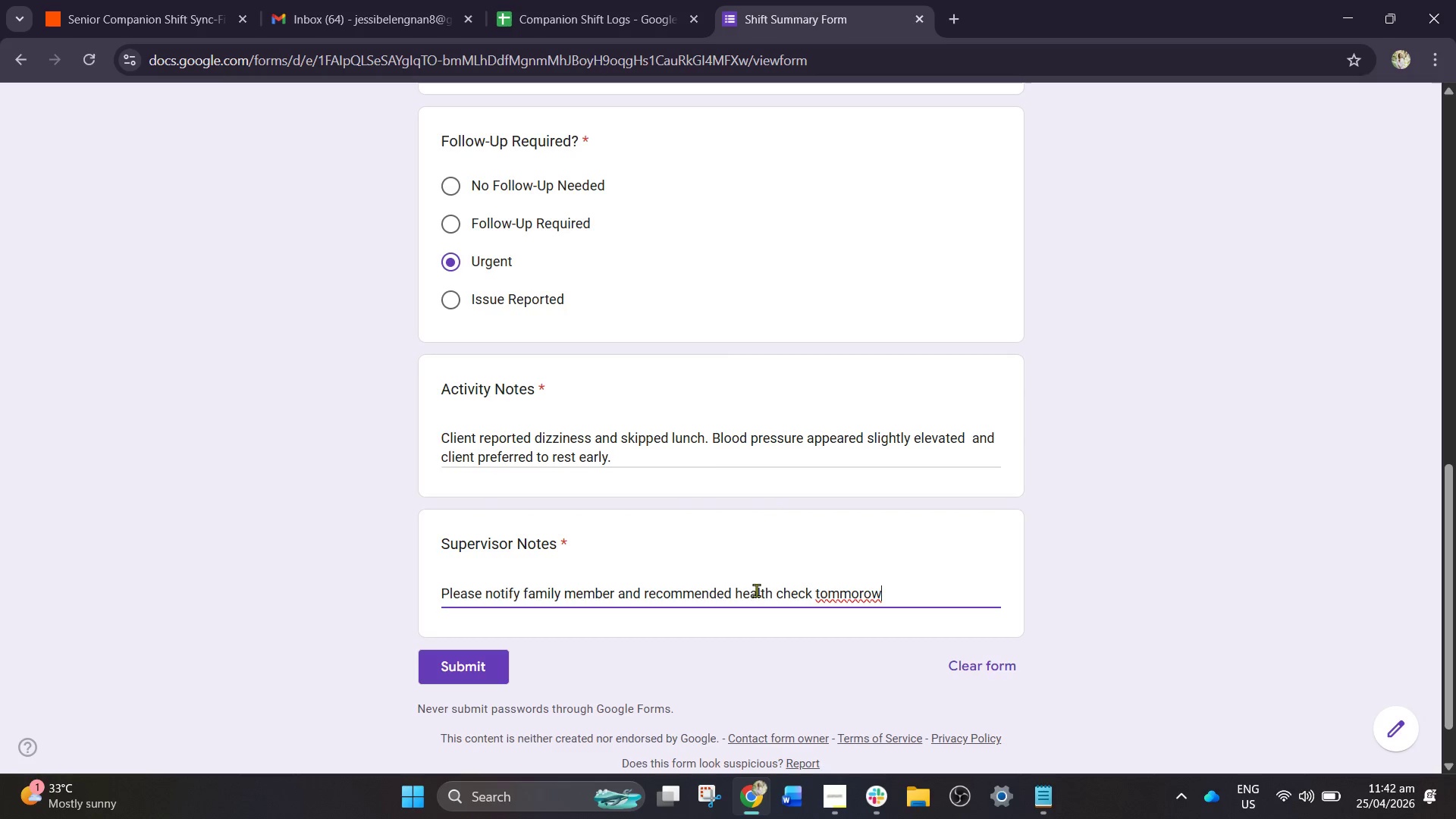 
wait(10.25)
 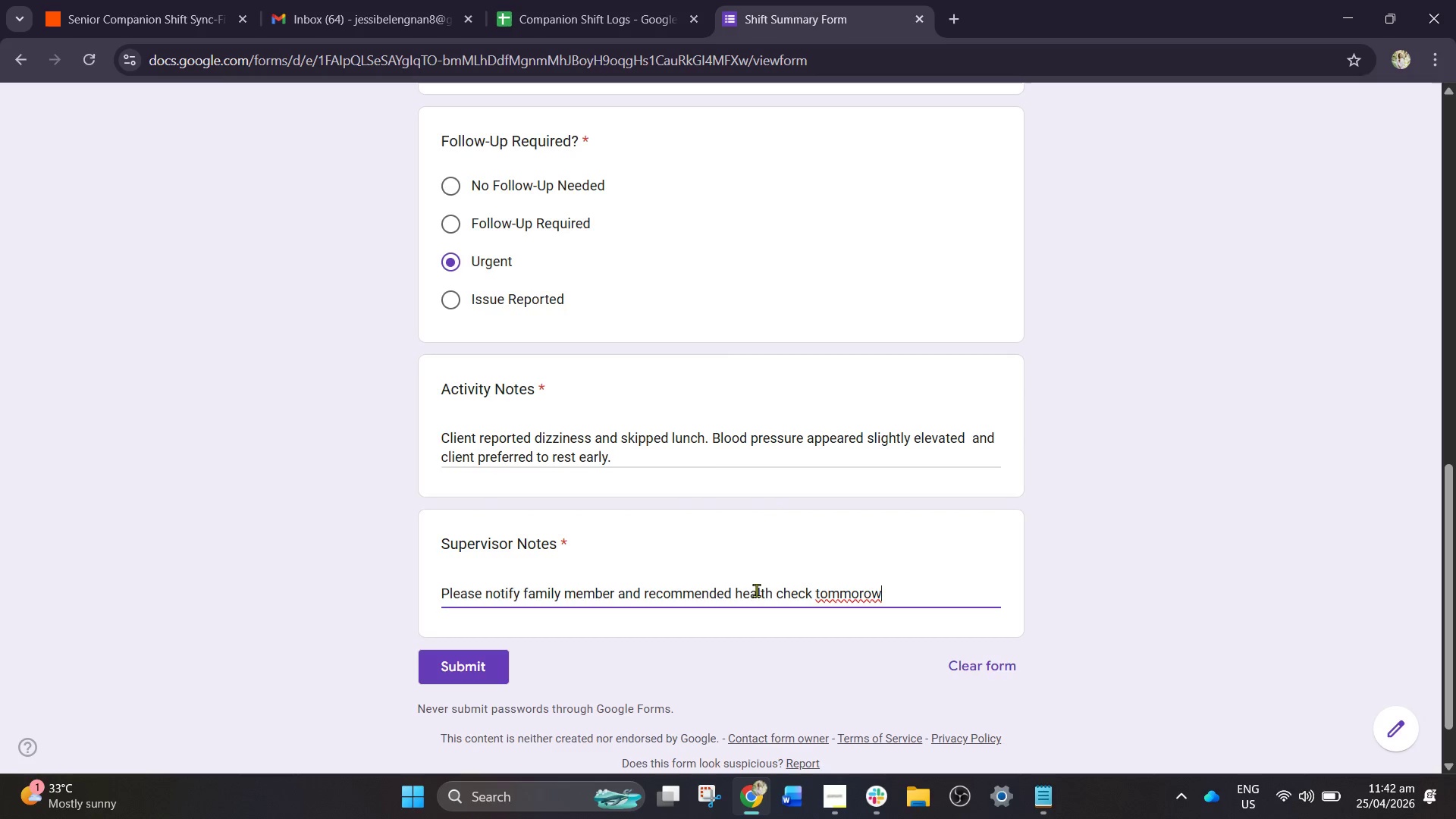 
key(Backspace)
key(Backspace)
type(row )
key(Backspace)
key(Backspace)
key(Backspace)
key(Backspace)
key(Backspace)
key(Backspace)
key(Backspace)
 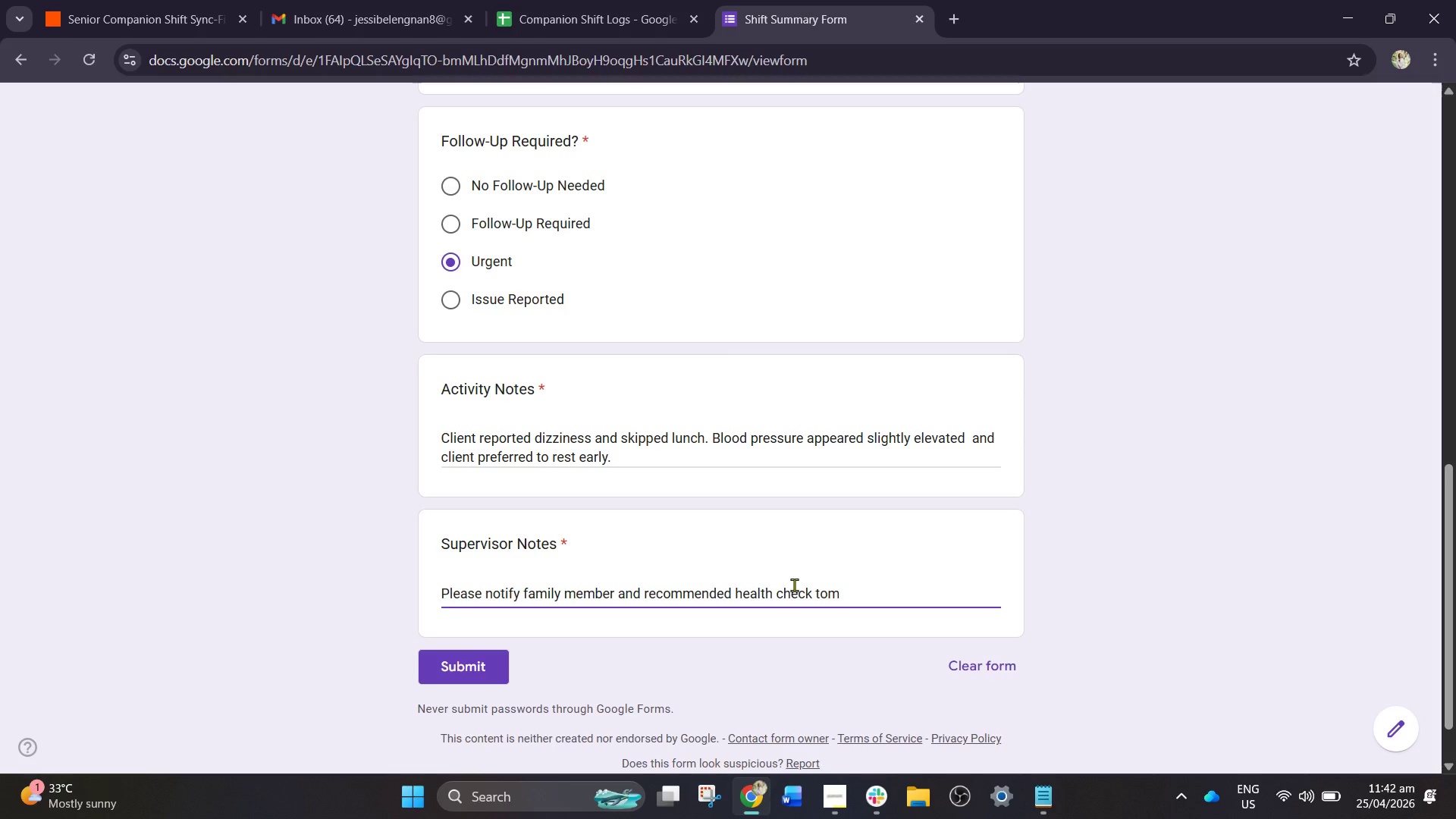 
type(orrow )
 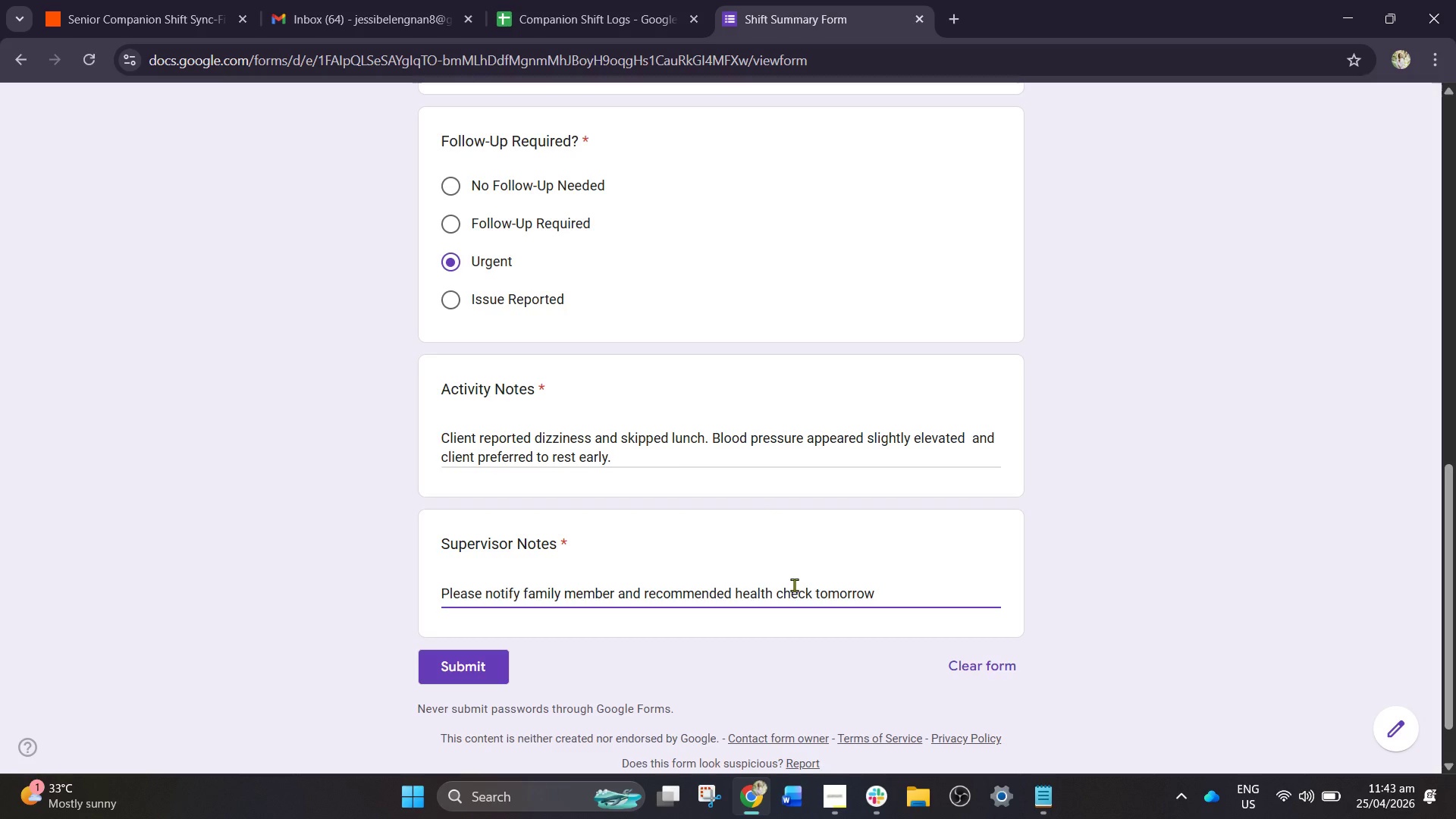 
wait(10.81)
 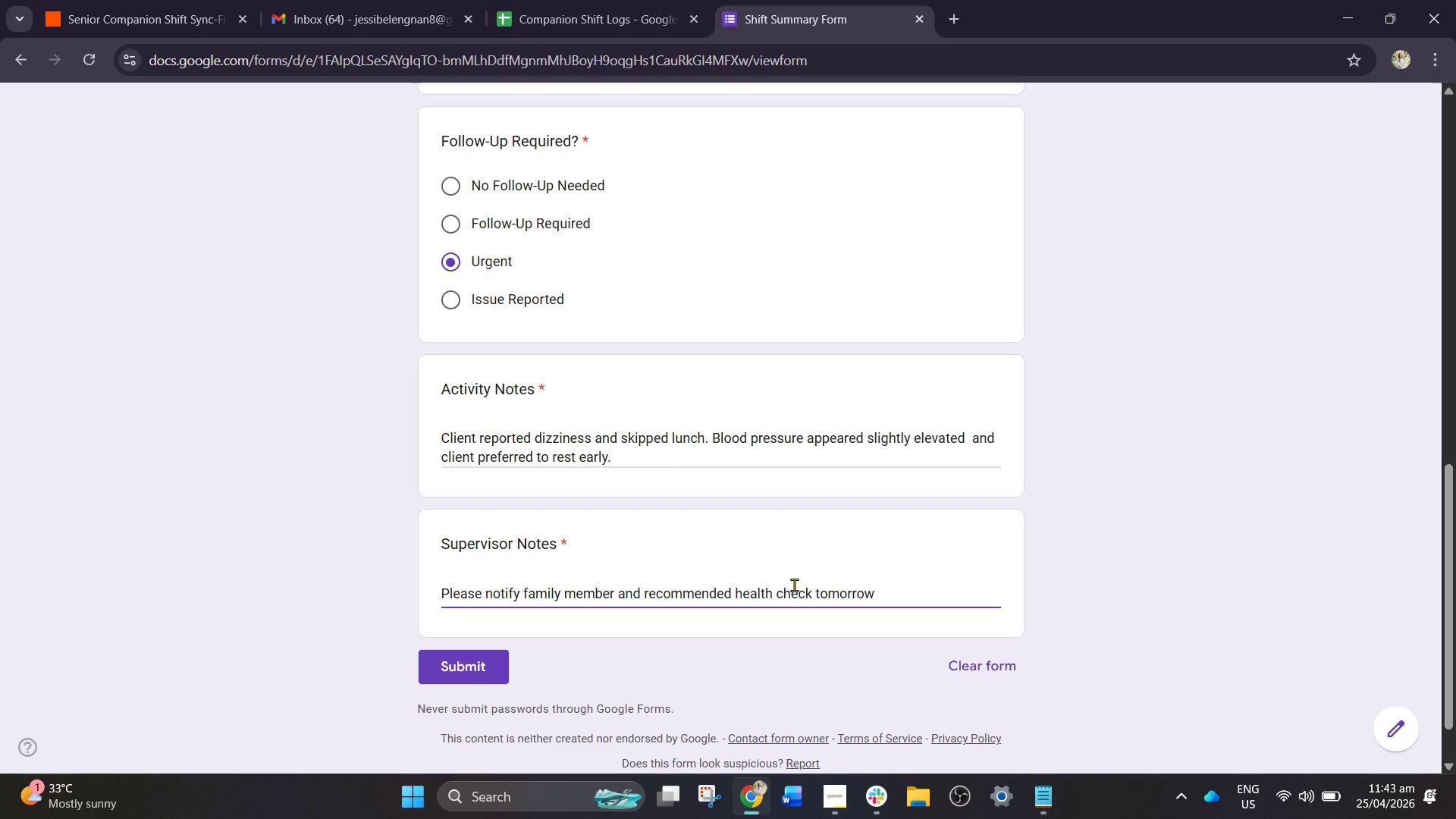 
key(Backspace)
 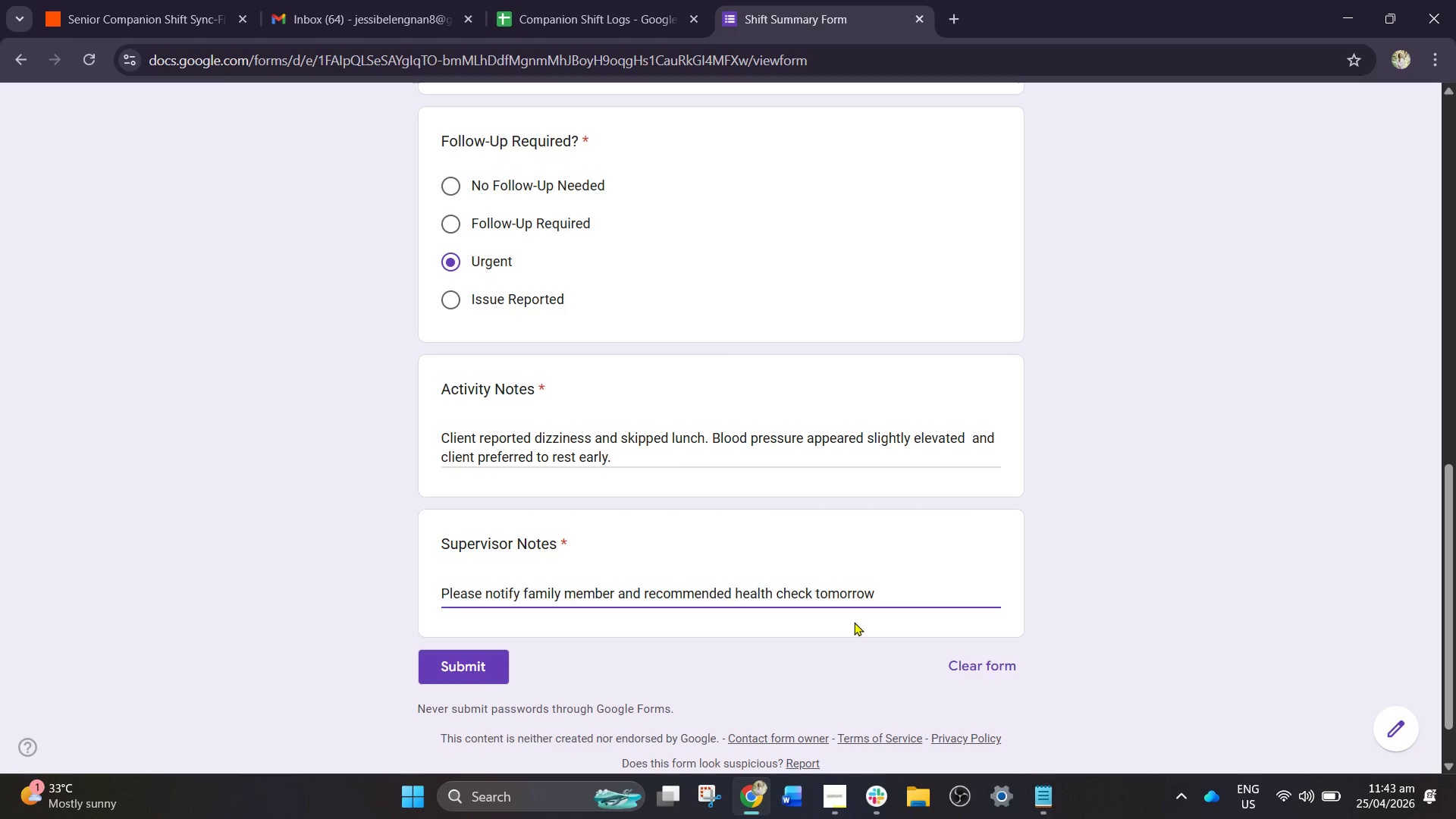 
key(Period)
 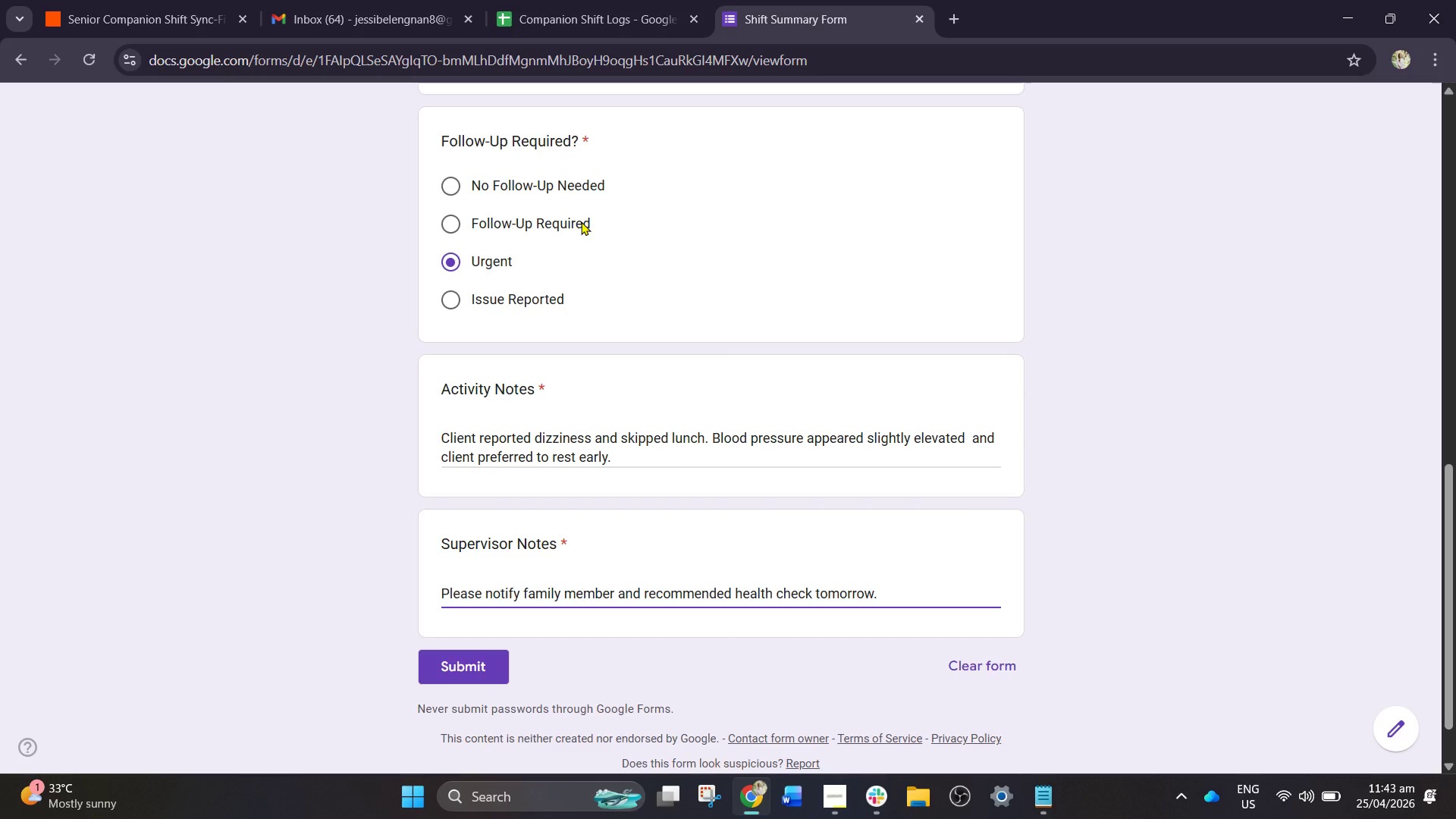 
scroll: coordinate [513, 318], scroll_direction: up, amount: 9.0
 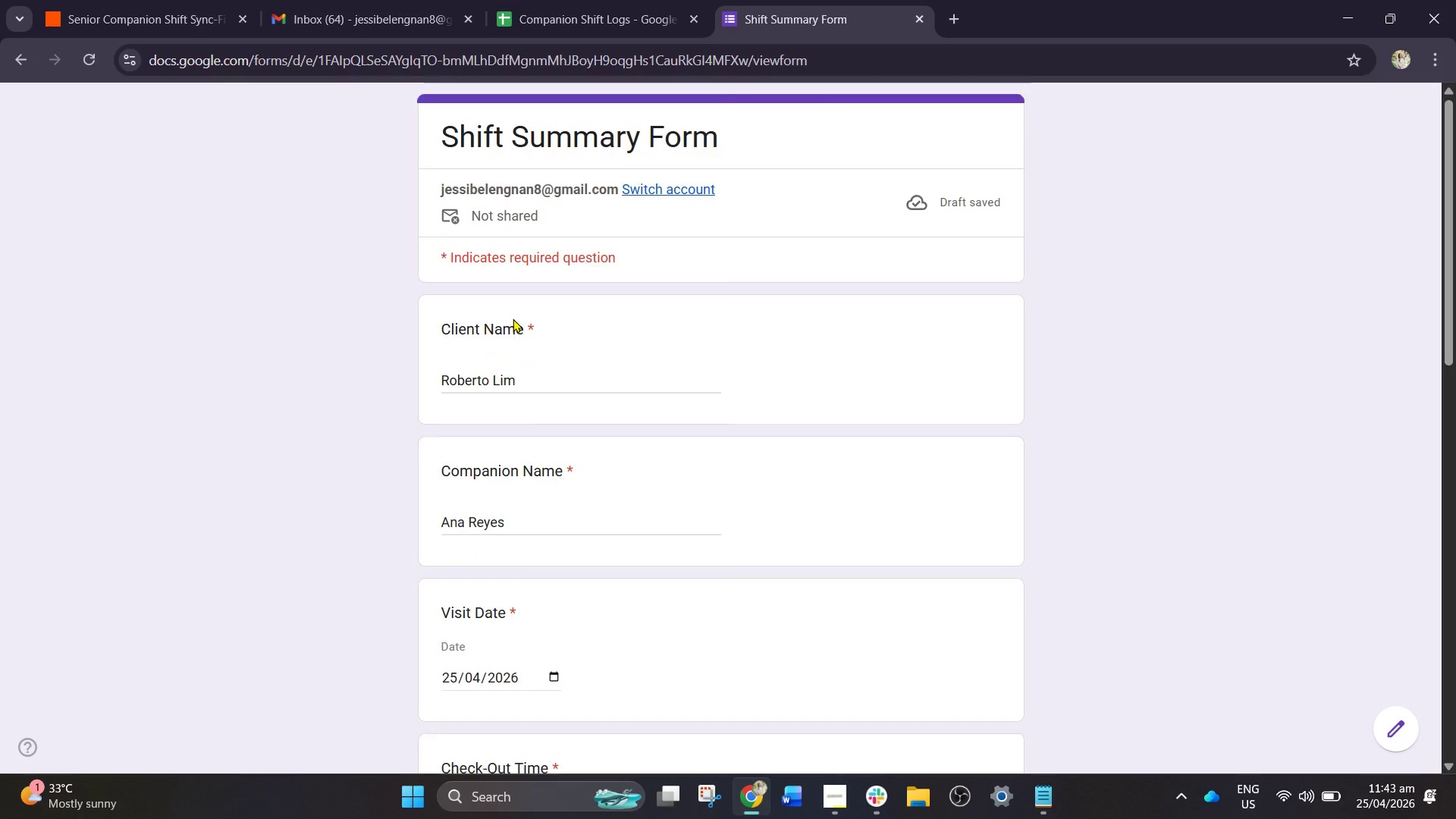 
scroll: coordinate [511, 334], scroll_direction: down, amount: 14.0
 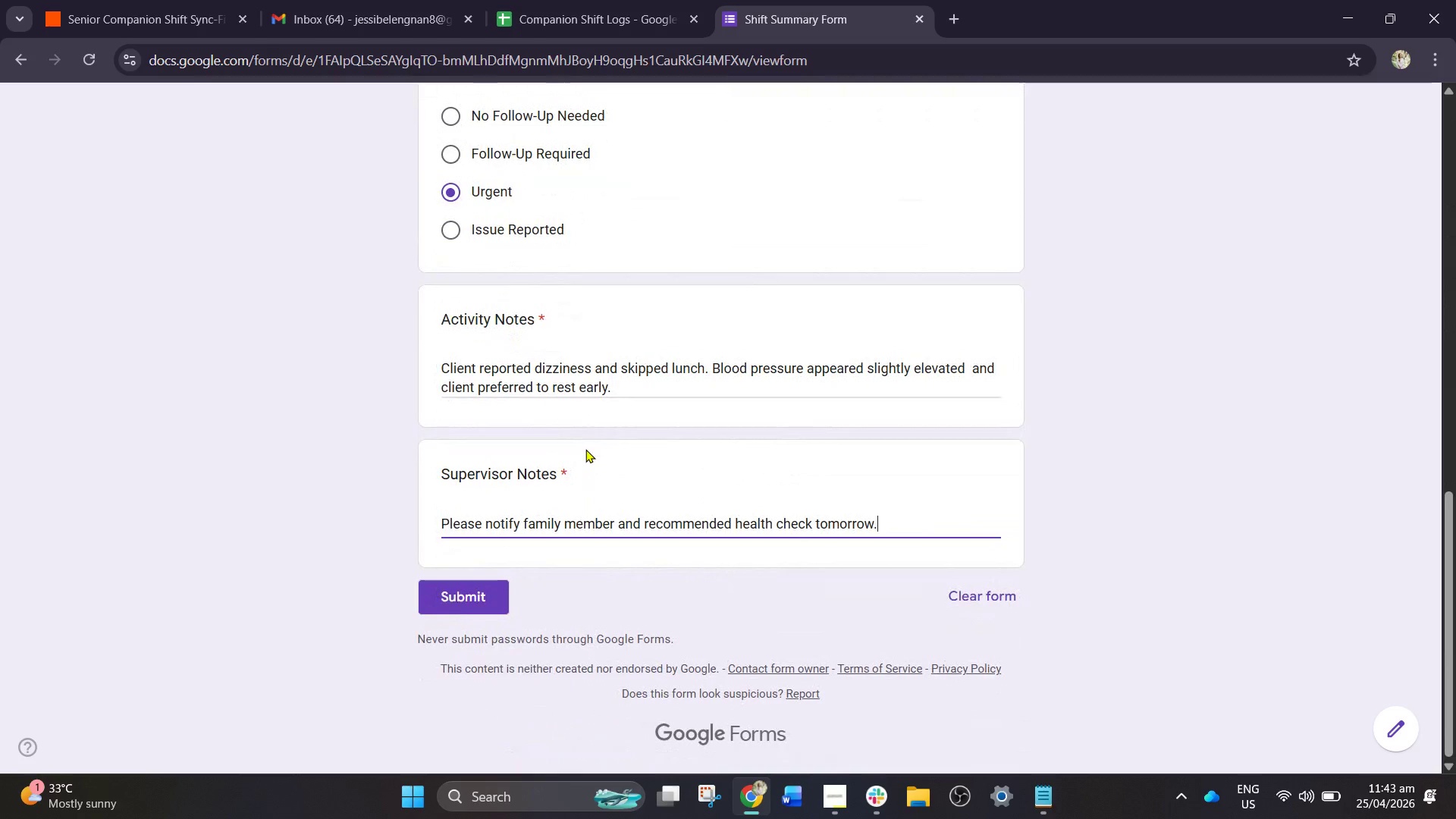 
scroll: coordinate [605, 466], scroll_direction: up, amount: 7.0
 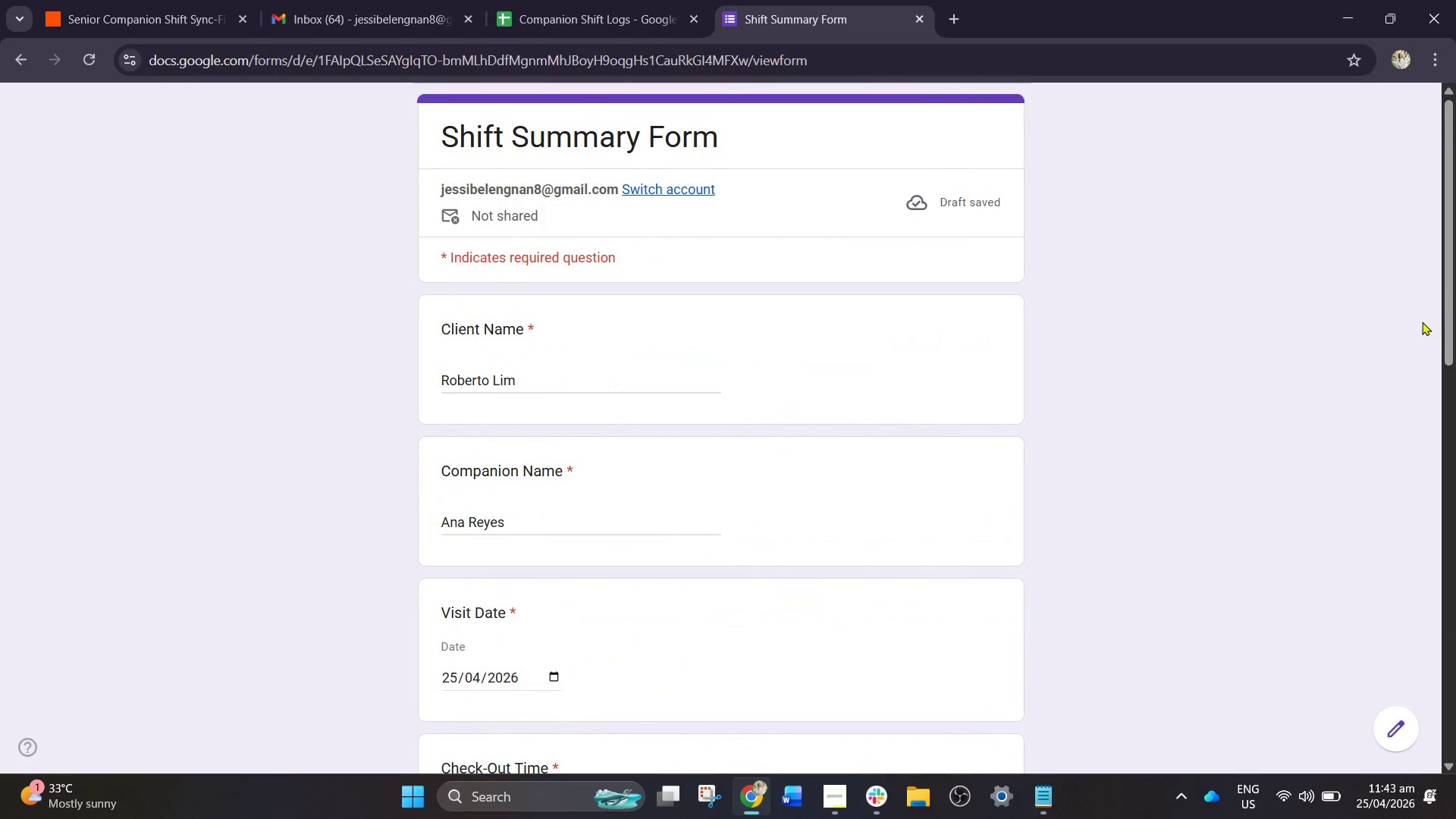 
left_click_drag(start_coordinate=[1446, 334], to_coordinate=[1057, 594])
 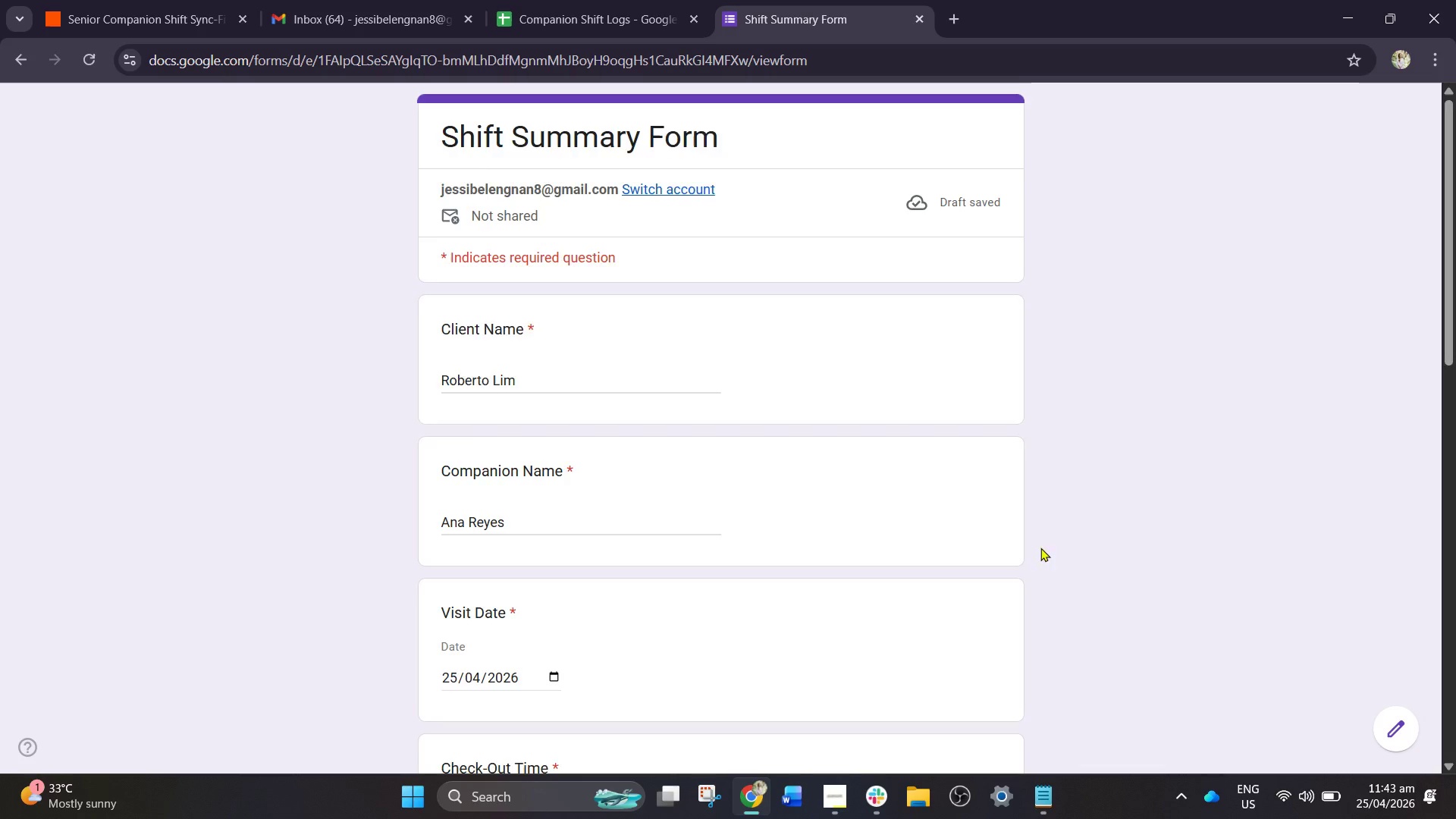 
scroll: coordinate [705, 544], scroll_direction: down, amount: 13.0
 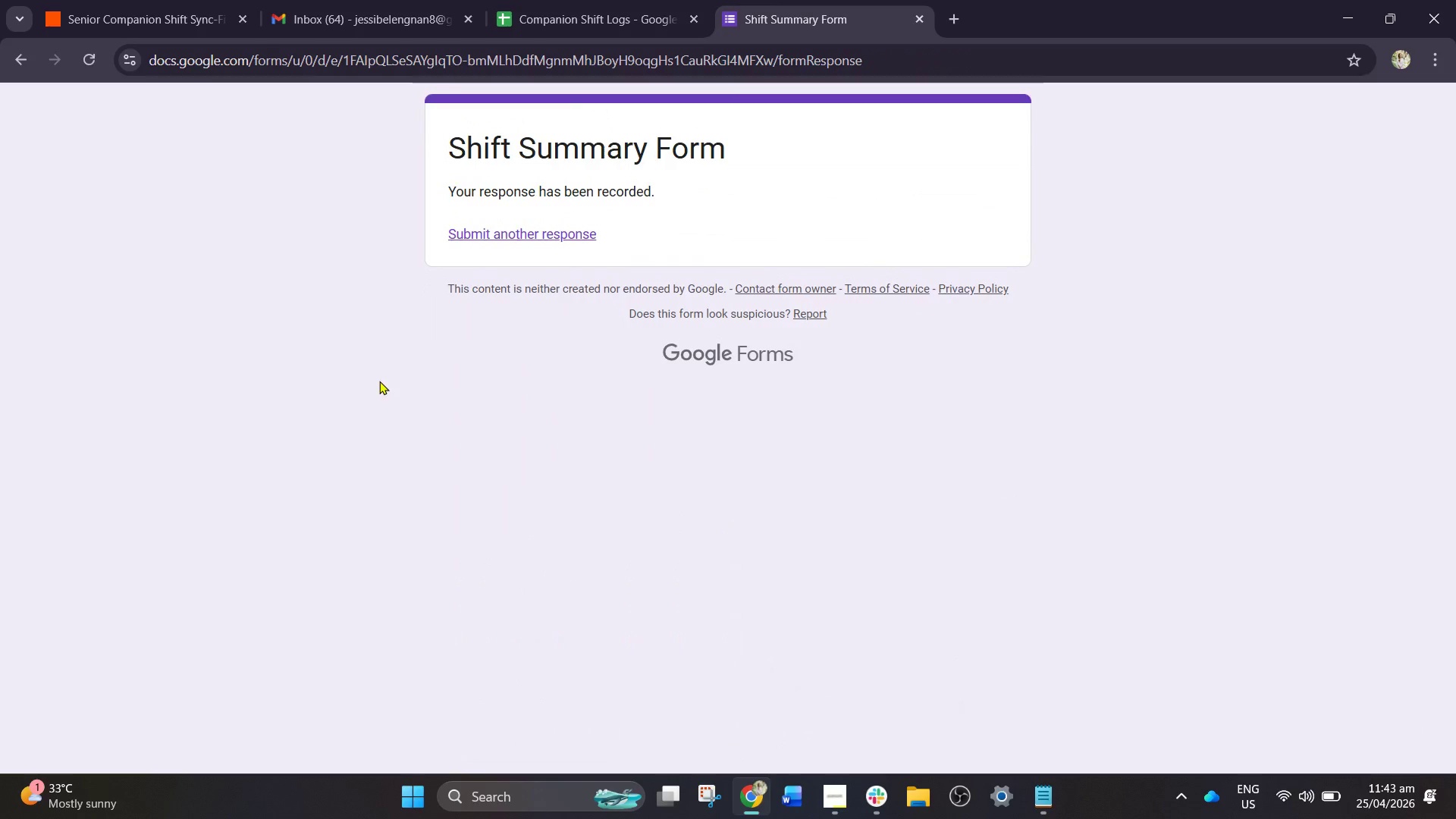 
wait(5.01)
 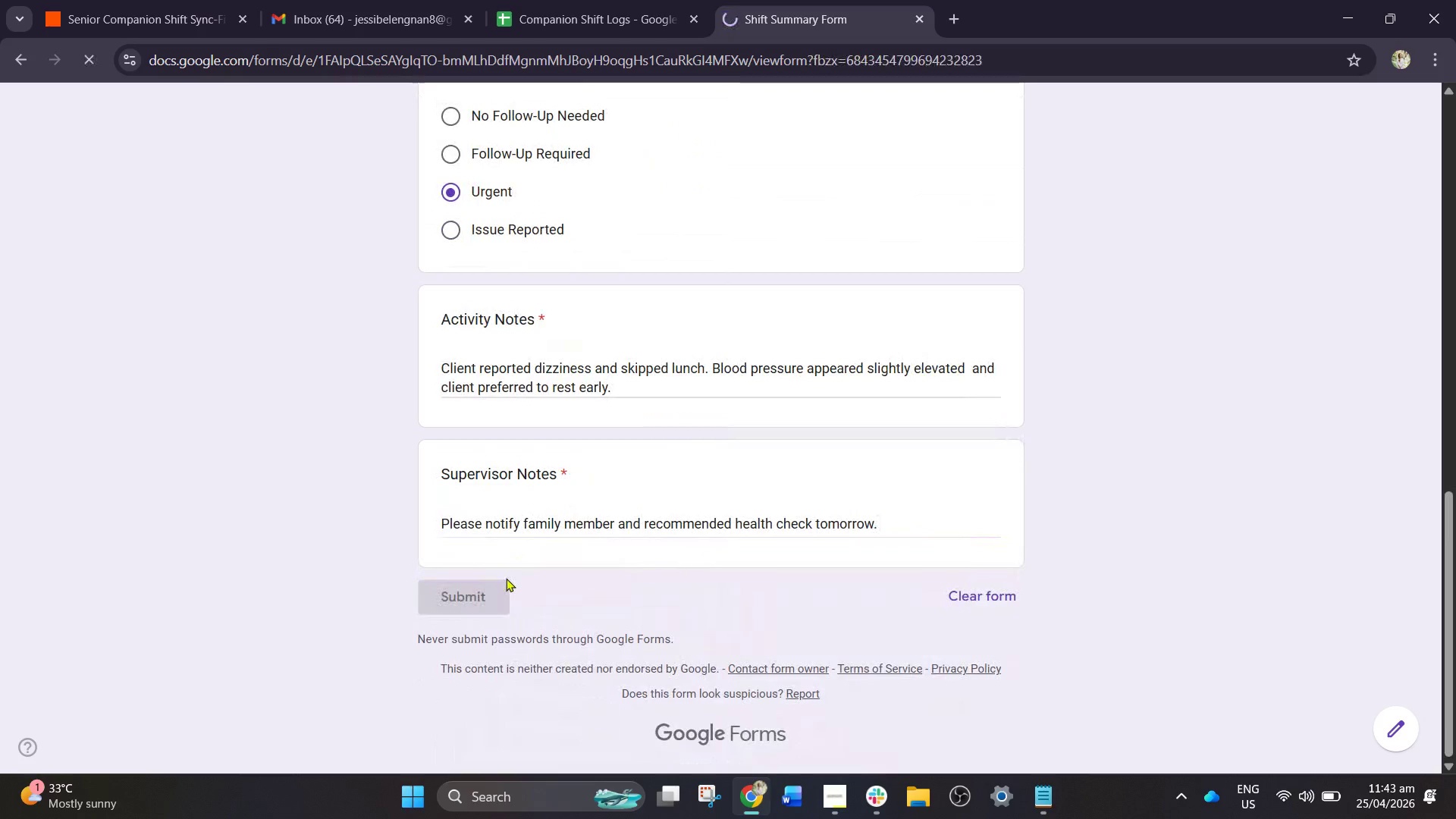 
left_click([168, 16])
 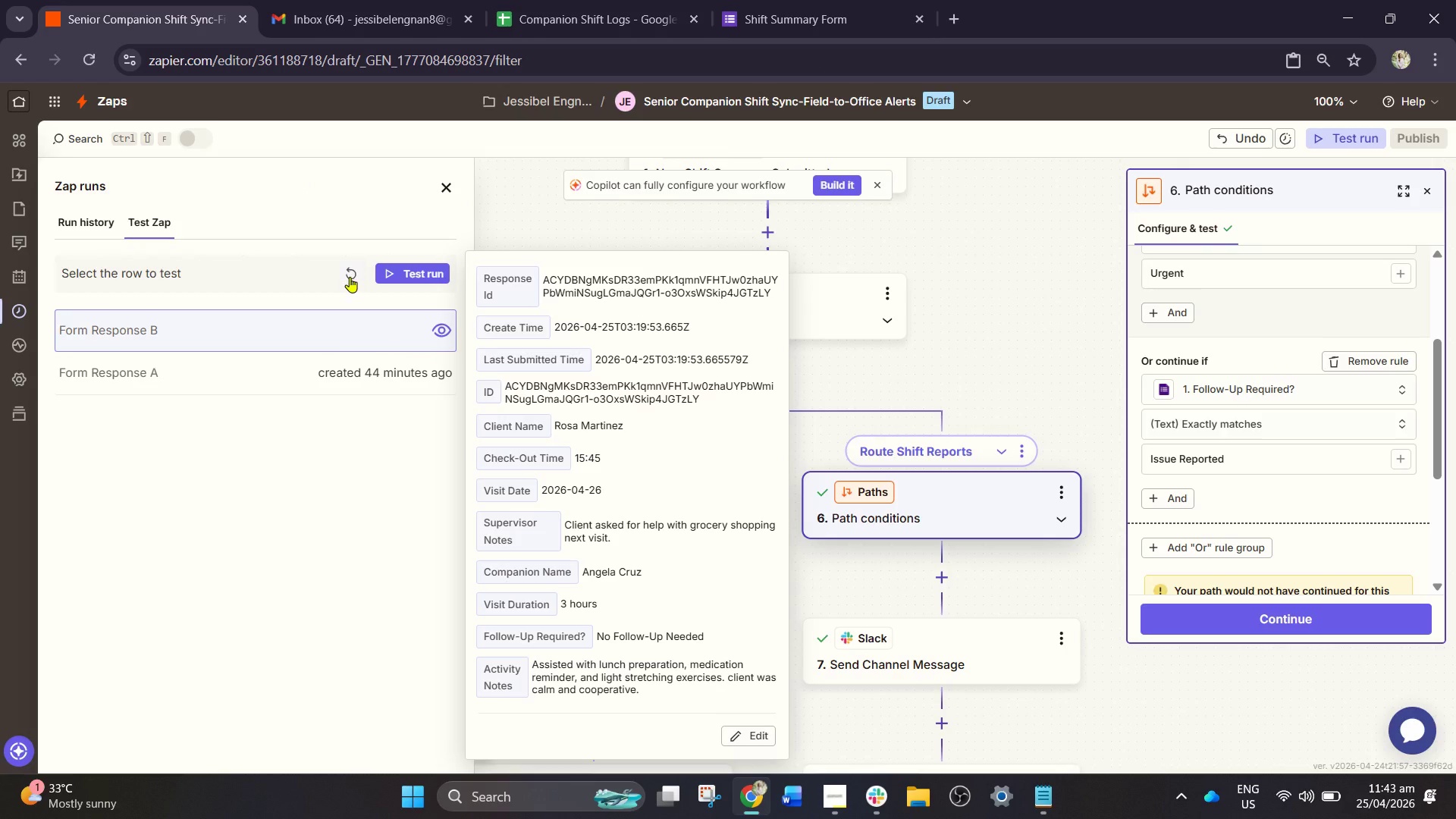 
left_click([350, 277])
 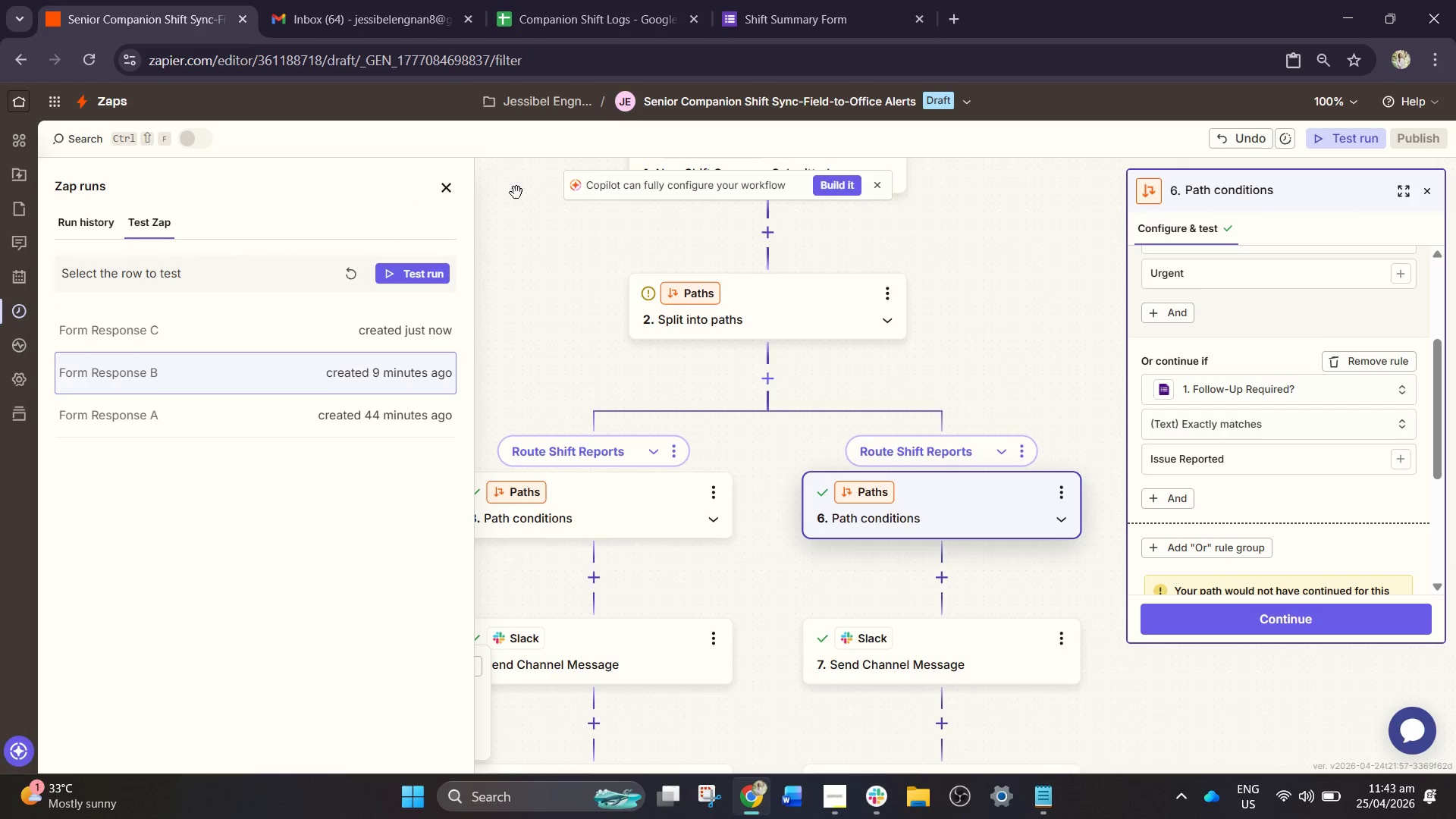 
wait(7.72)
 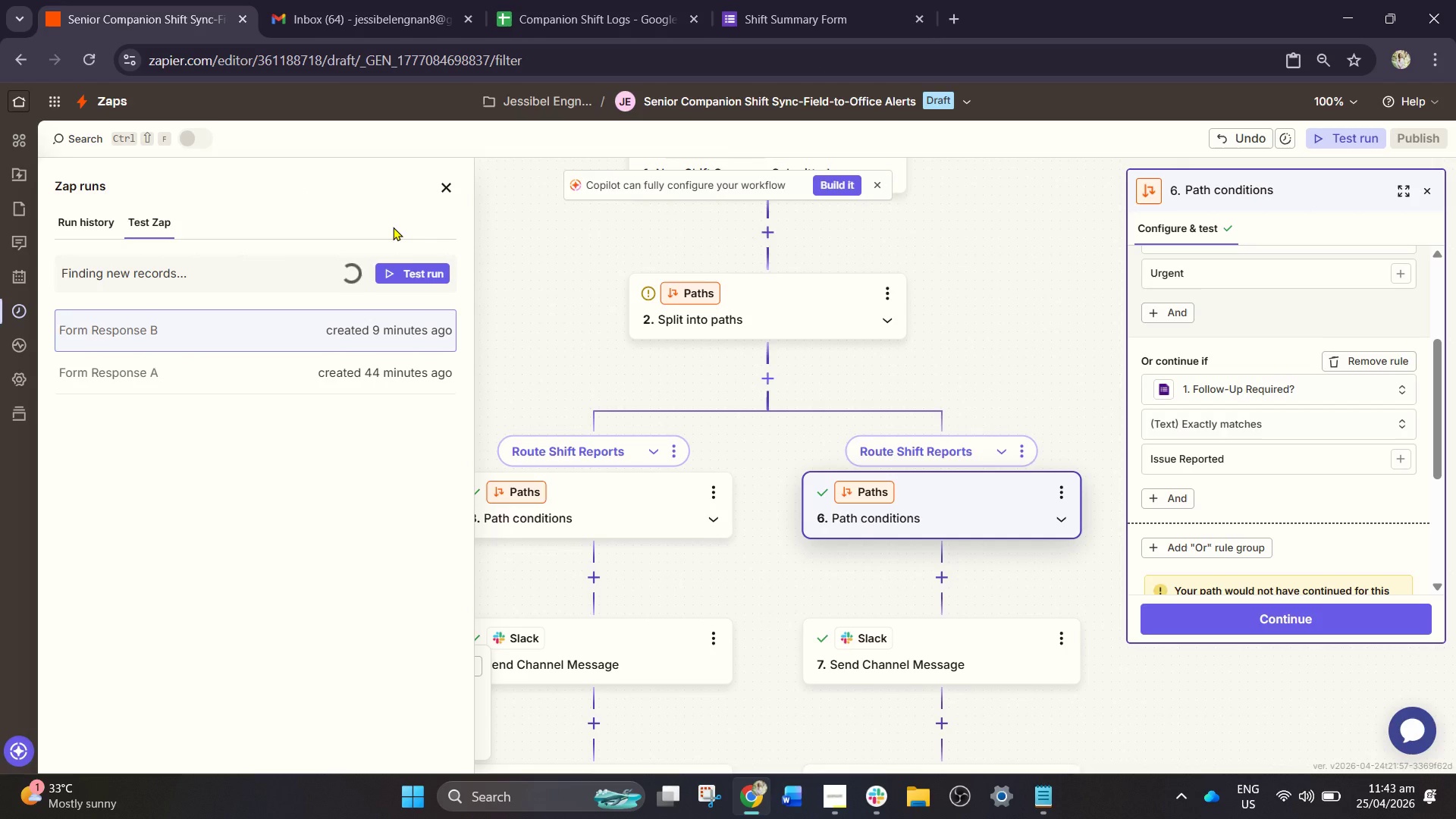 
left_click([400, 298])
 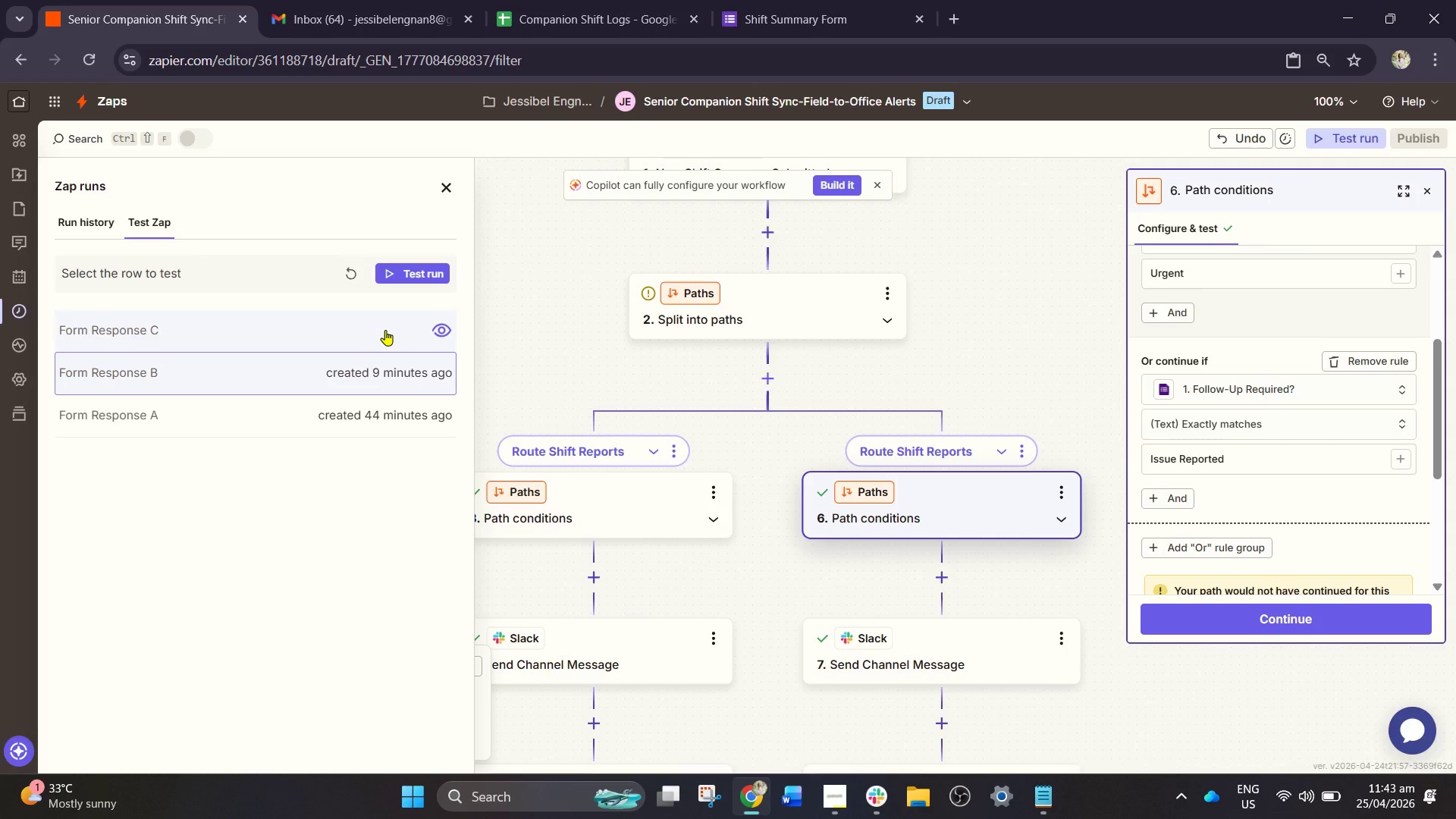 
left_click([370, 318])
 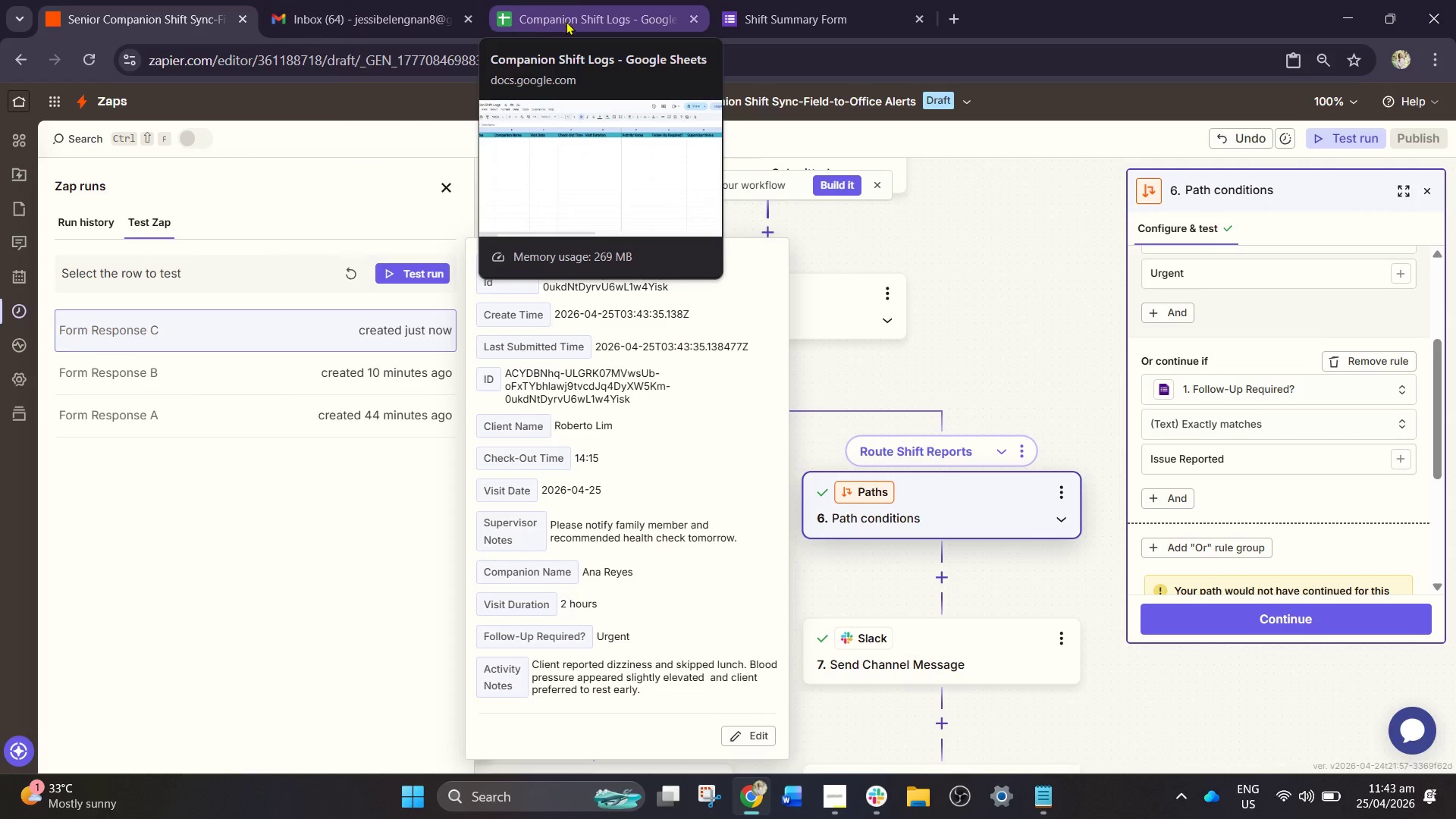 
wait(7.27)
 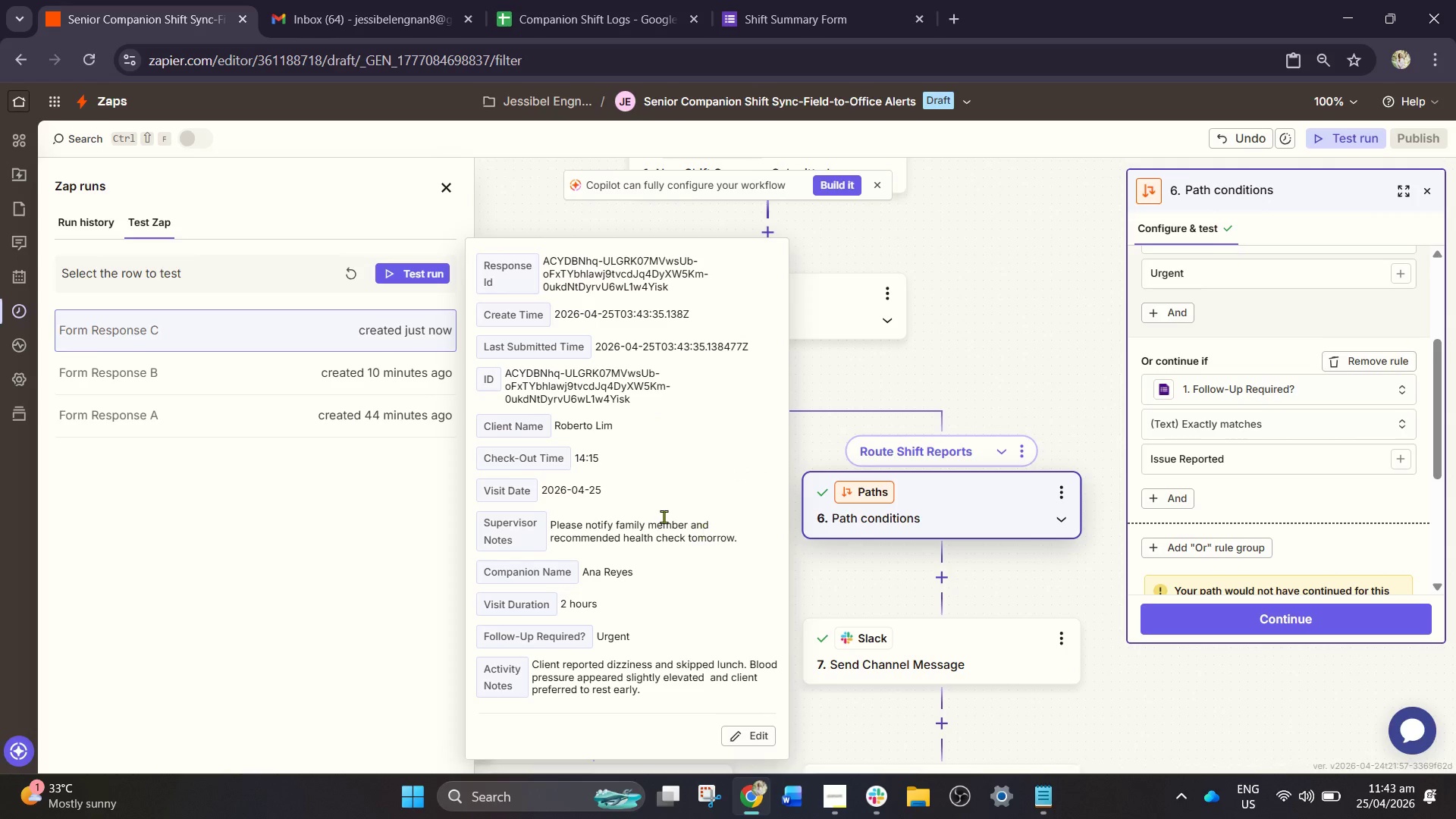 
left_click([728, 13])
 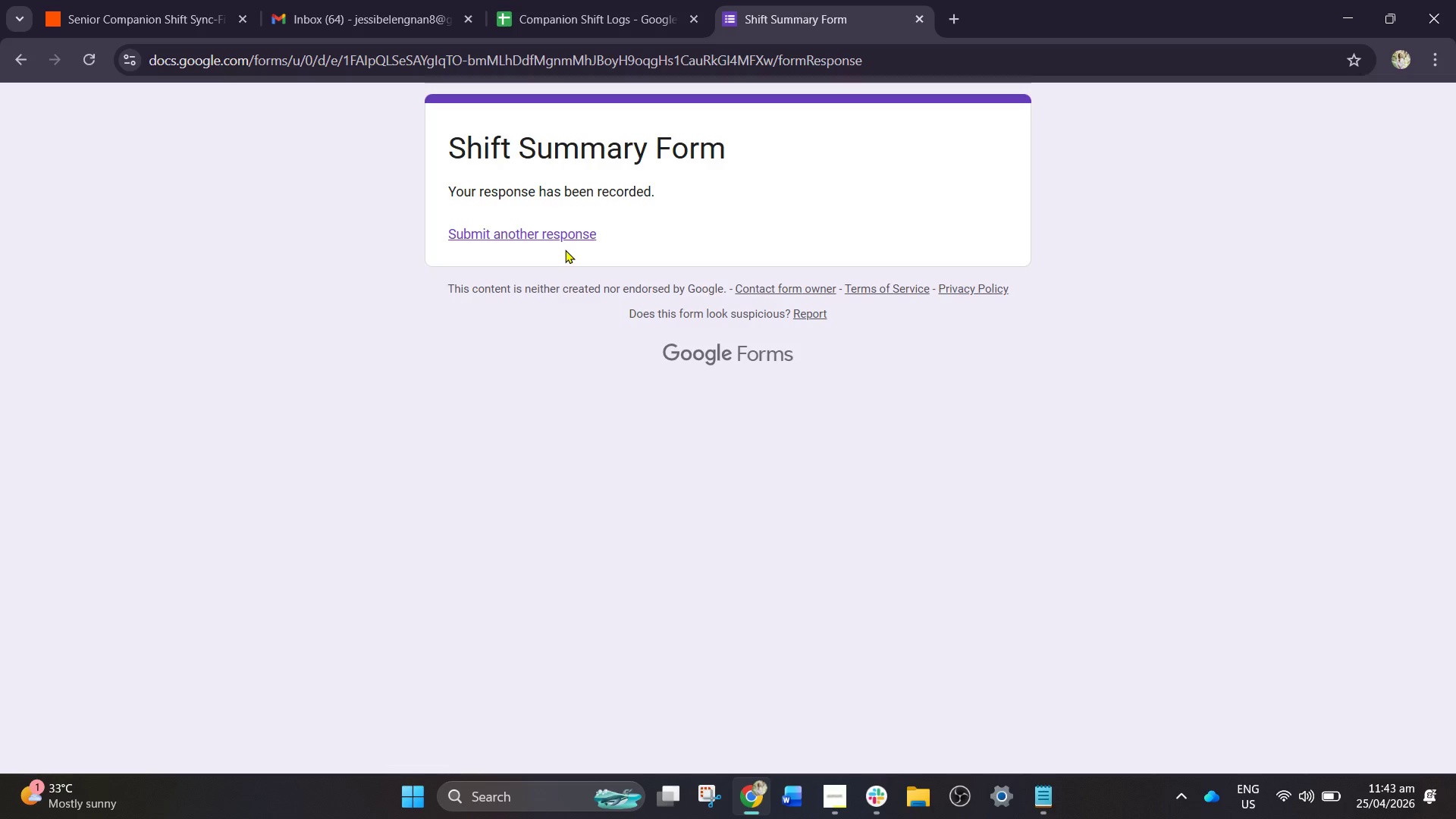 
left_click_drag(start_coordinate=[592, 201], to_coordinate=[598, 190])
 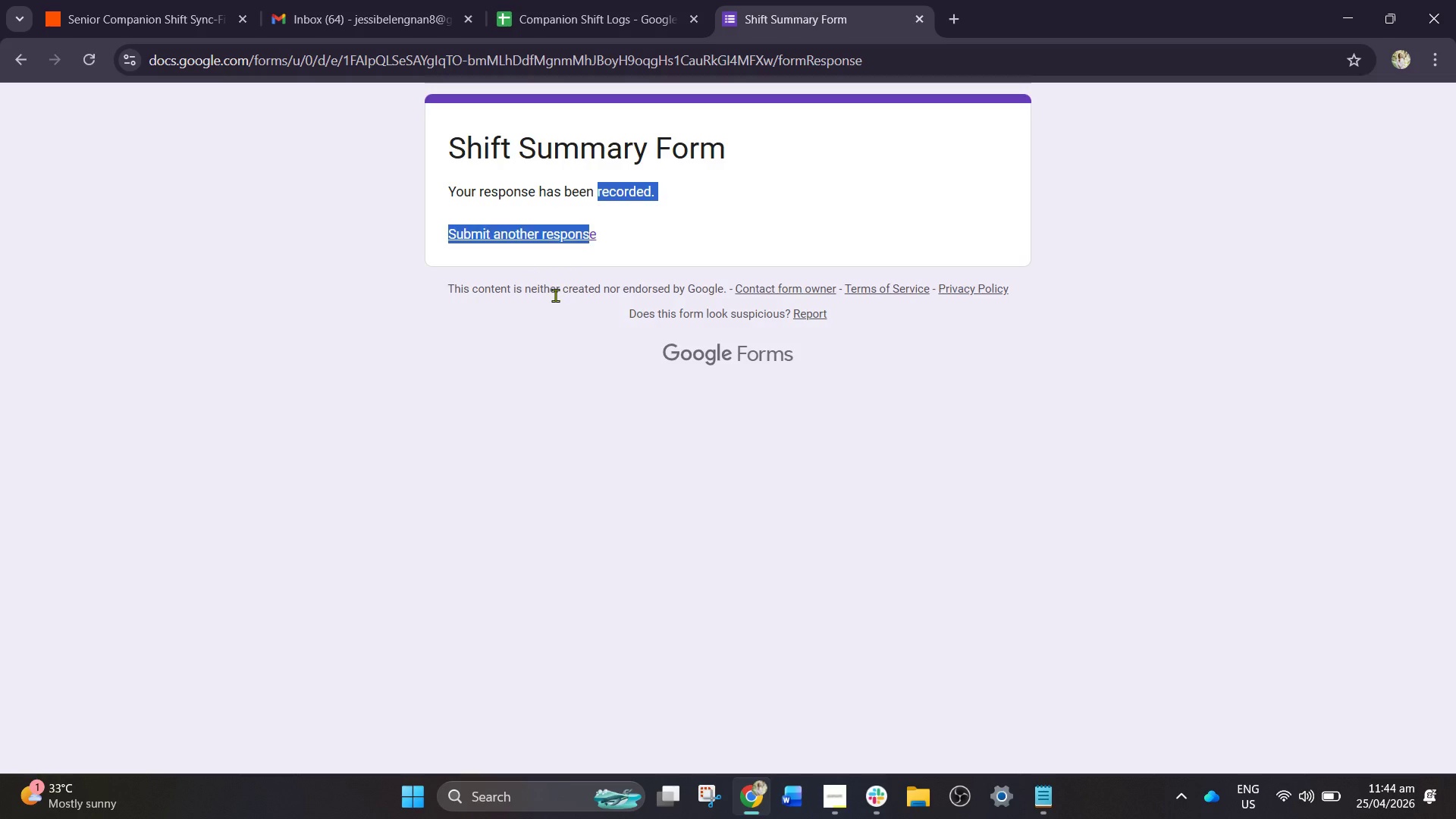 
left_click_drag(start_coordinate=[463, 300], to_coordinate=[457, 300])
 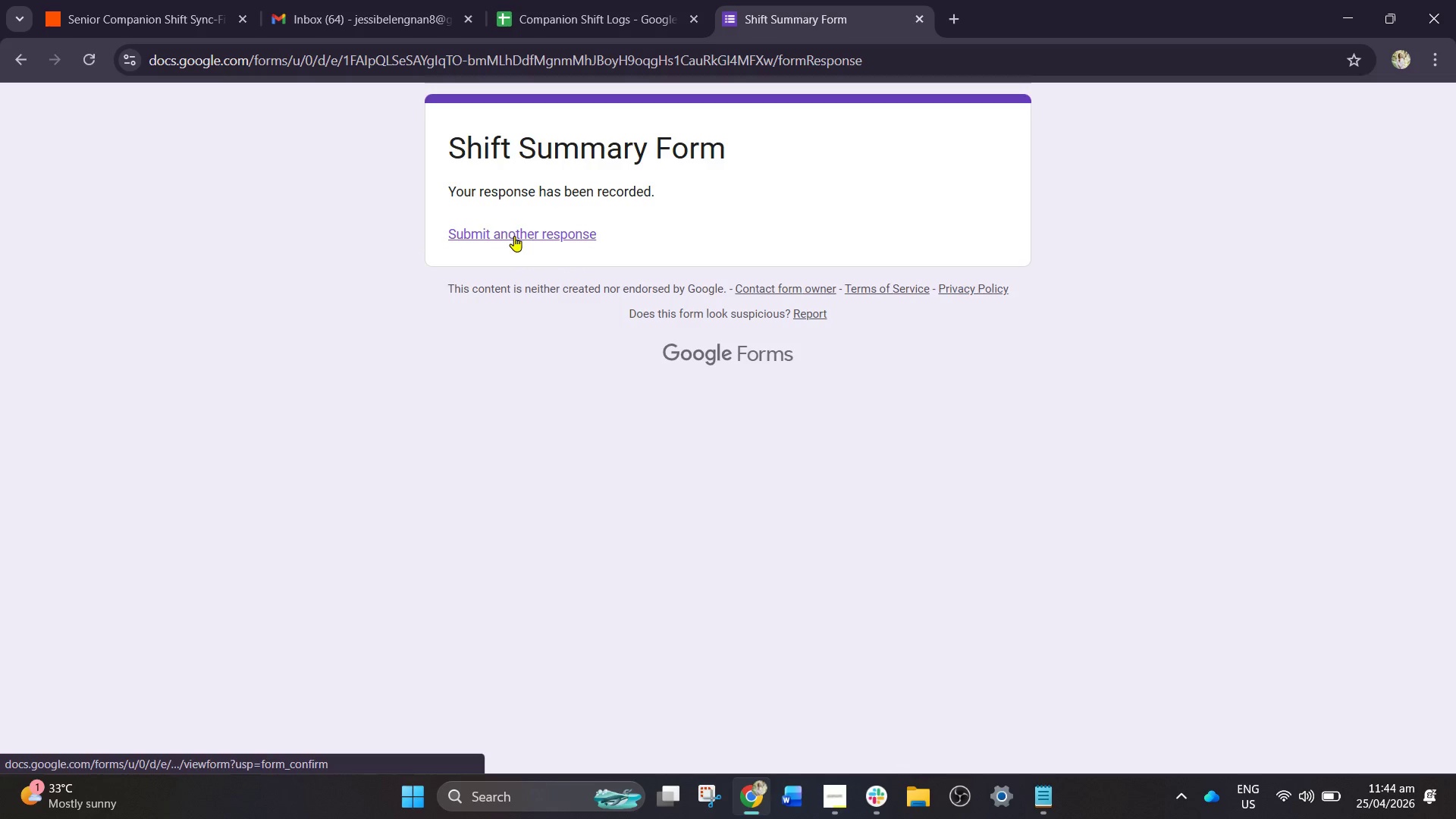 
left_click_drag(start_coordinate=[520, 236], to_coordinate=[529, 213])
 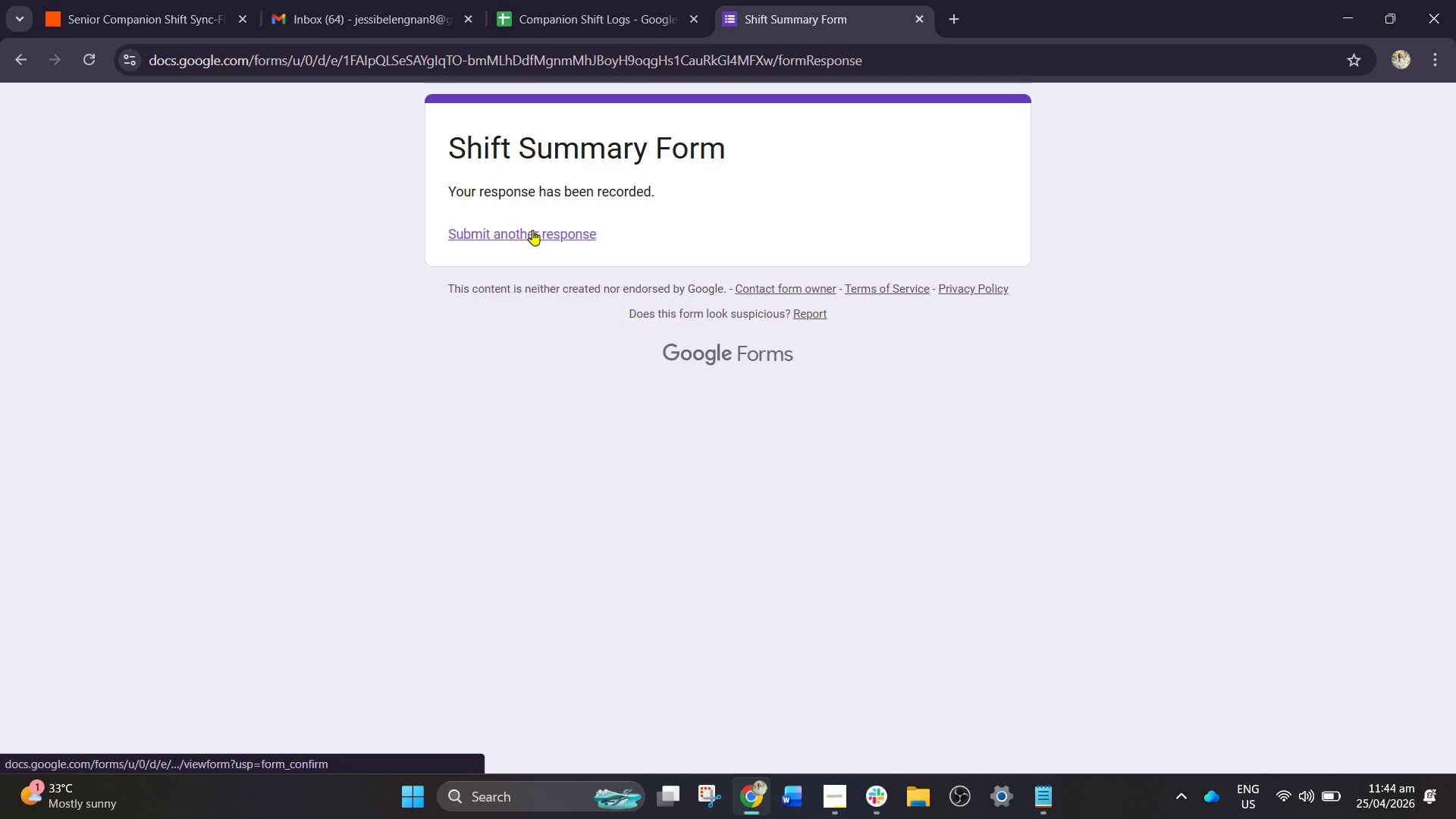 
left_click([532, 230])
 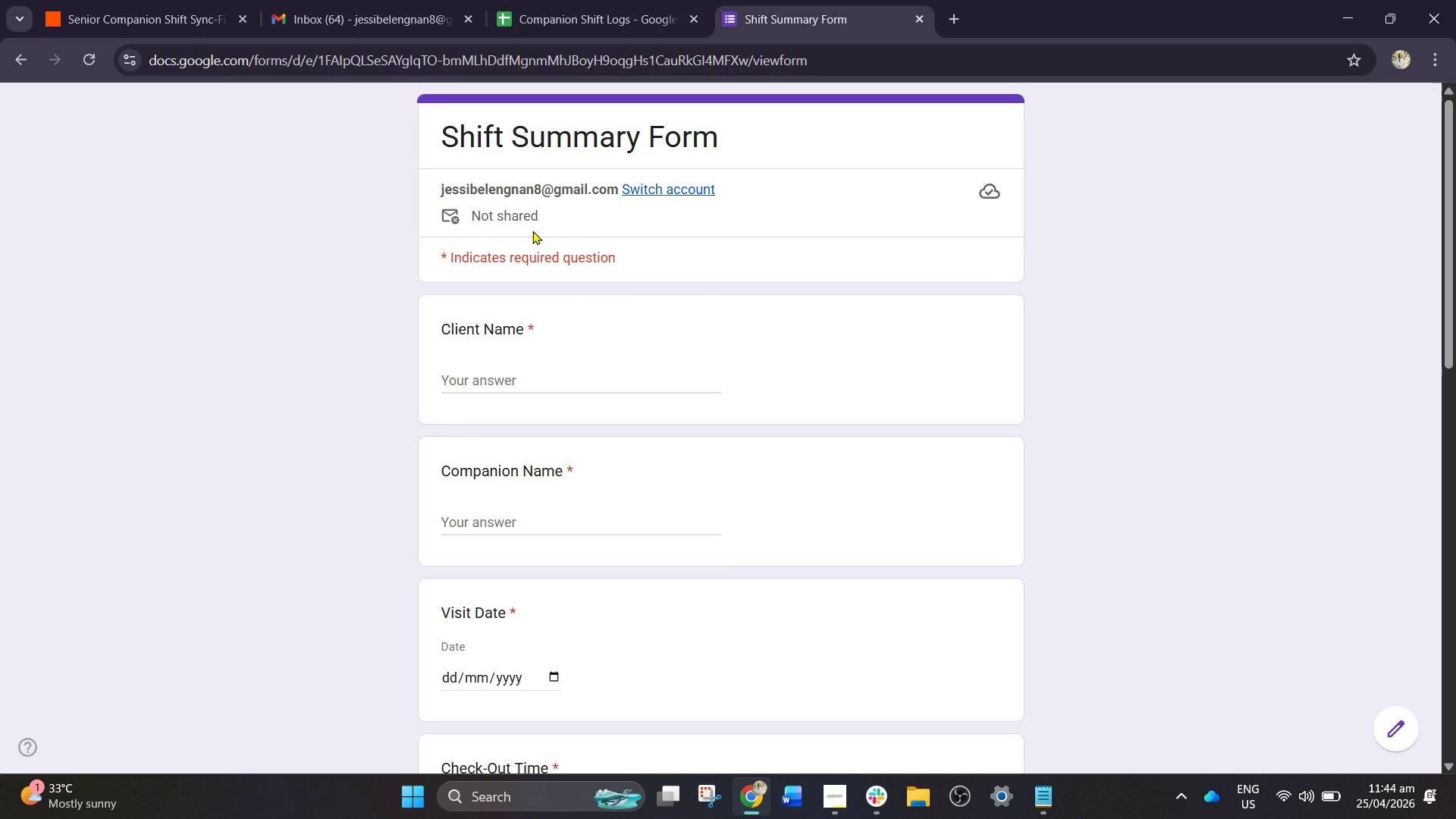 
wait(5.53)
 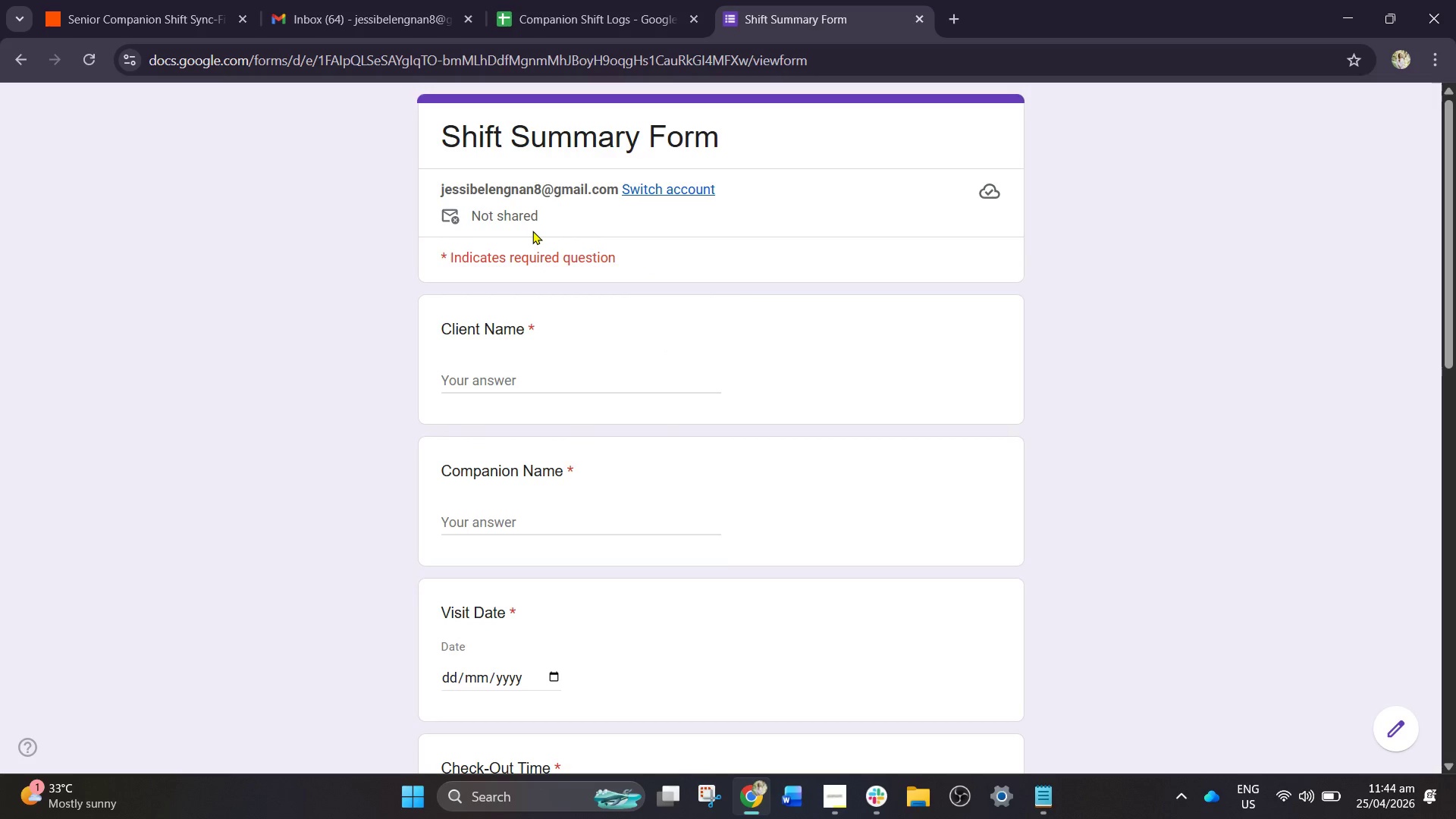 
key(CapsLock)
 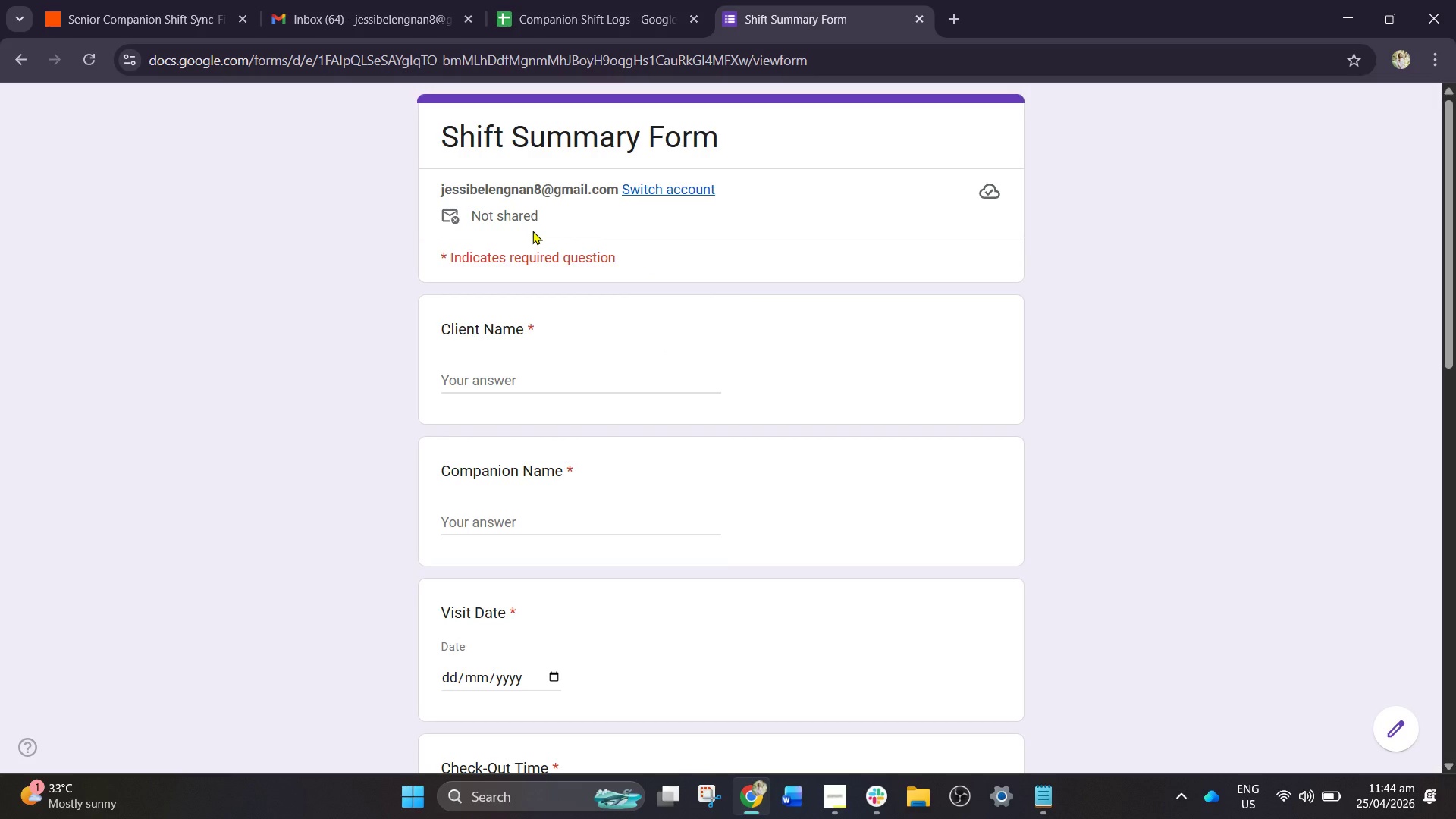 
key(E)
 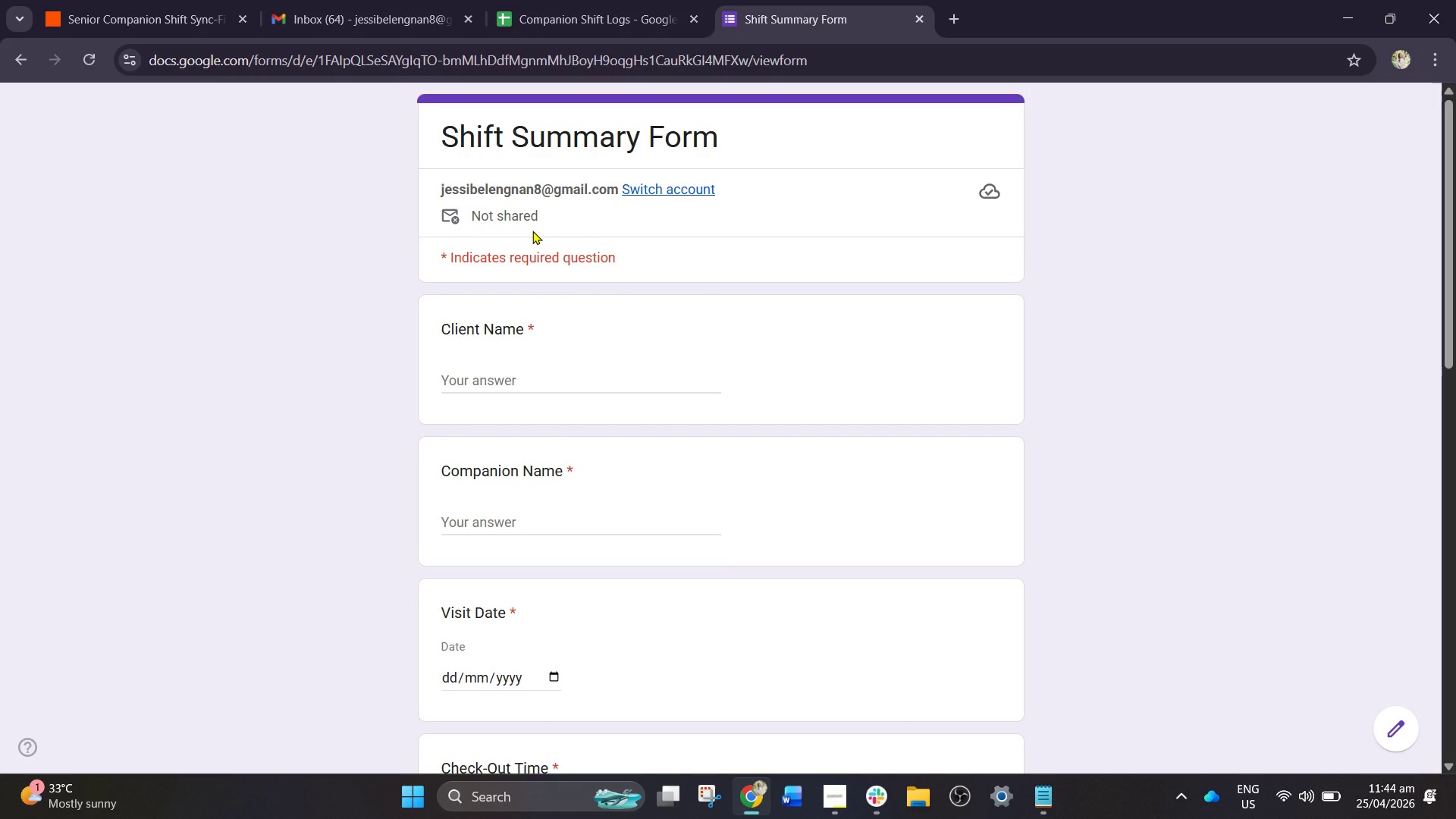 
key(CapsLock)
 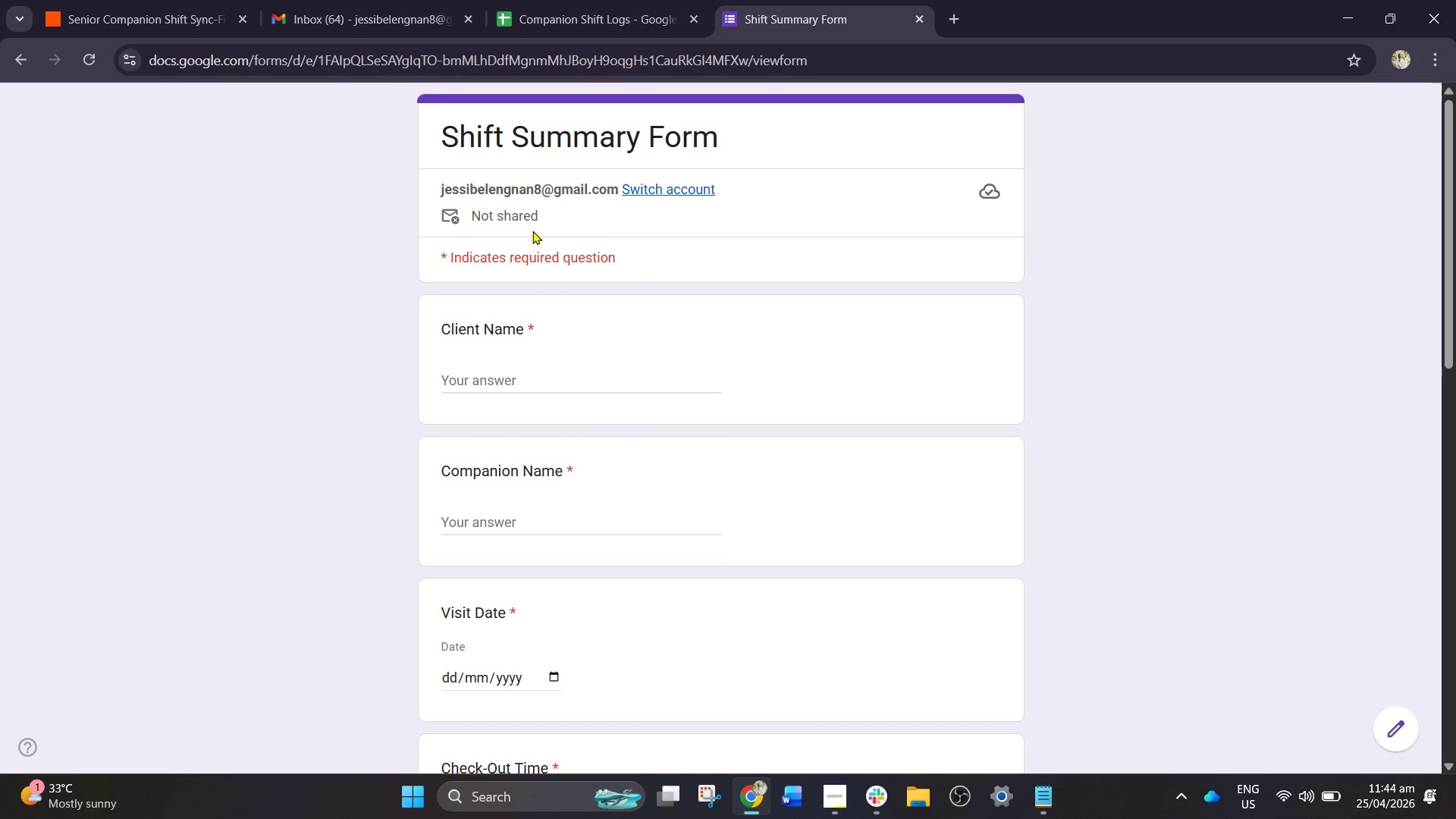 
wait(9.12)
 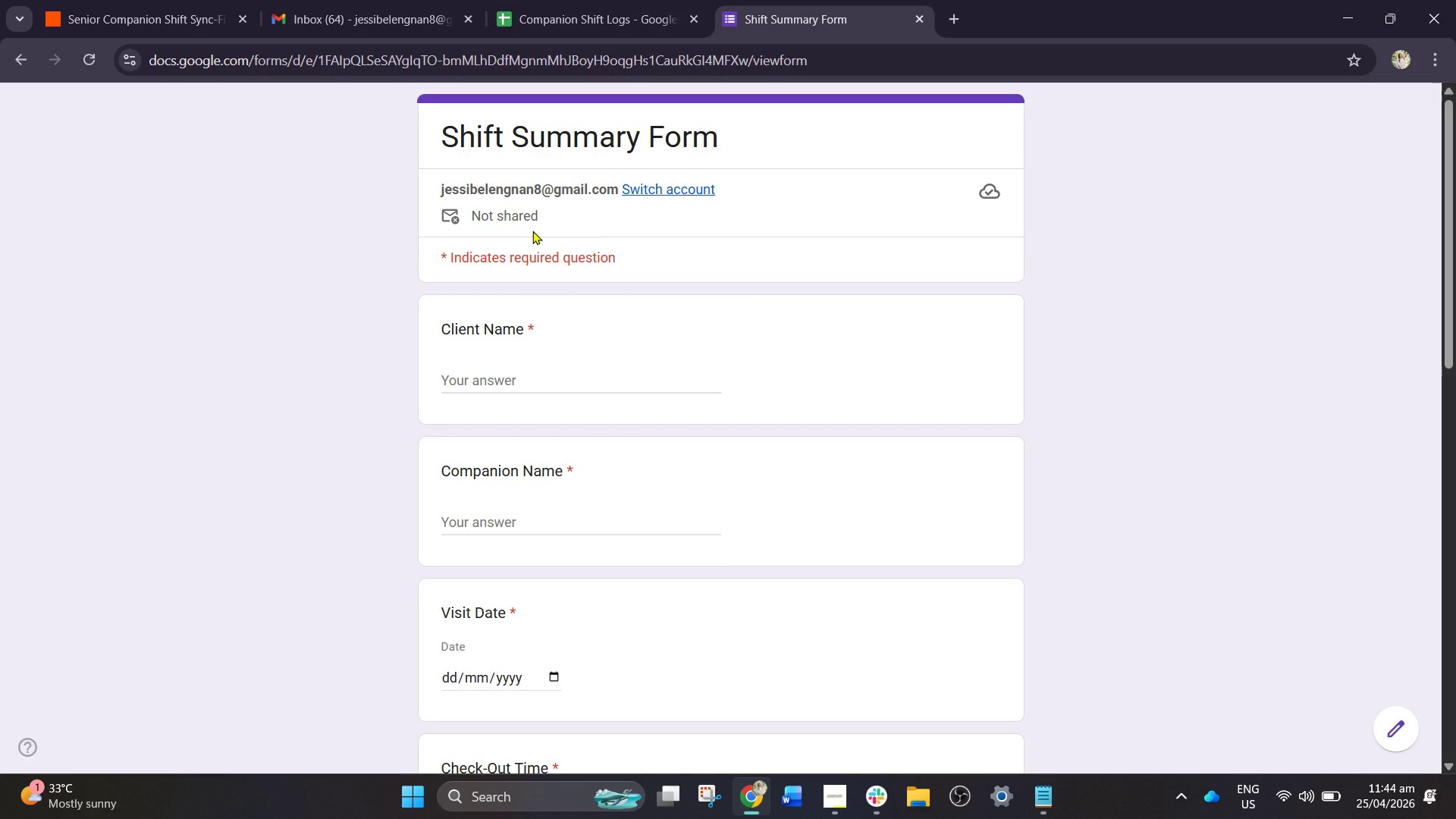 
left_click([444, 367])
 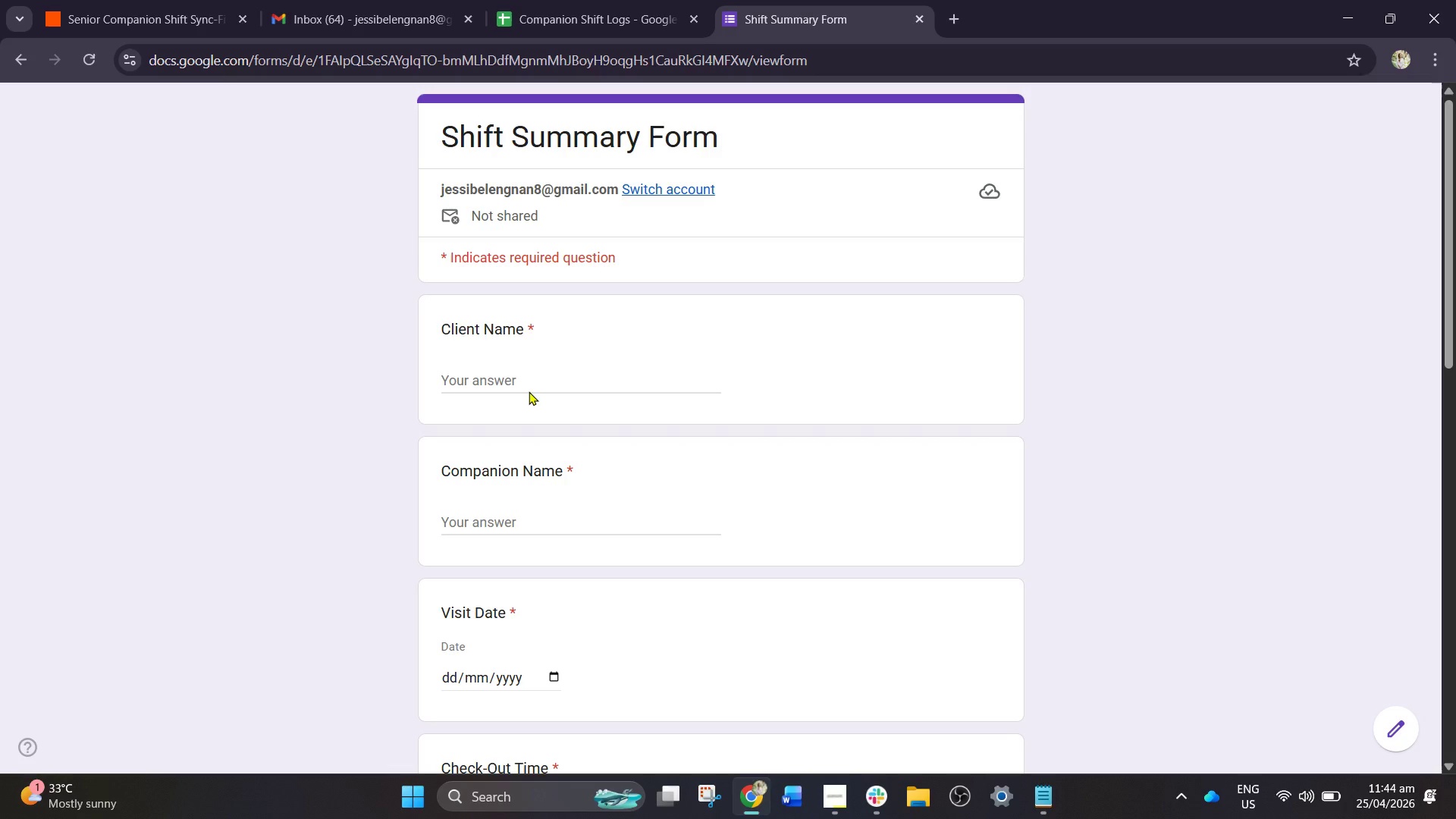 
left_click([529, 375])
 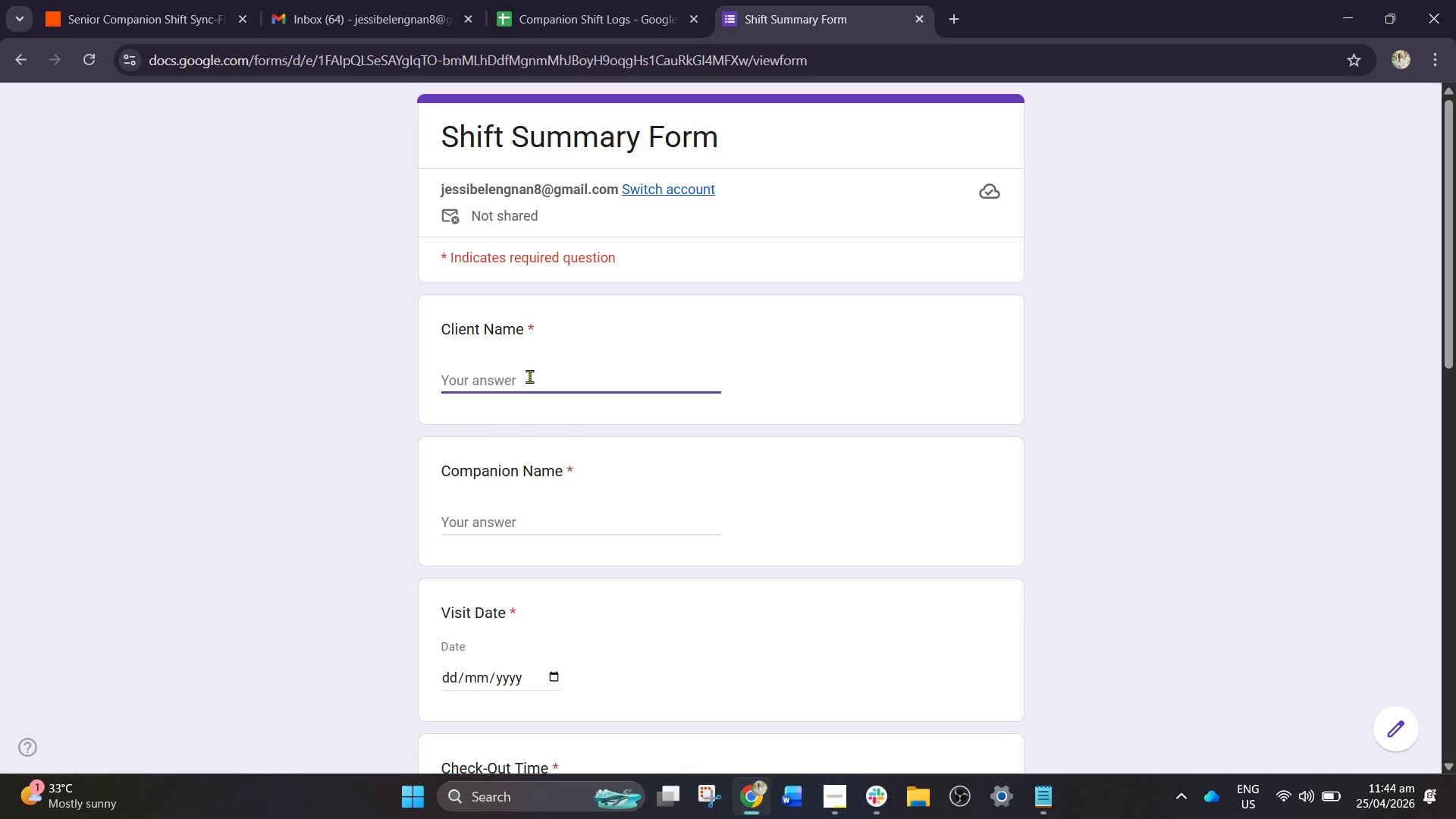 
type(Elena Cruz)
 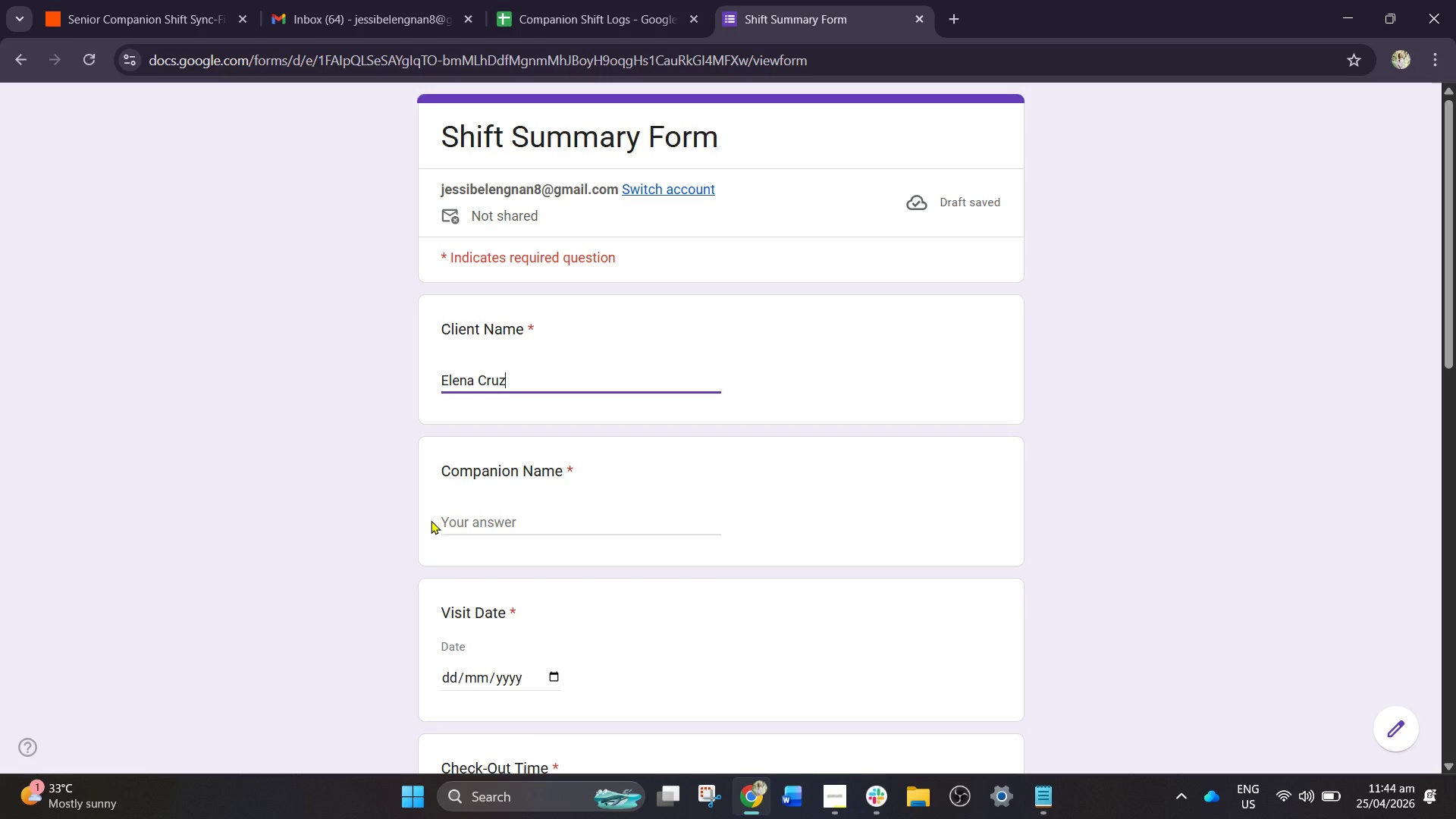 
wait(5.98)
 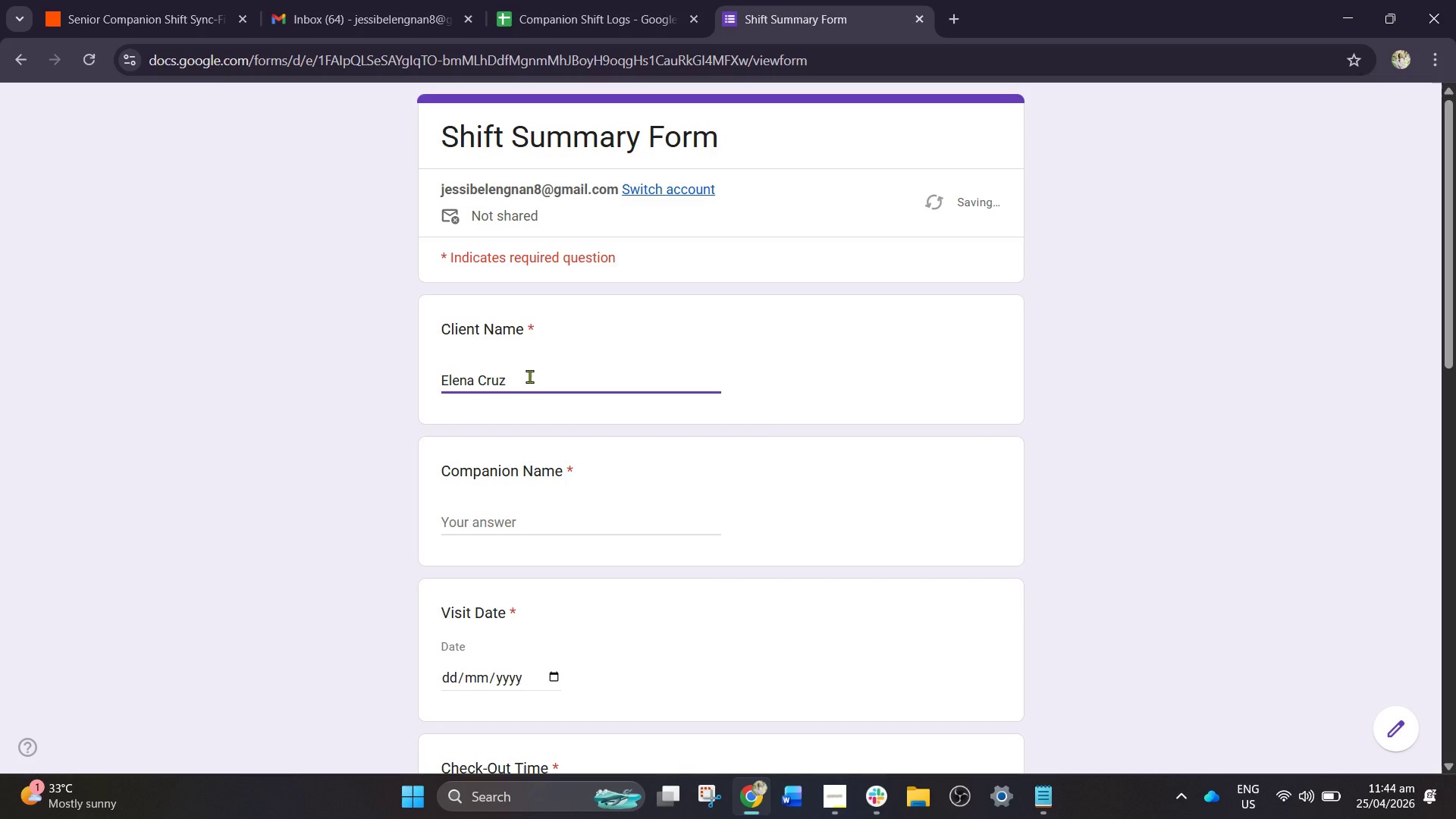 
left_click([441, 507])
 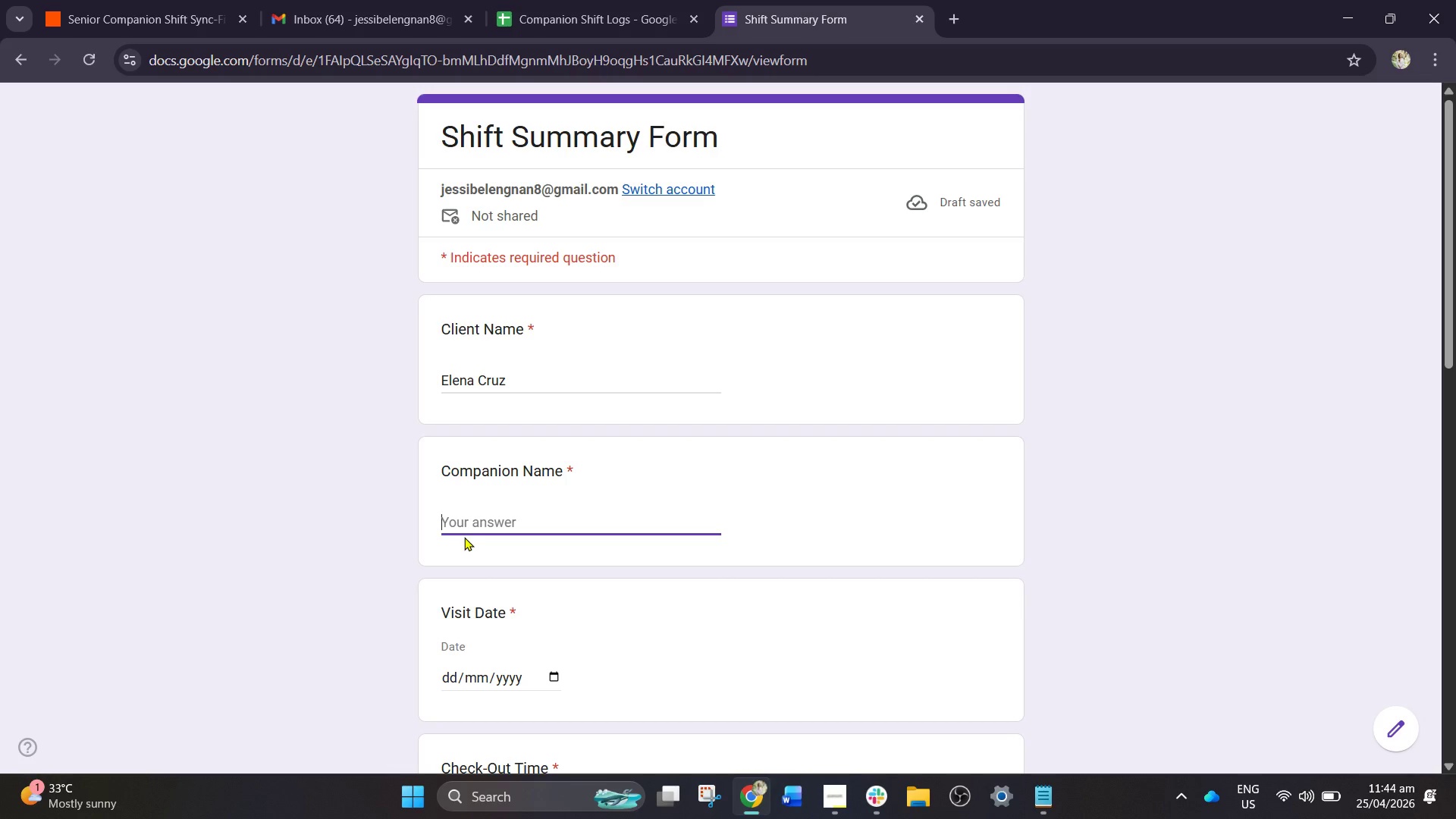 
type(MDP)
 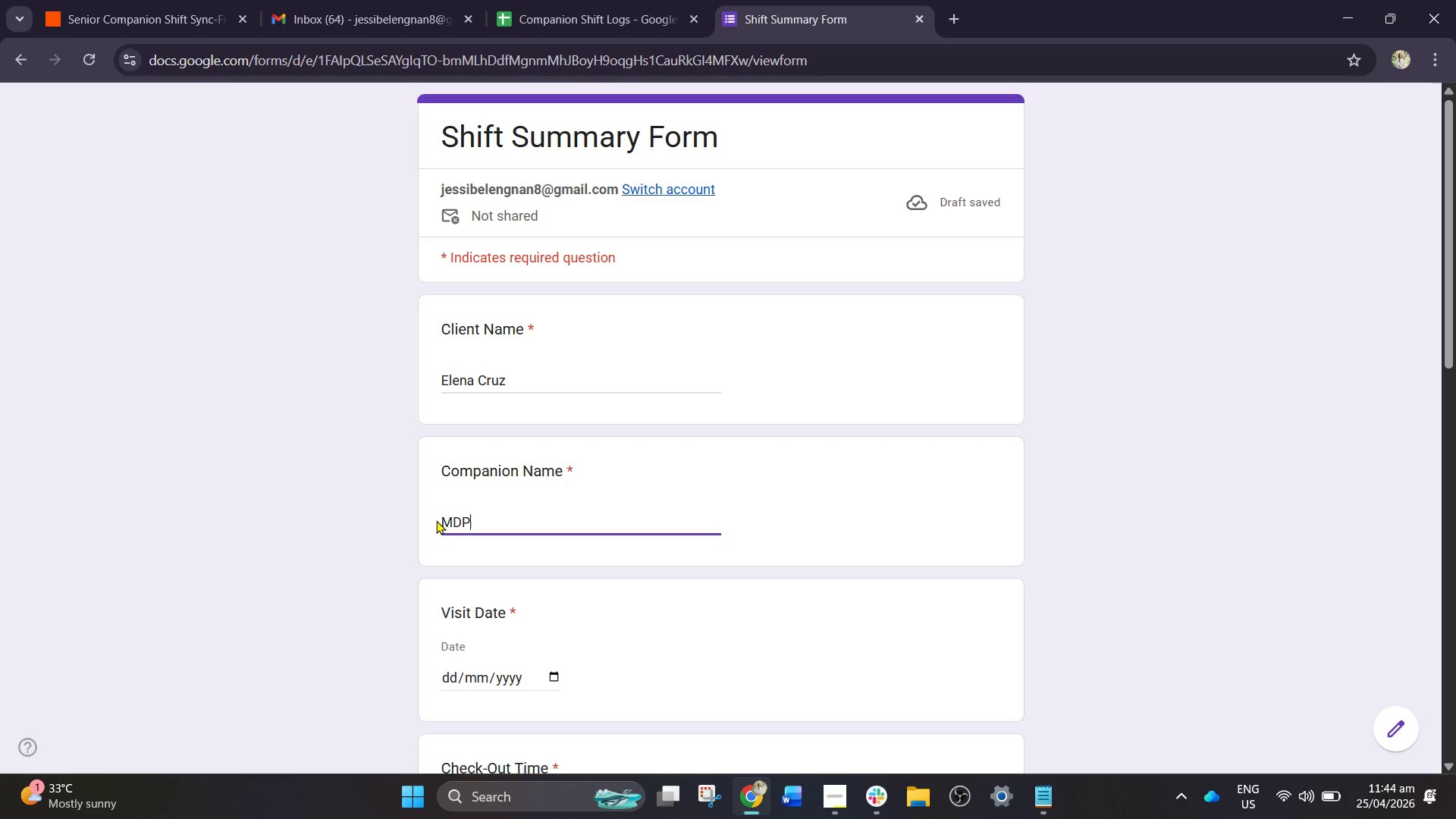 
left_click([450, 520])
 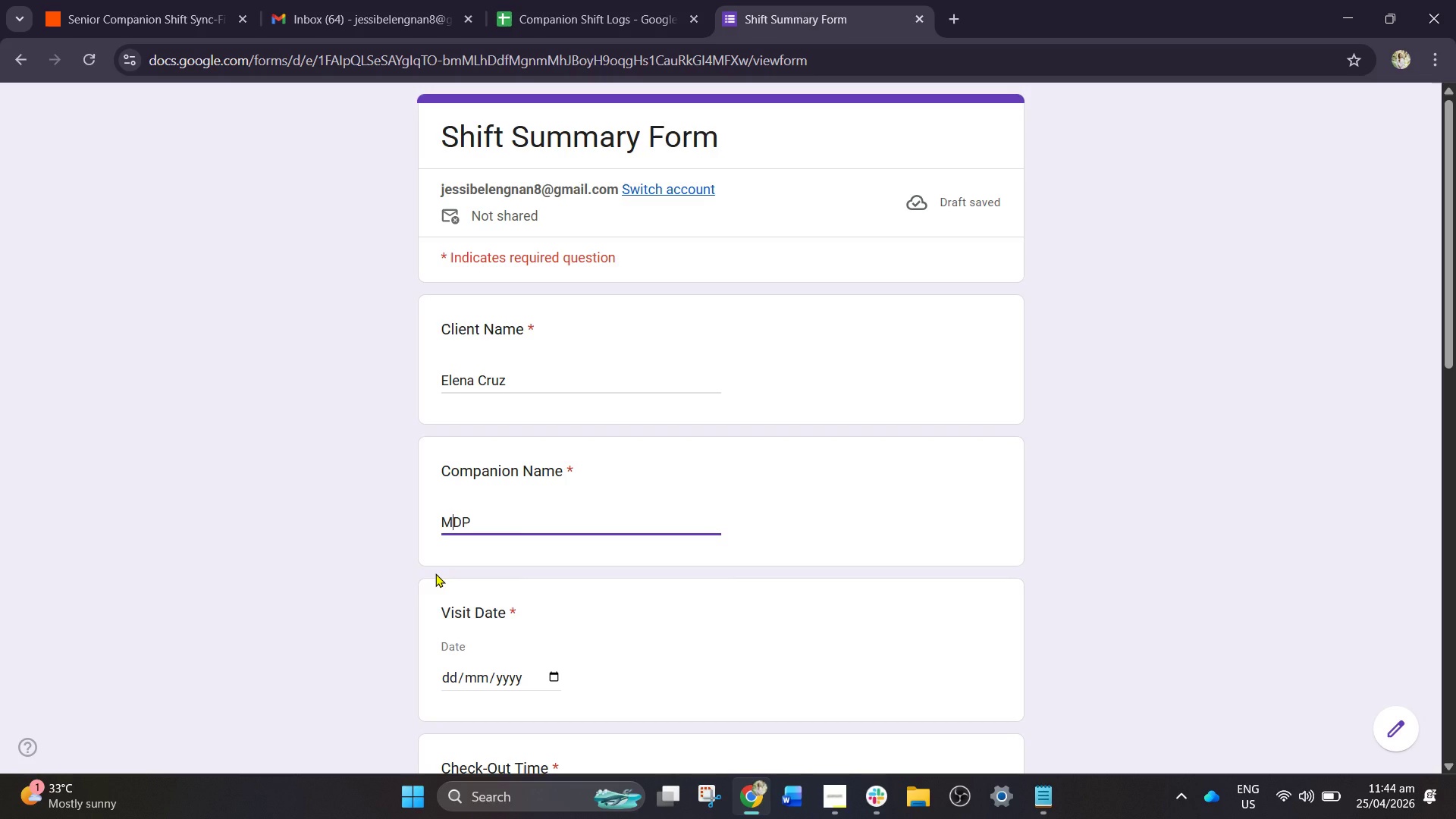 
type(ark )
 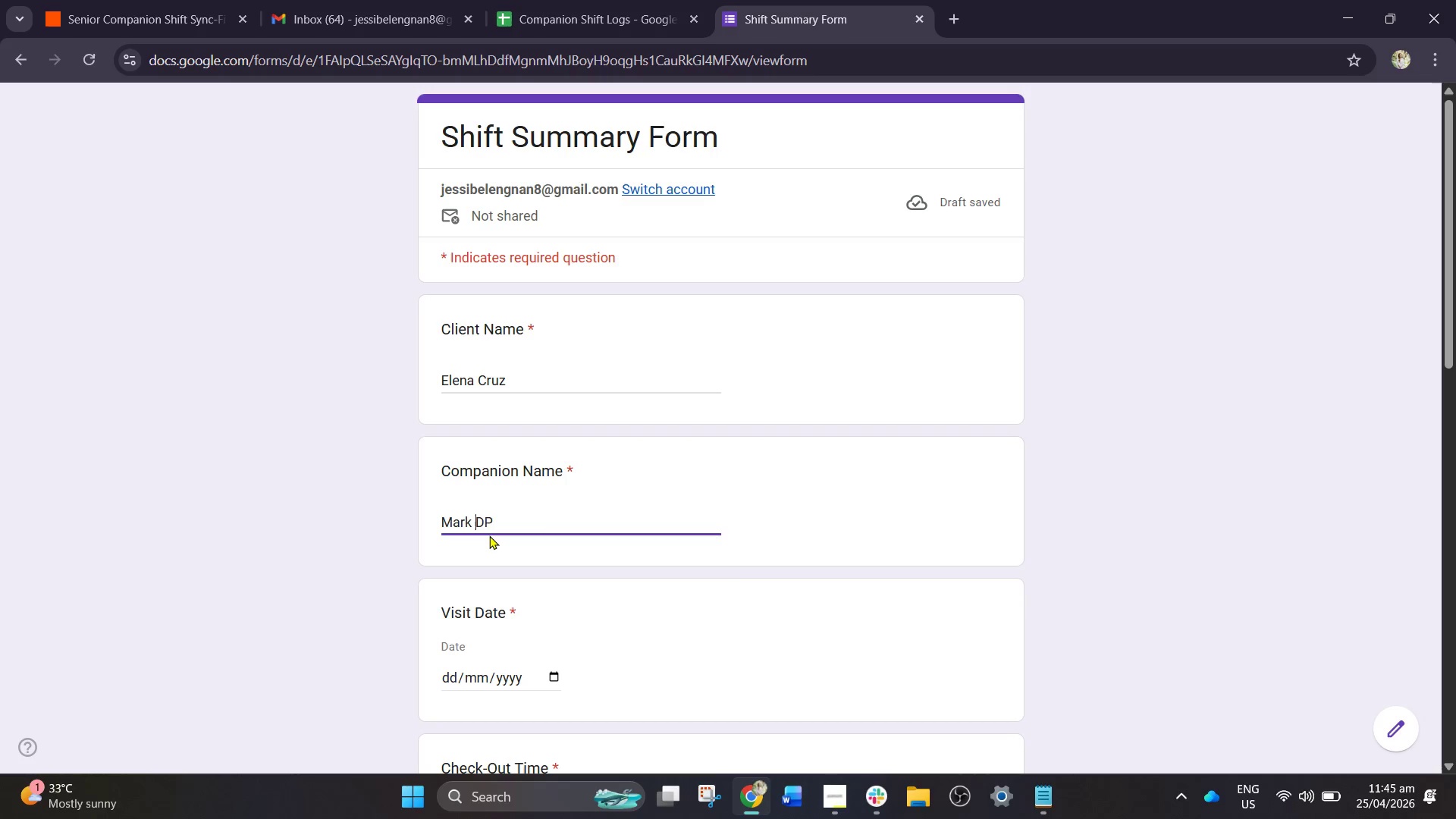 
left_click([485, 519])
 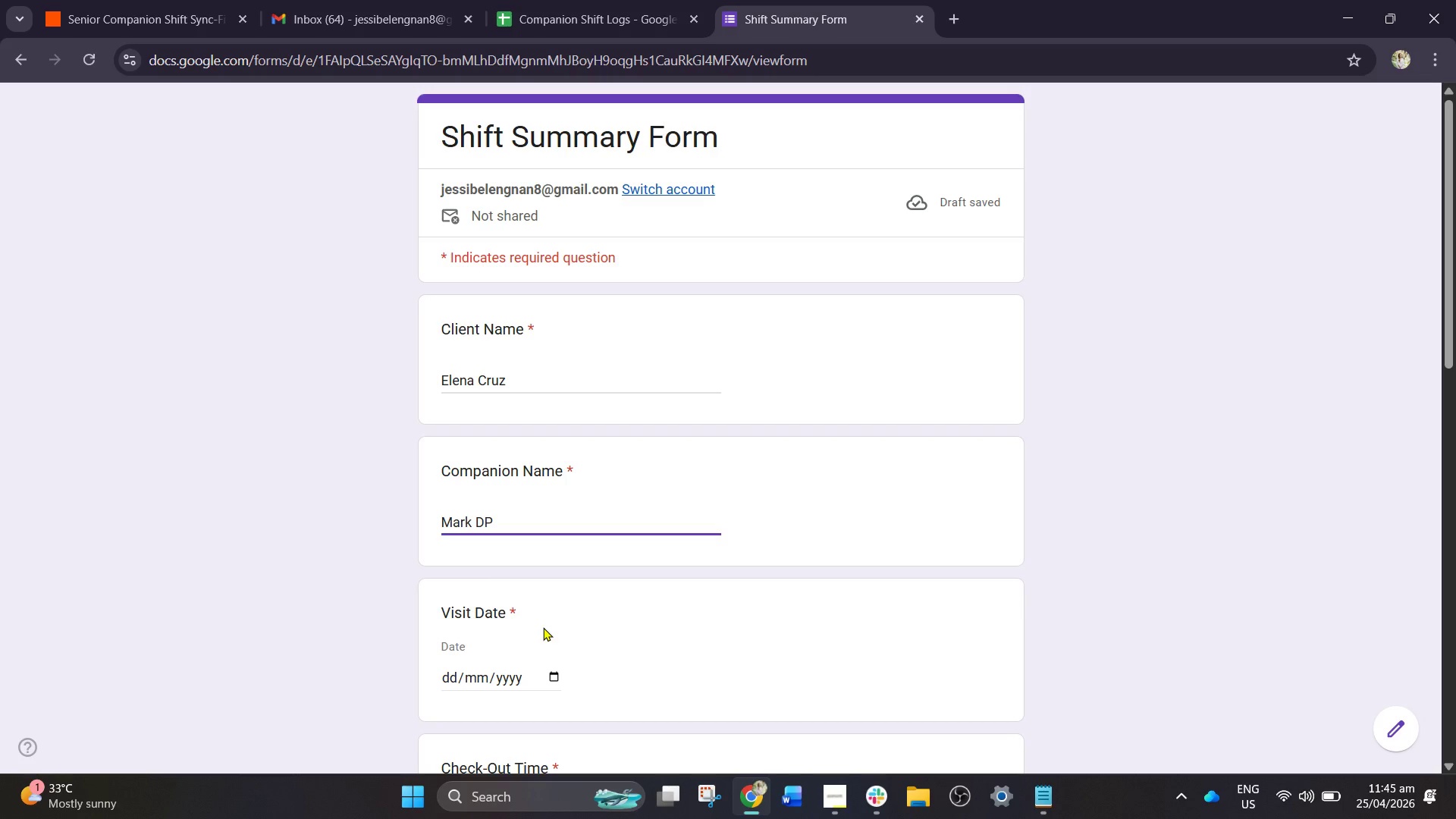 
type(ela)
 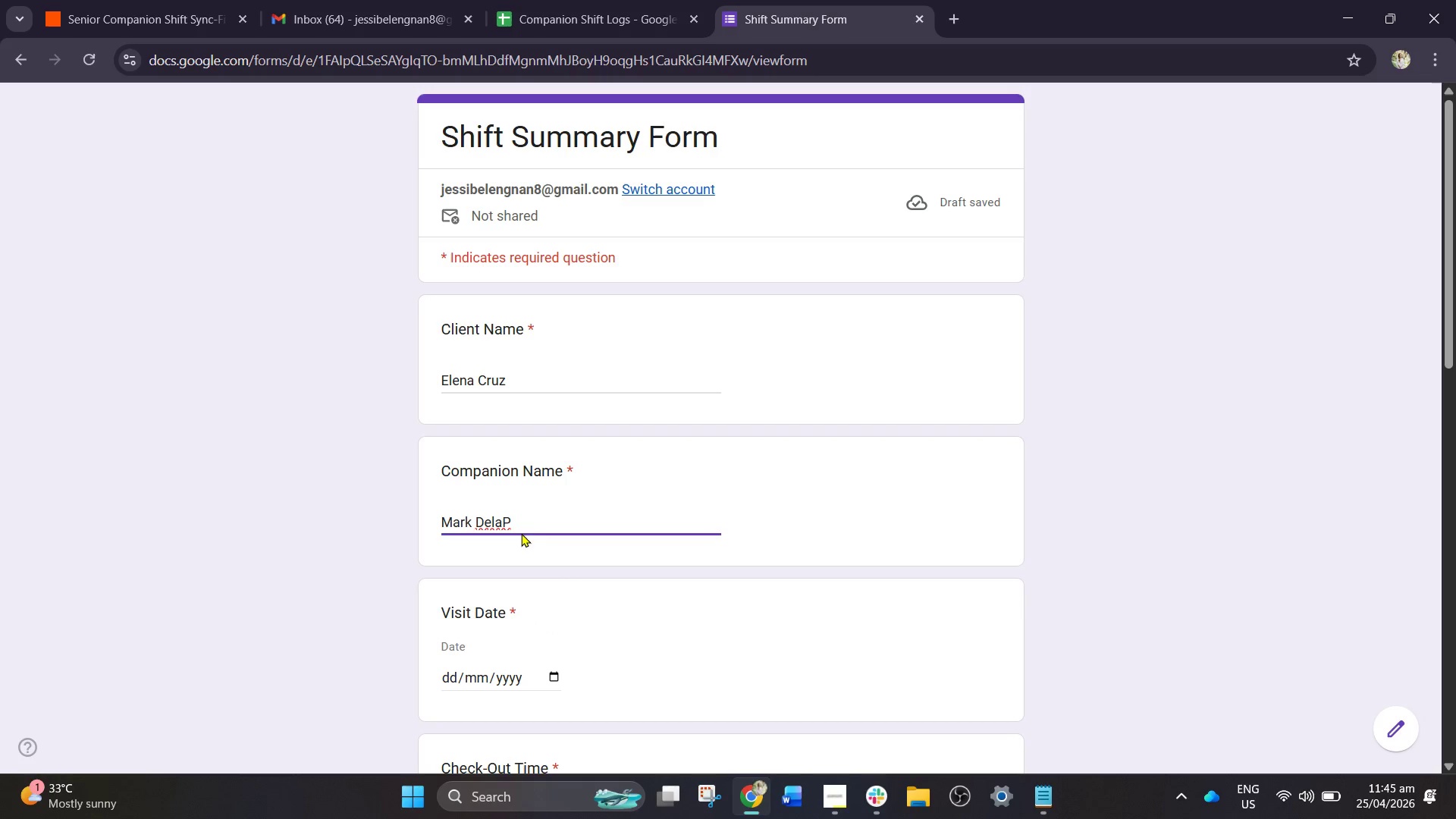 
left_click([536, 516])
 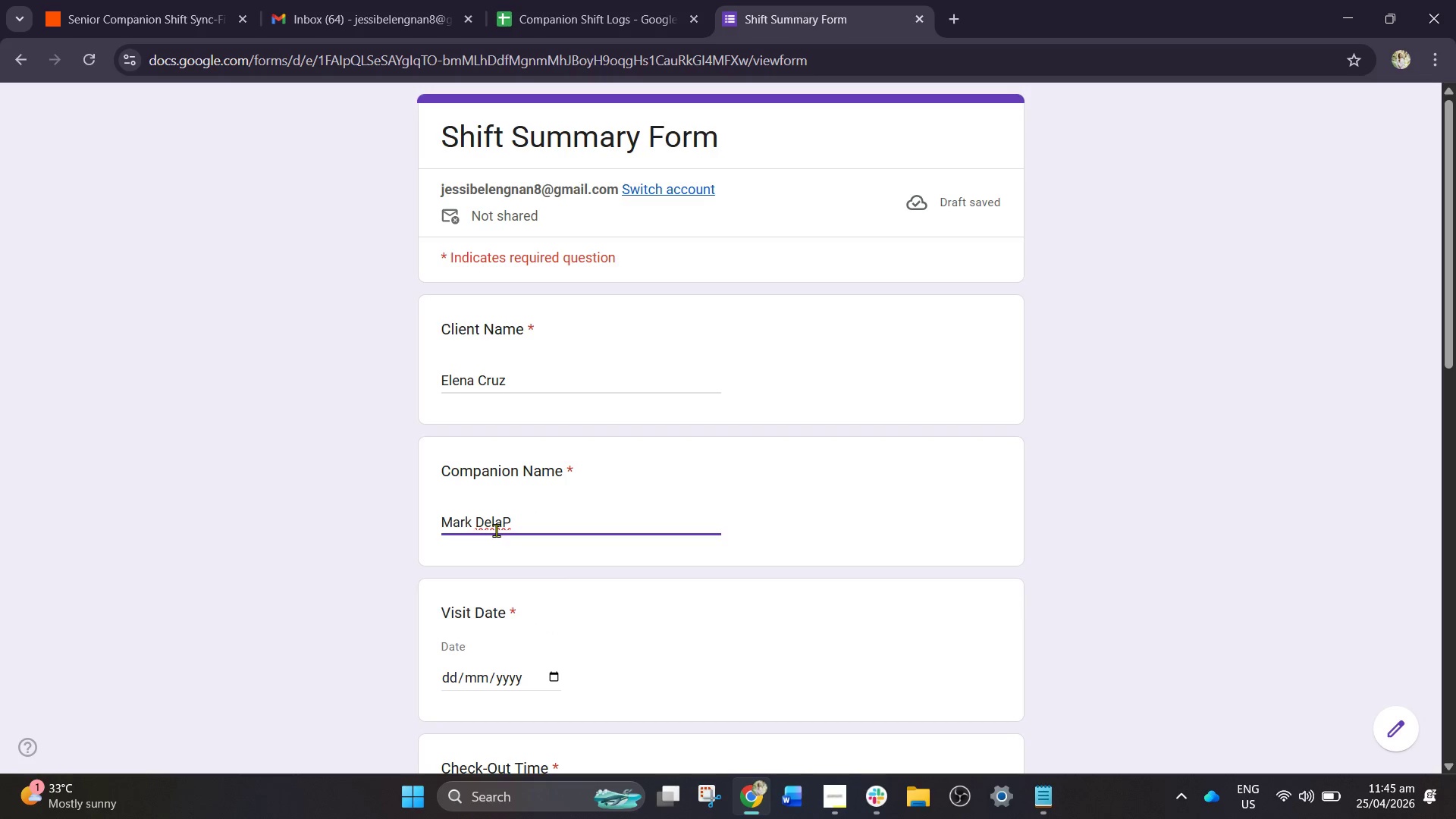 
key(Space)
 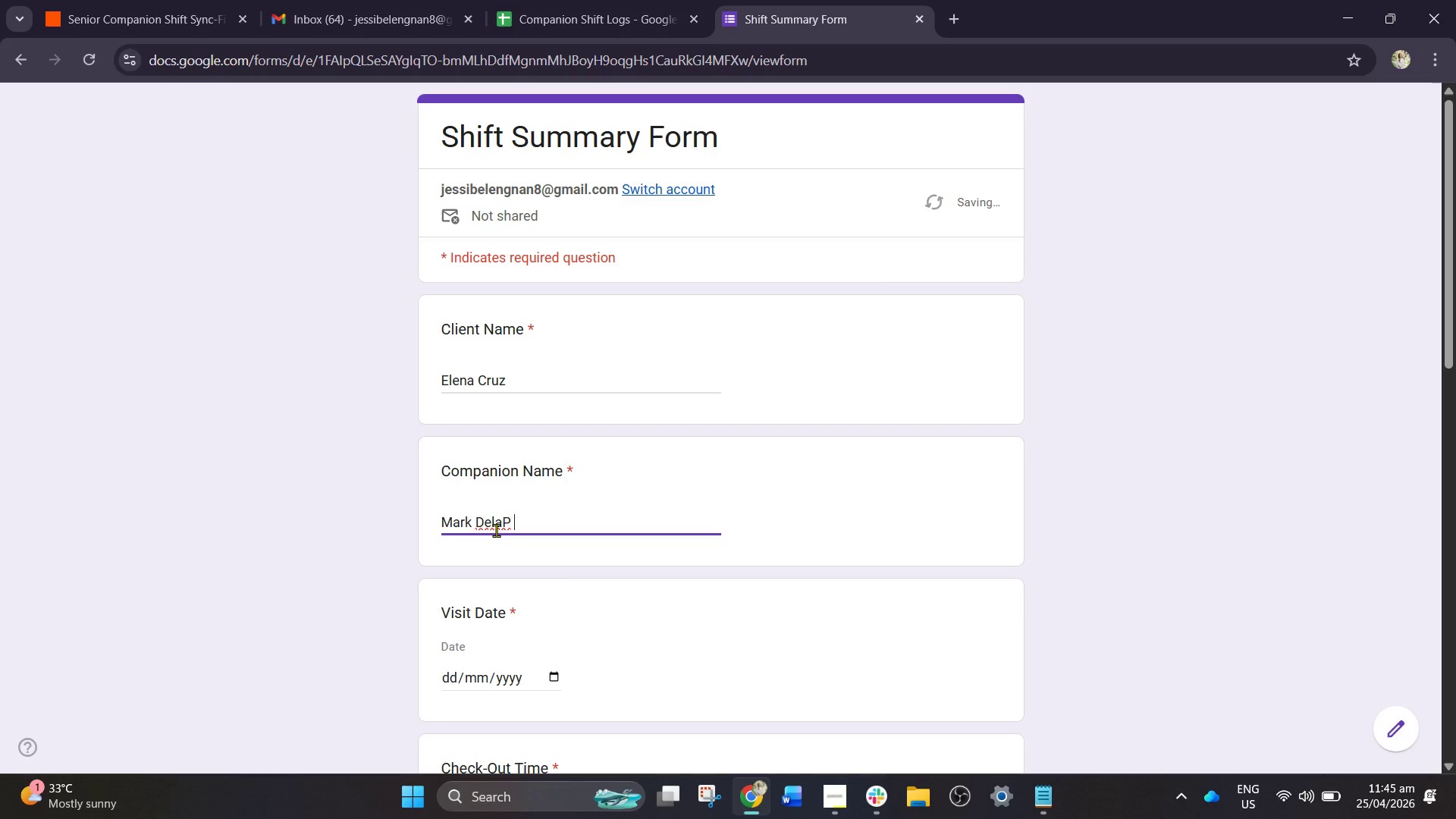 
key(Backspace)
 